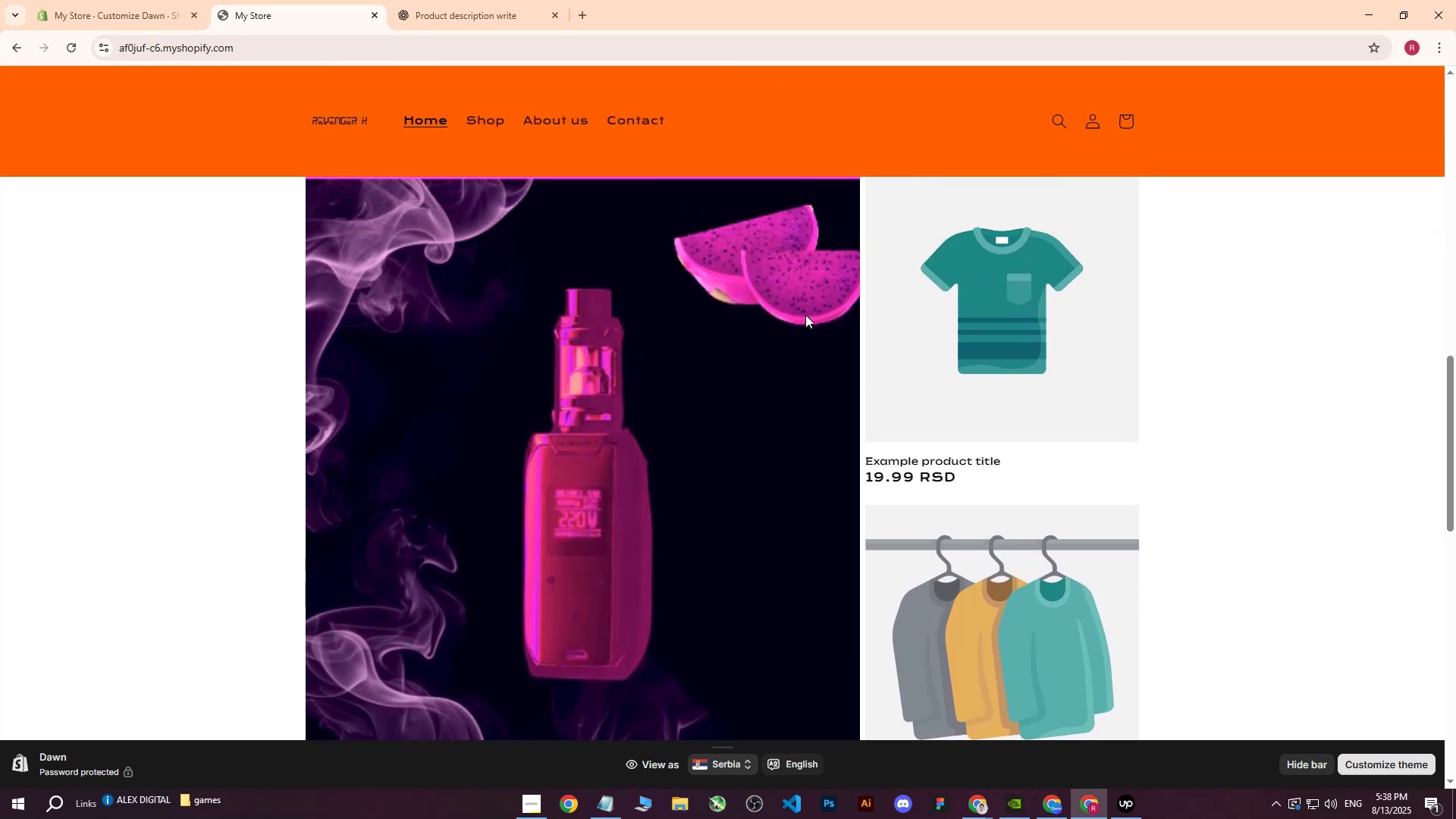 
scroll: coordinate [805, 315], scroll_direction: down, amount: 3.0
 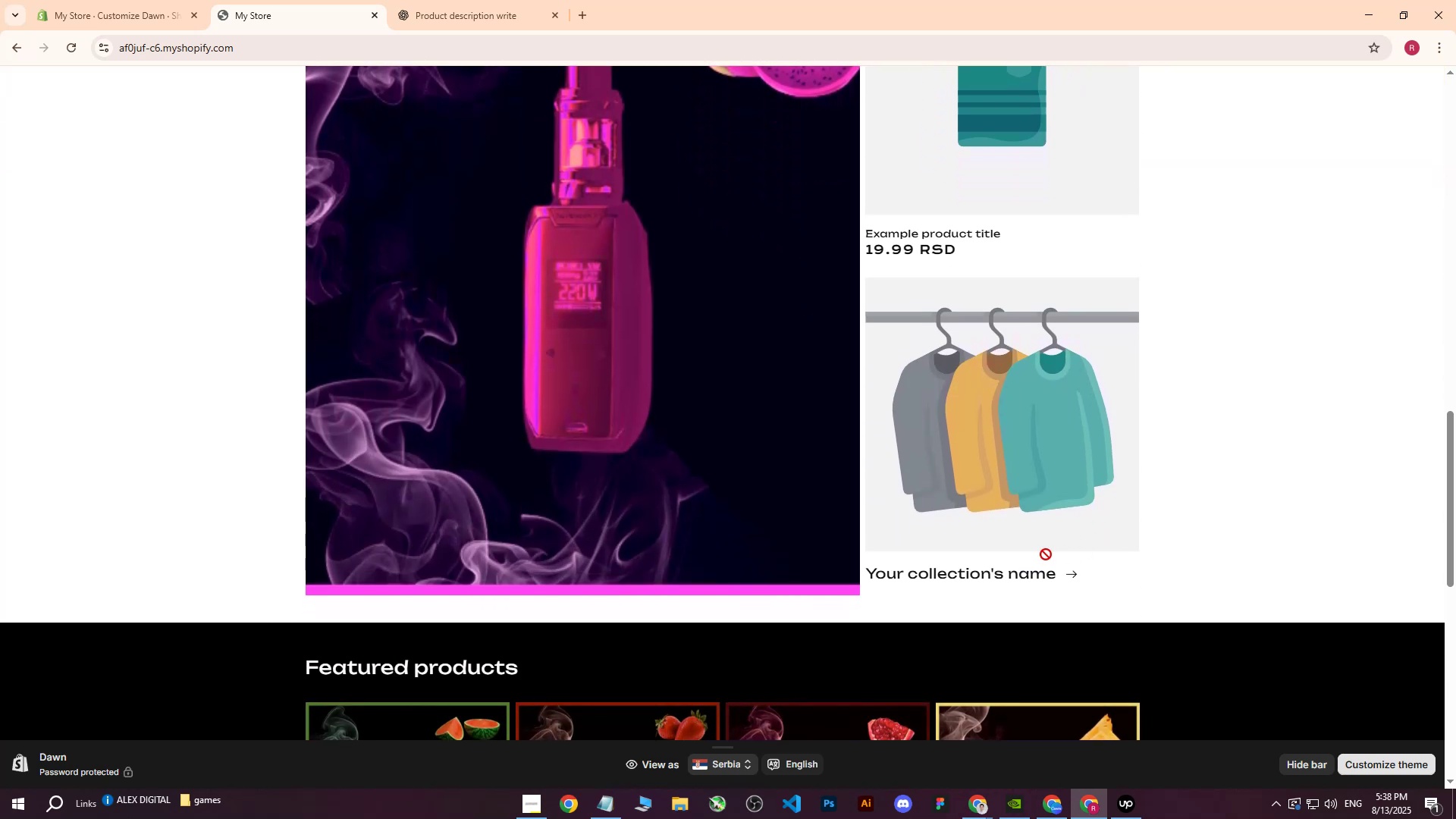 
scroll: coordinate [884, 498], scroll_direction: up, amount: 16.0
 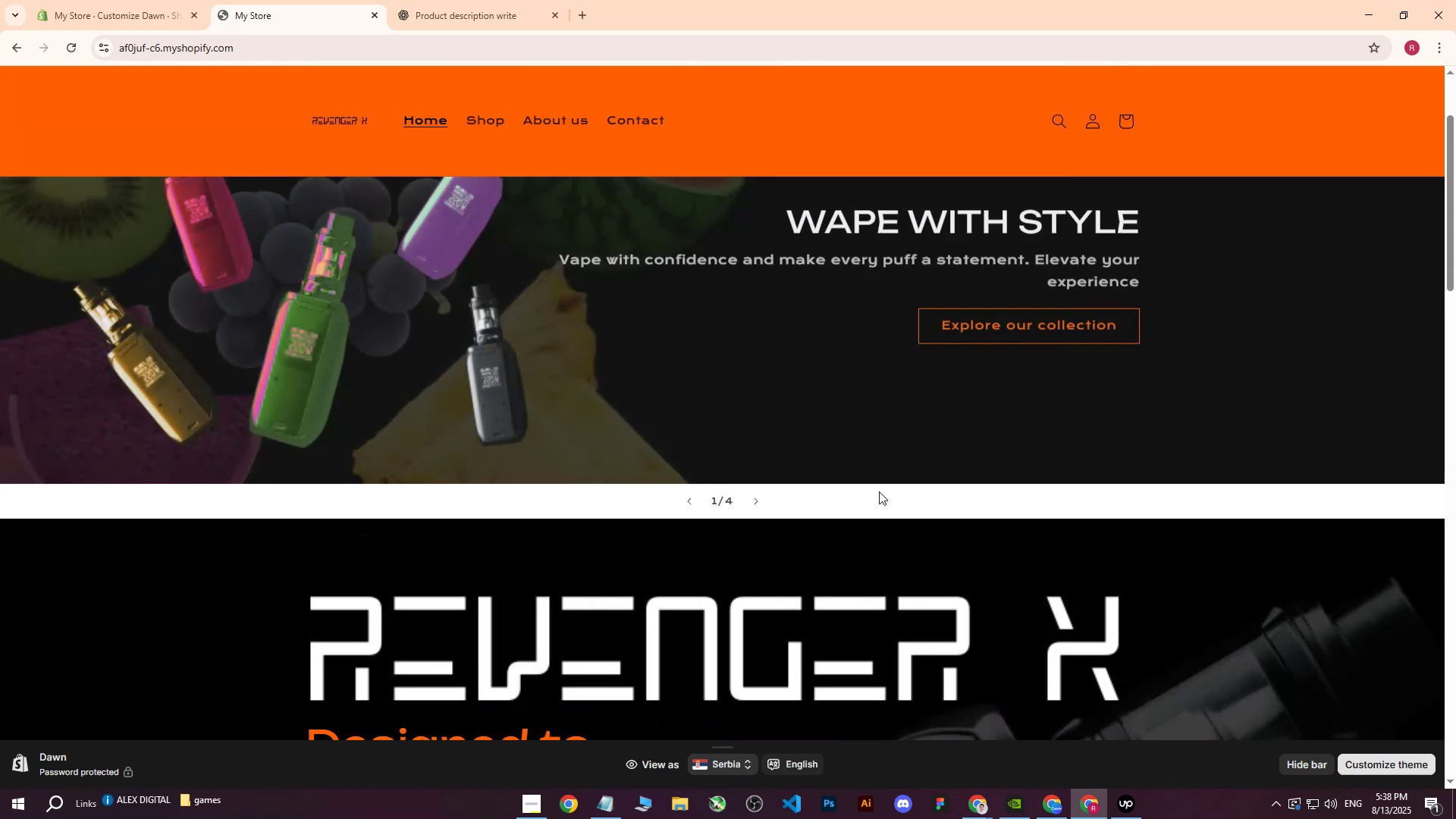 
scroll: coordinate [874, 485], scroll_direction: down, amount: 12.0
 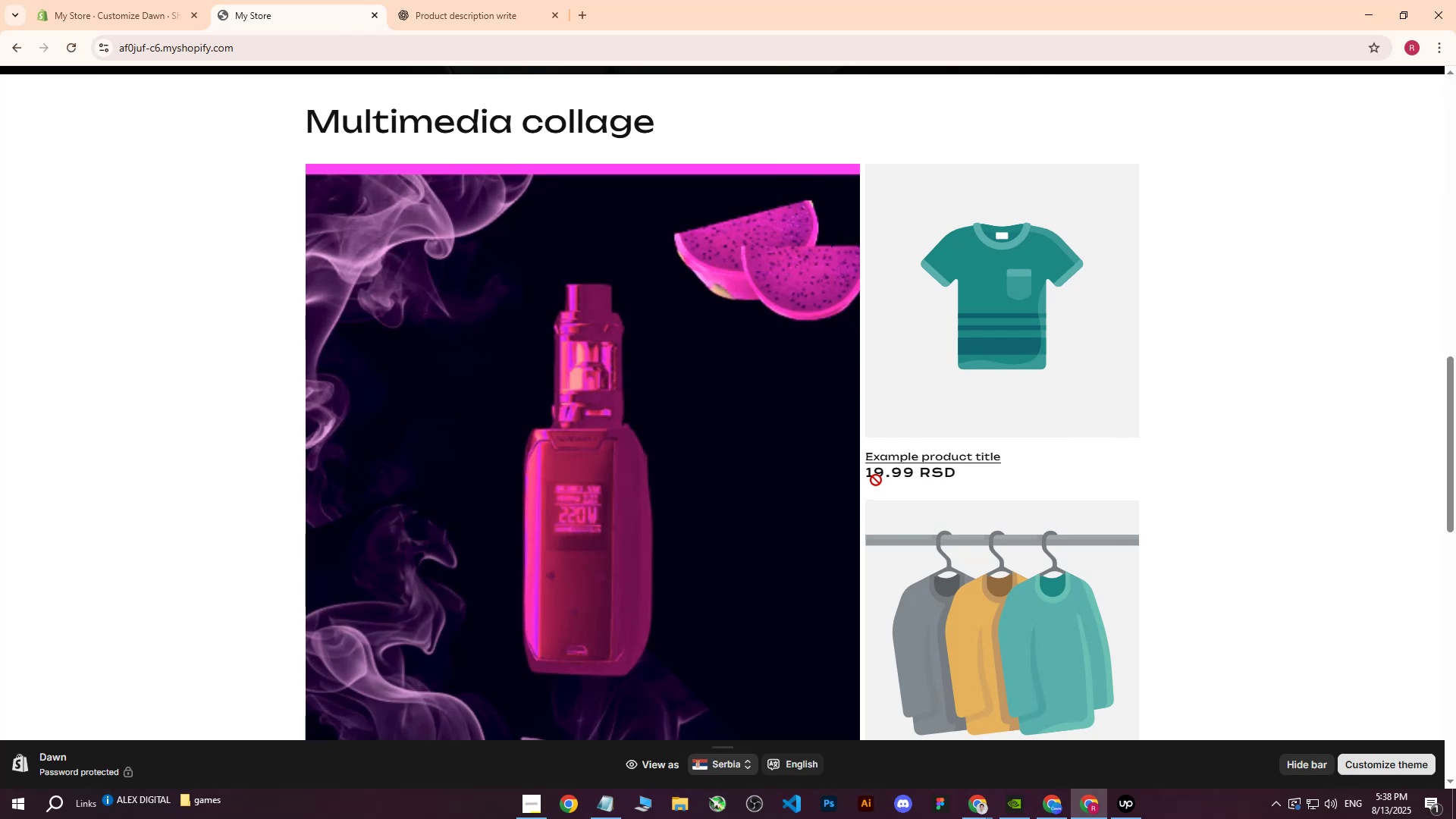 
wait(7.72)
 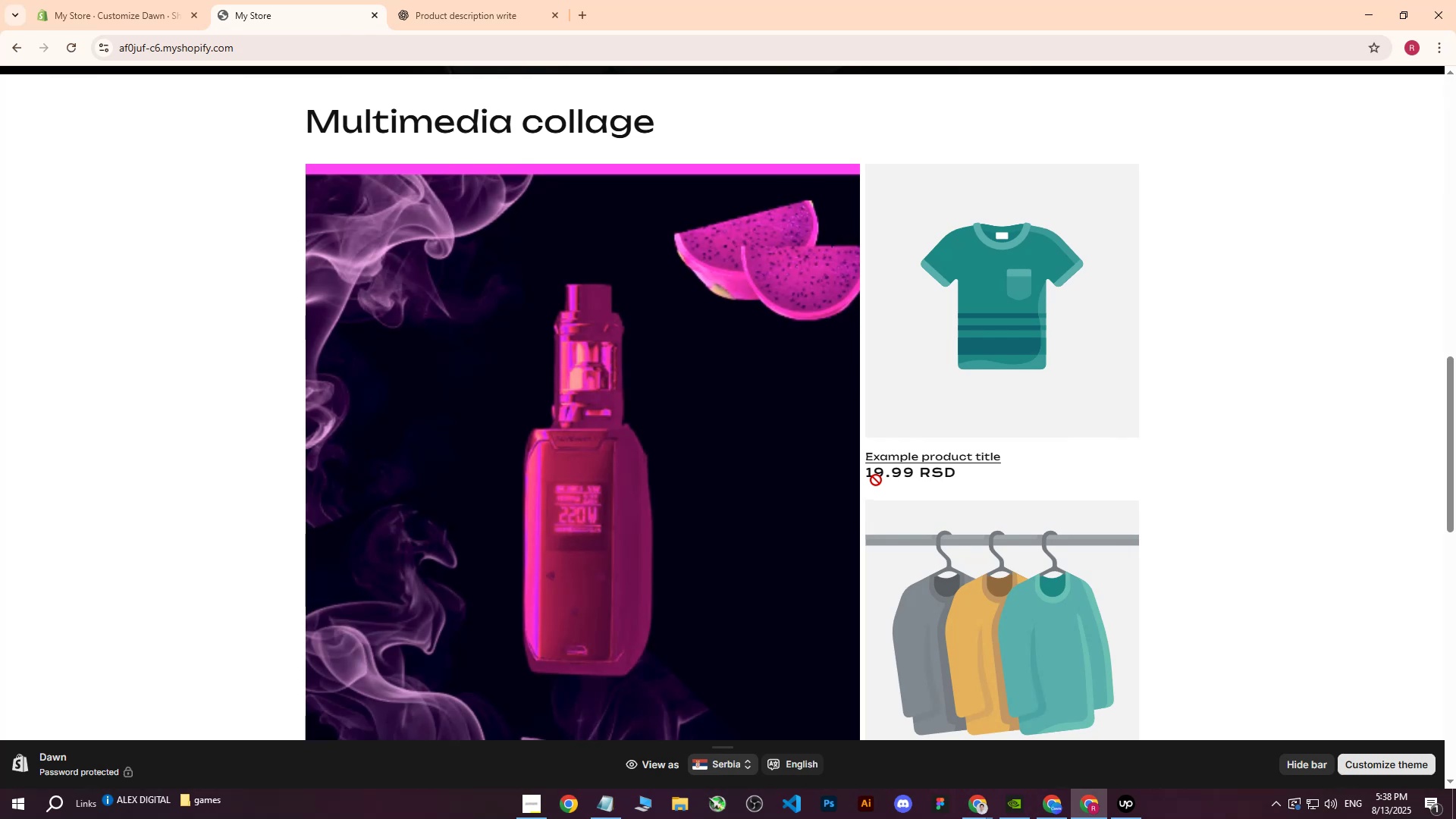 
scroll: coordinate [876, 480], scroll_direction: down, amount: 1.0
 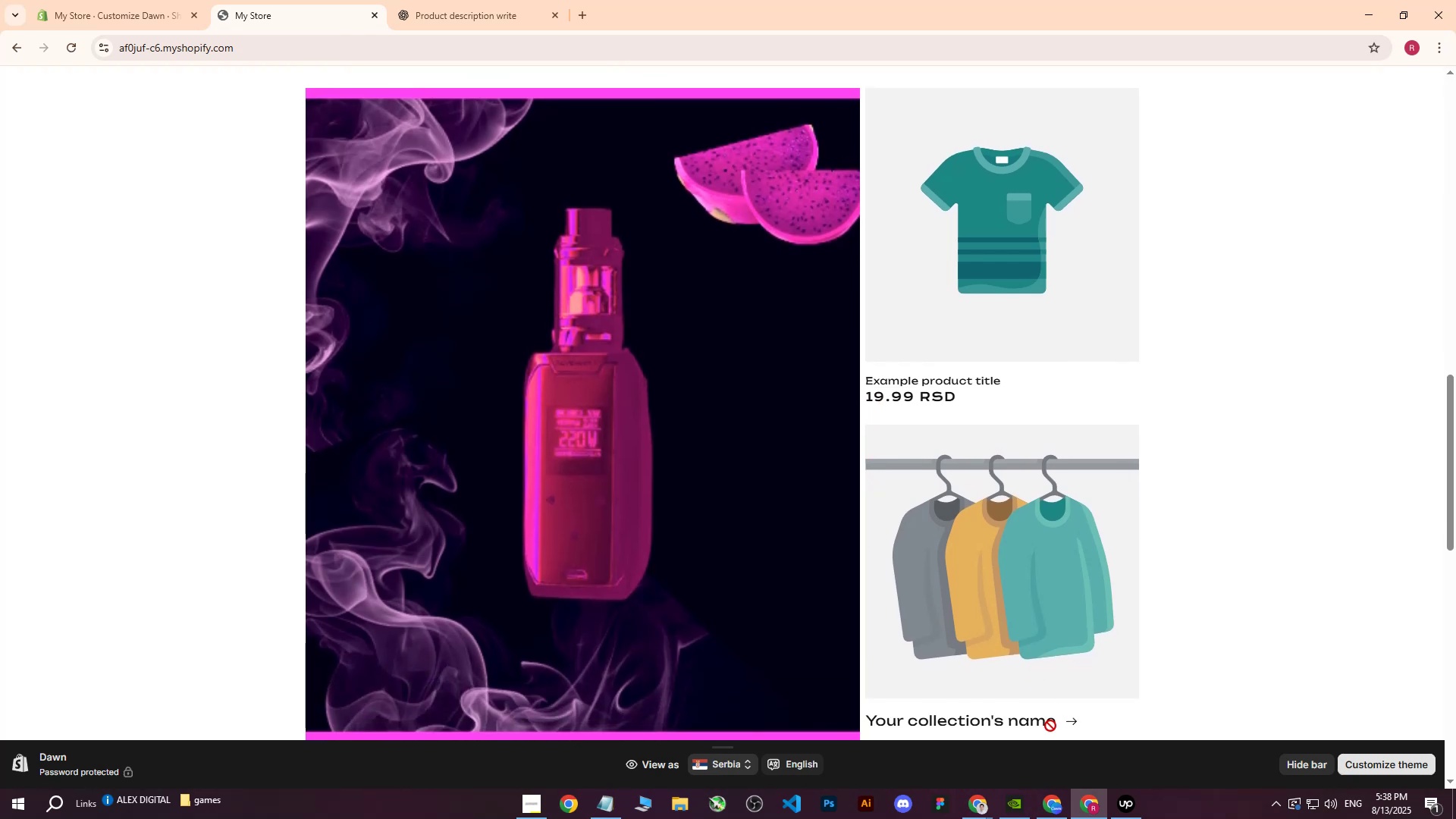 
mouse_move([1036, 788])
 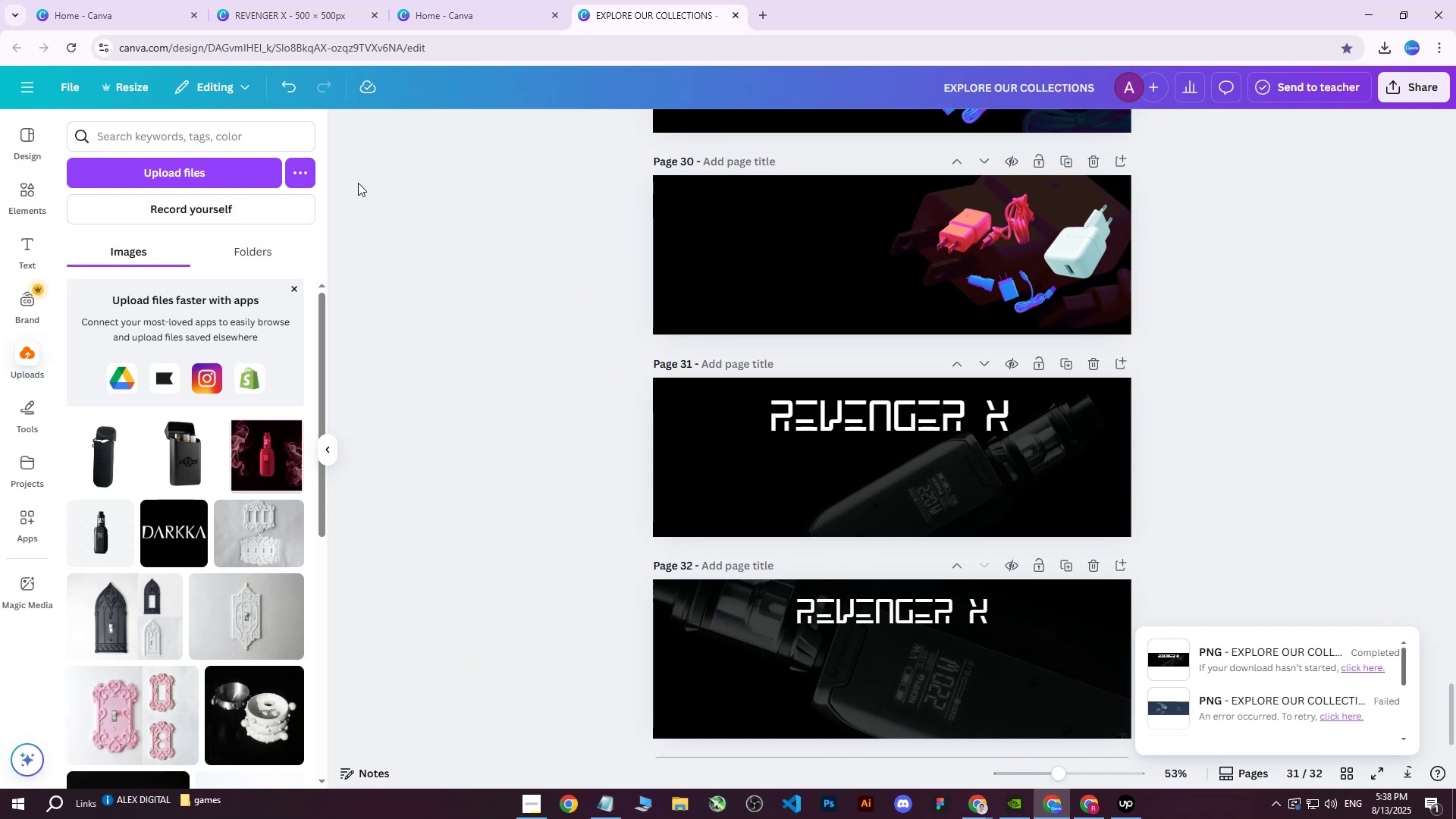 
left_click([316, 0])
 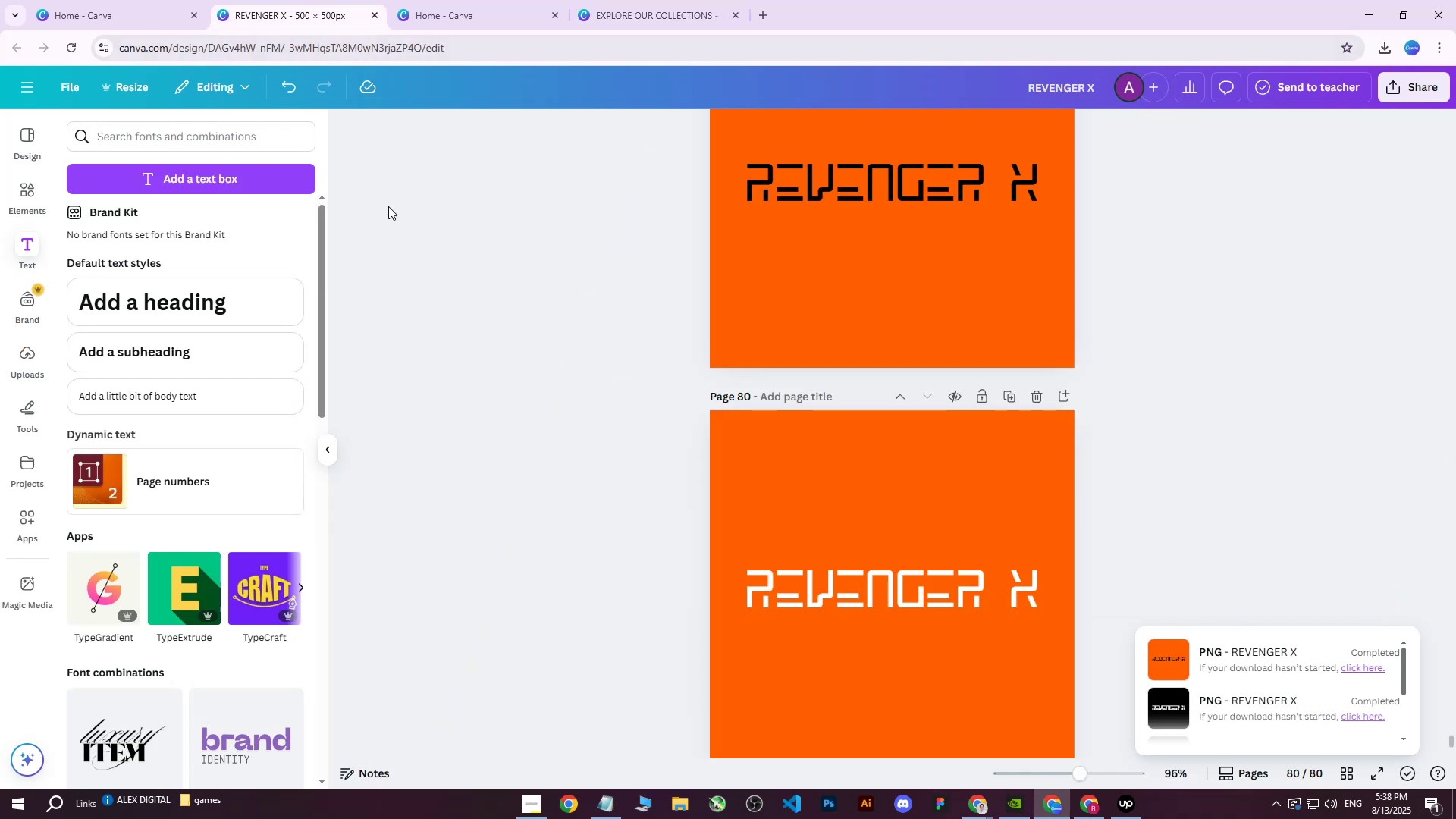 
left_click([484, 288])
 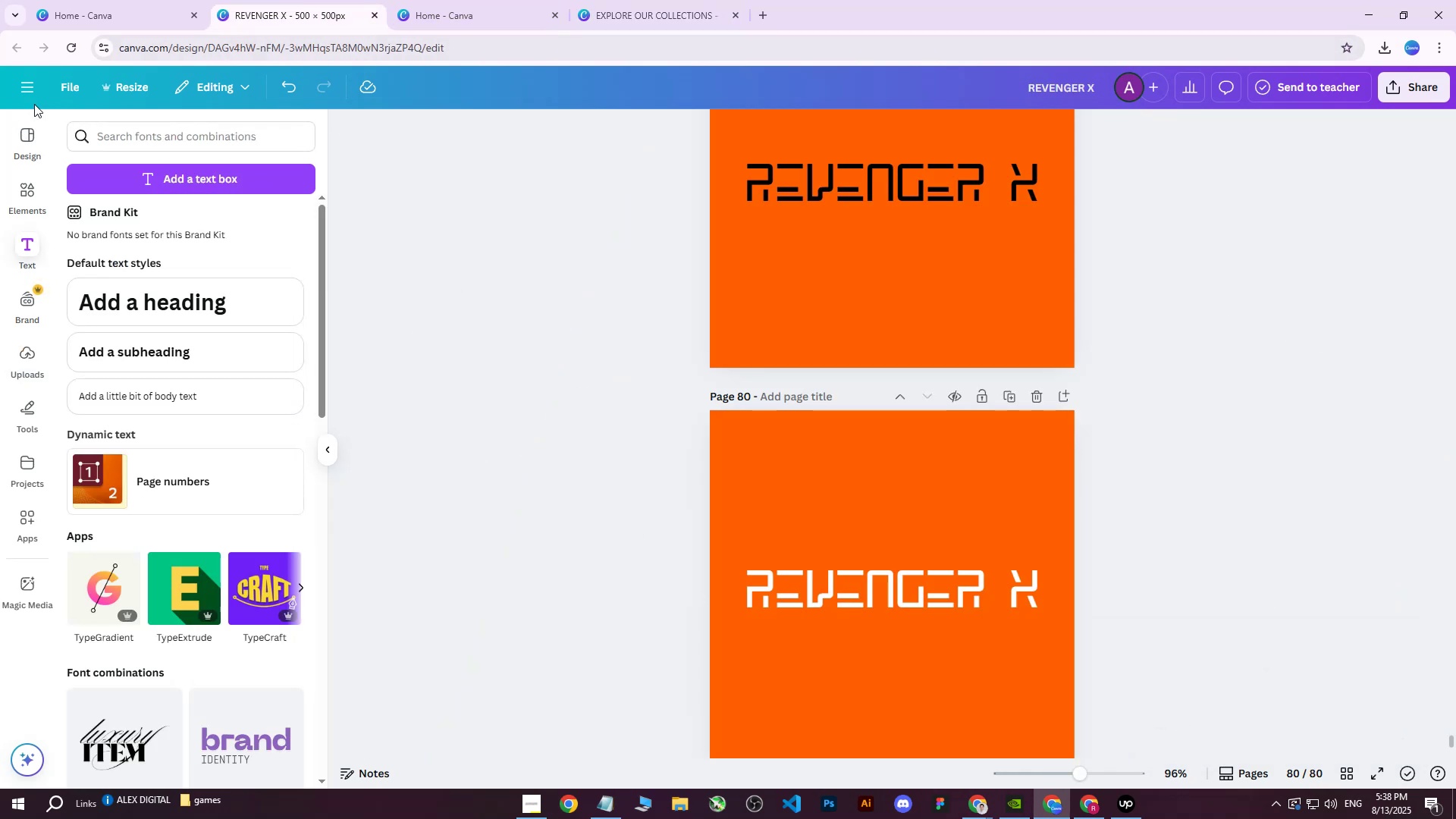 
left_click([28, 85])
 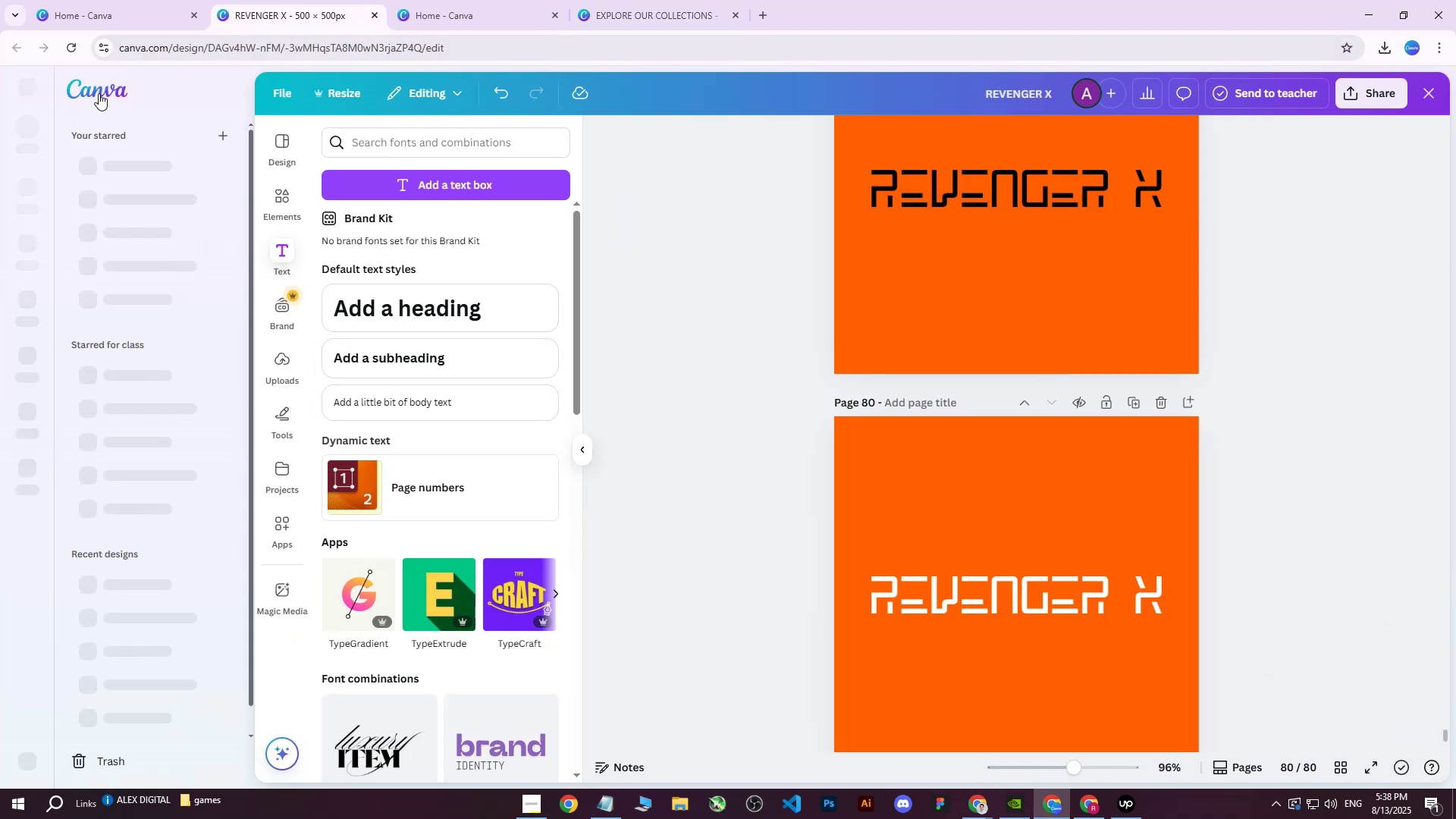 
middle_click([100, 93])
 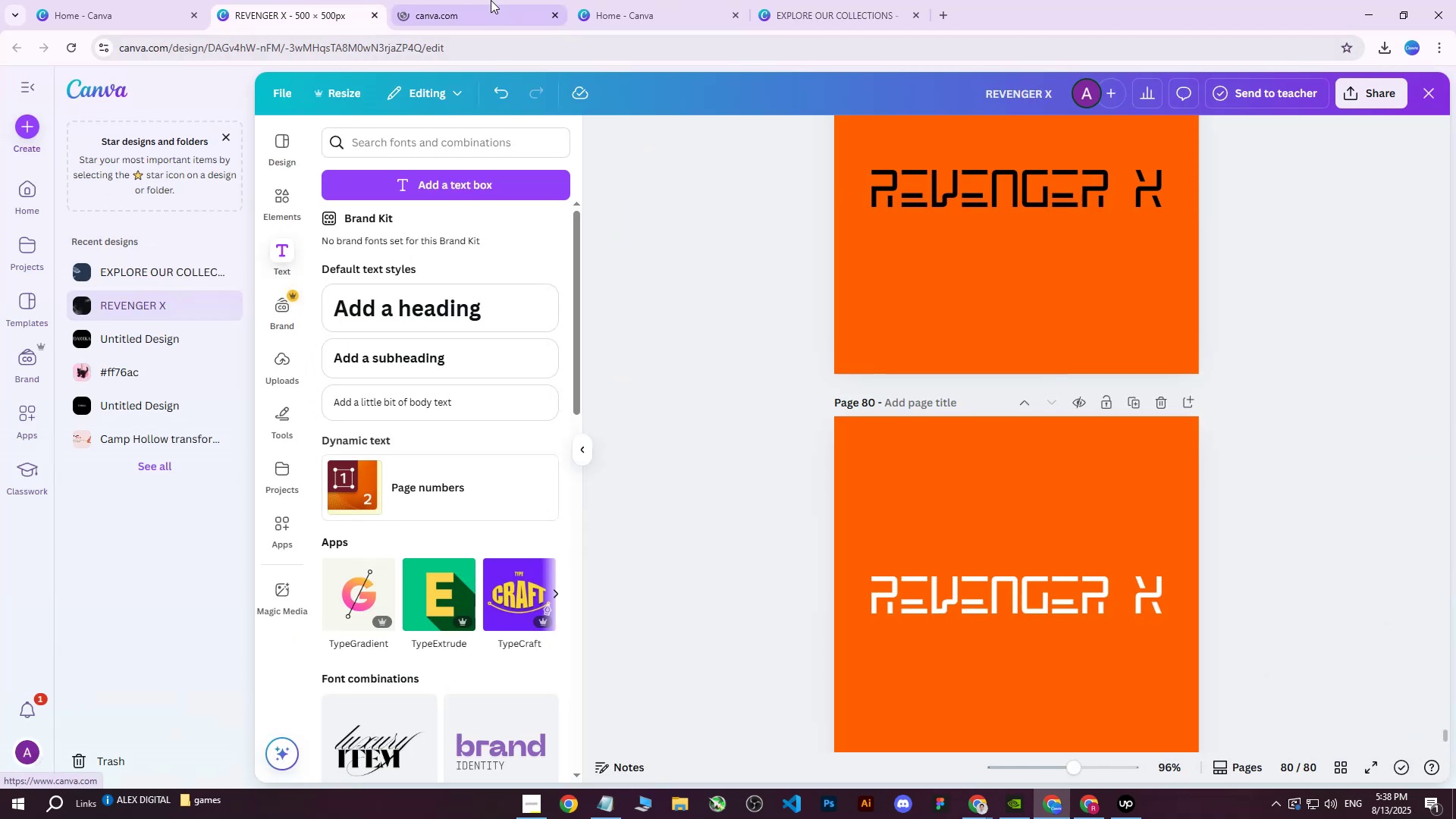 
left_click_drag(start_coordinate=[468, 0], to_coordinate=[777, 0])
 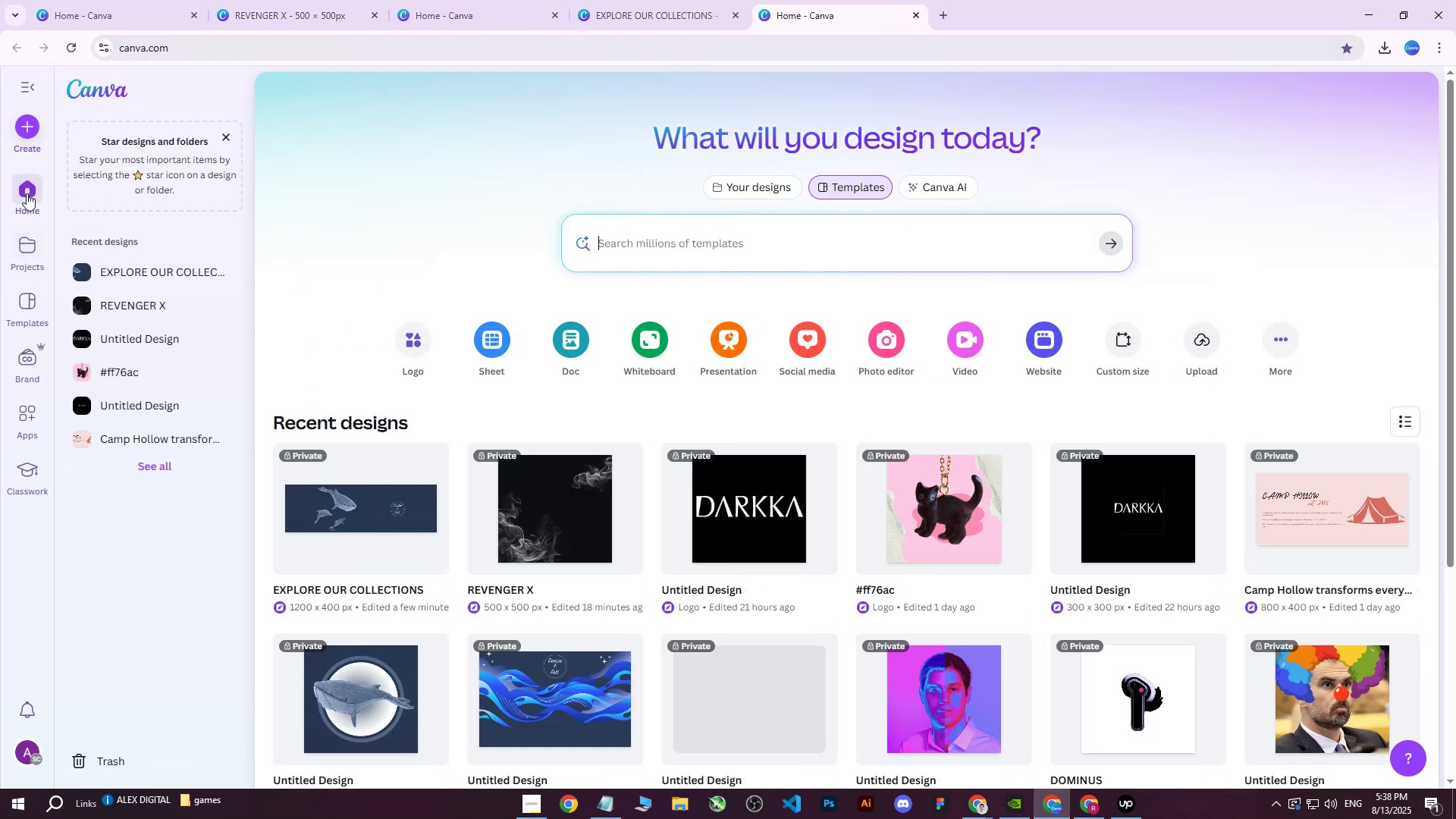 
left_click([33, 115])
 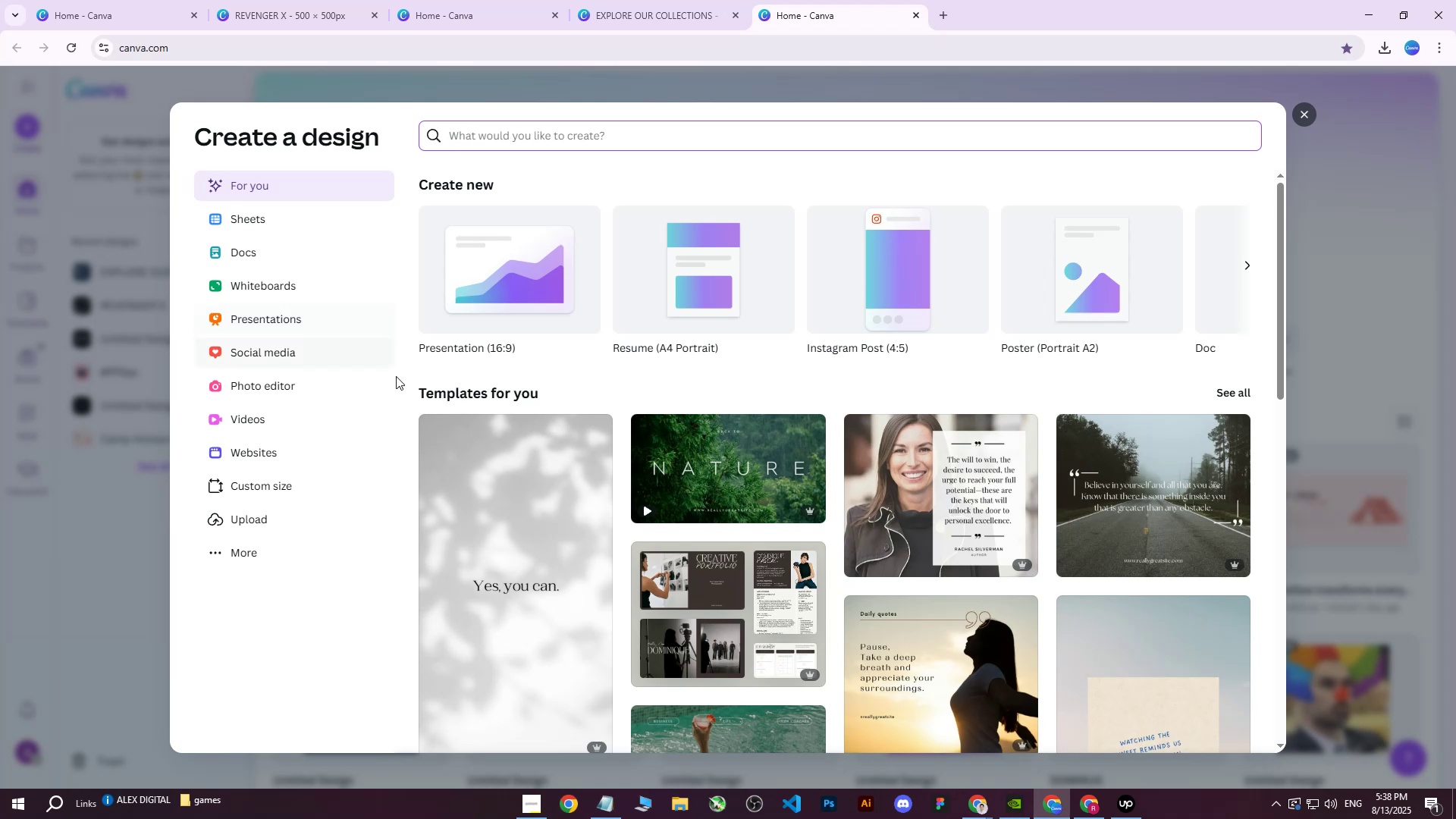 
wait(19.87)
 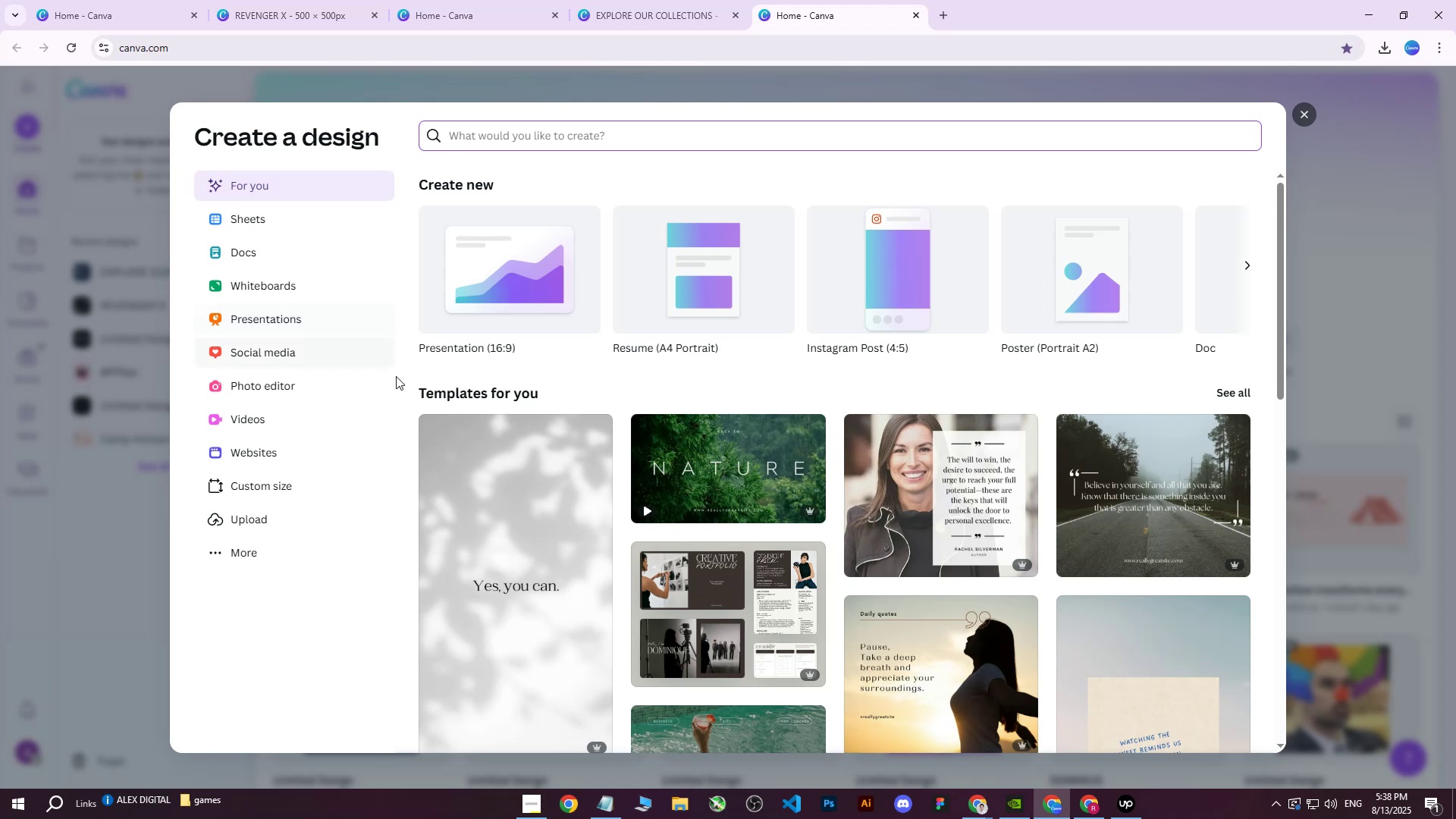 
left_click([246, 492])
 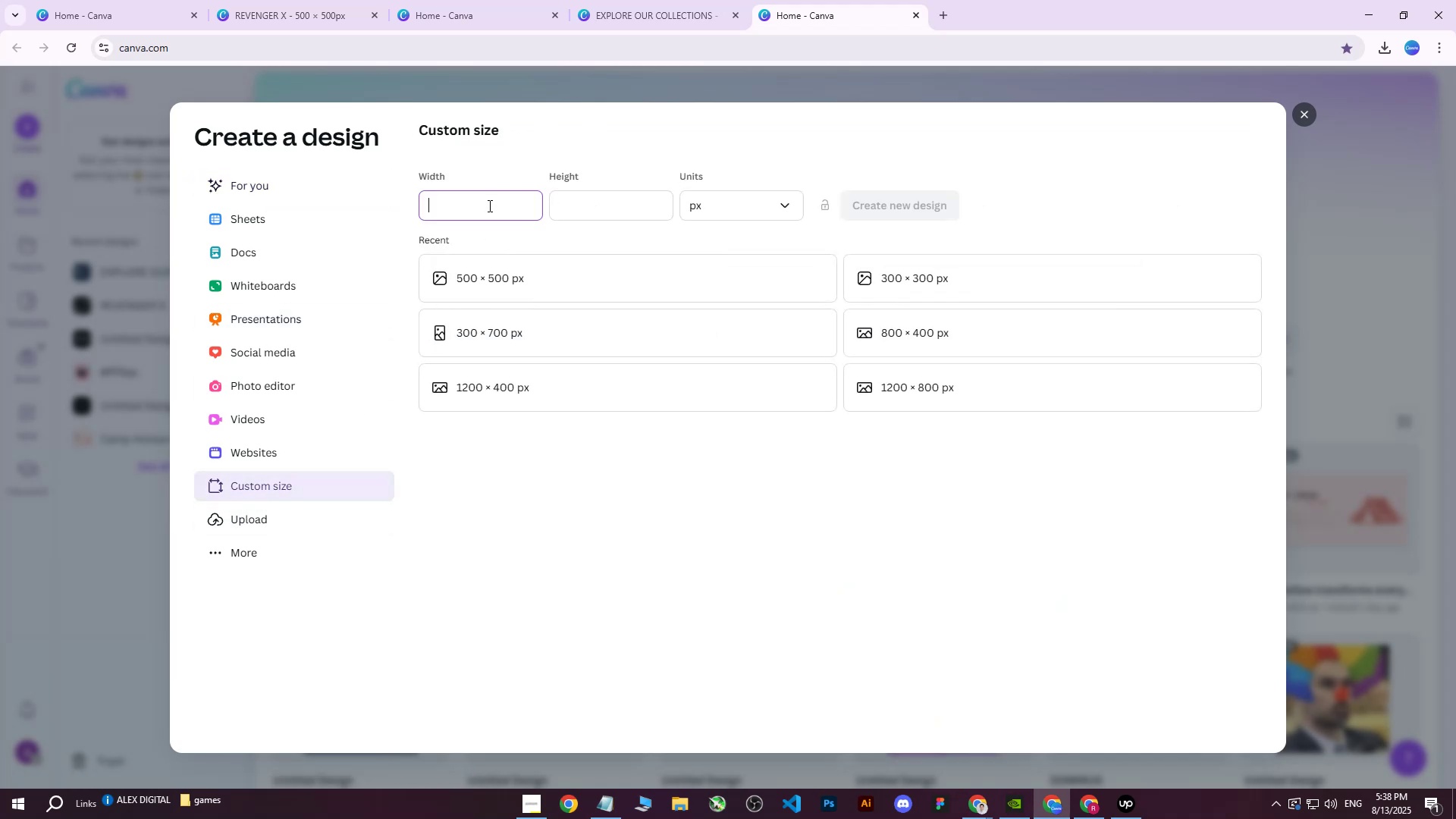 
type(899)
key(Backspace)
type(00)
key(Backspace)
key(Backspace)
key(Backspace)
key(Backspace)
type(9)
key(Backspace)
type(700)
key(Tab)
type(3)
key(Backspace)
type(400)
 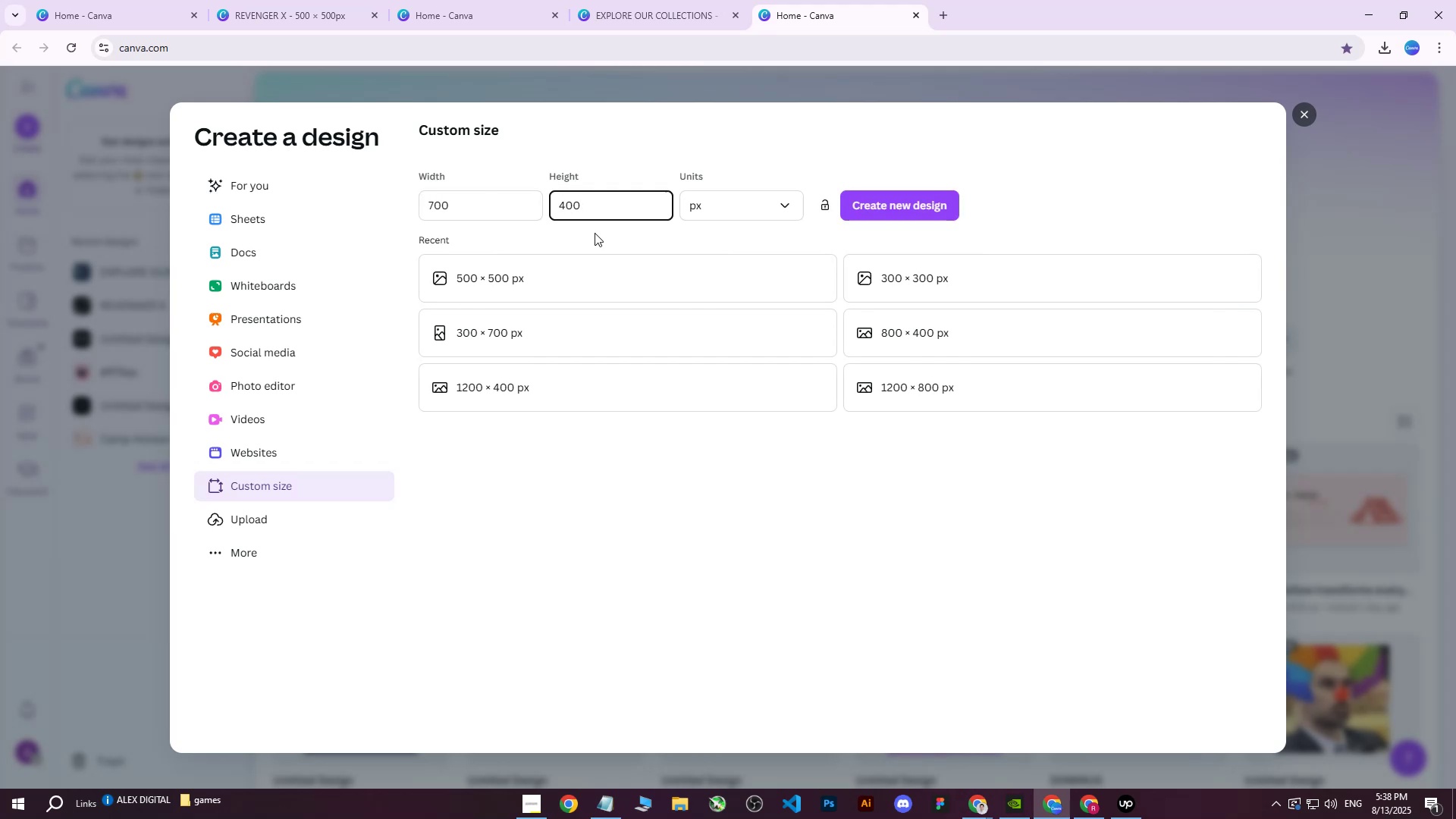 
left_click([910, 214])
 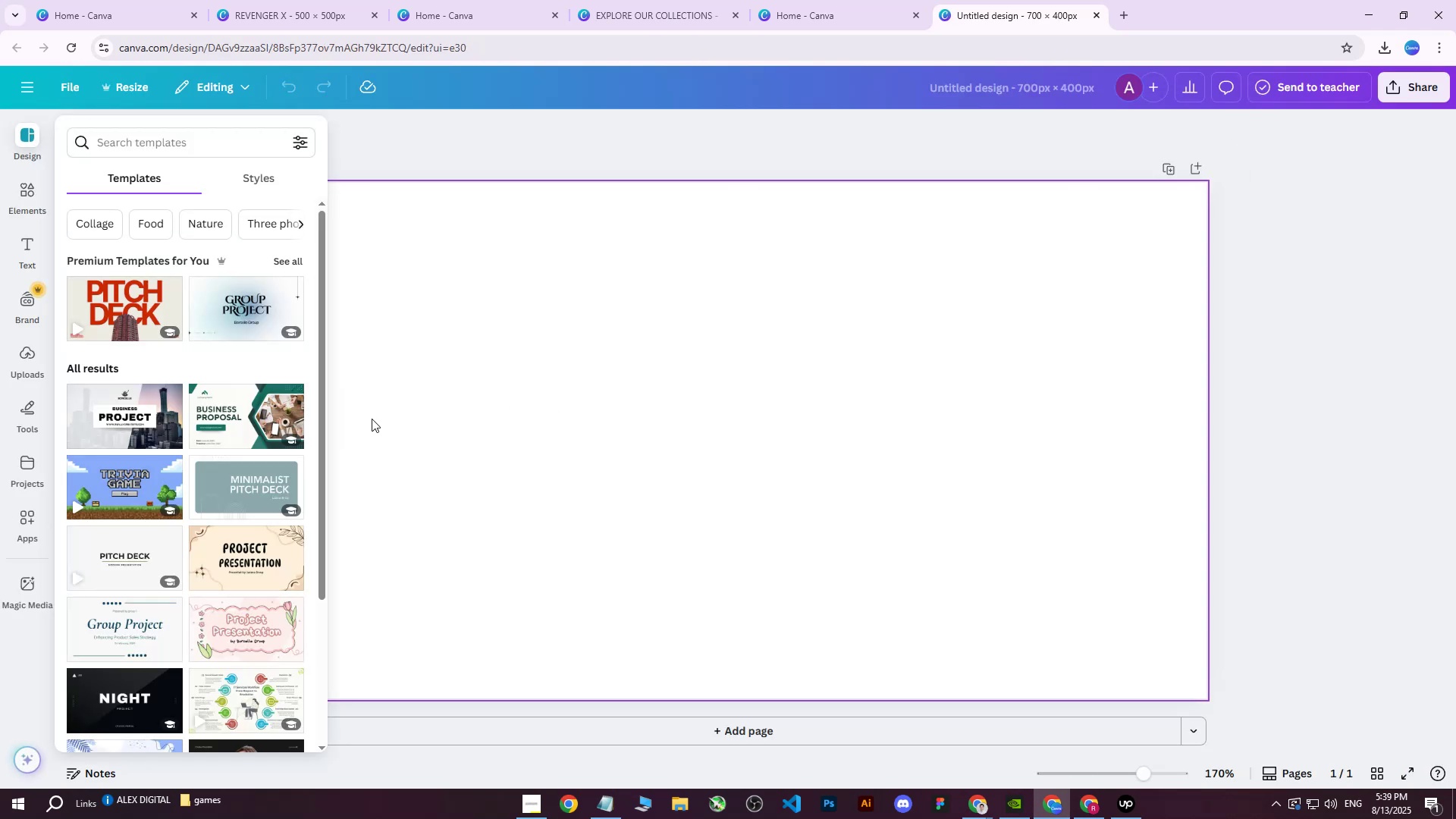 
wait(5.76)
 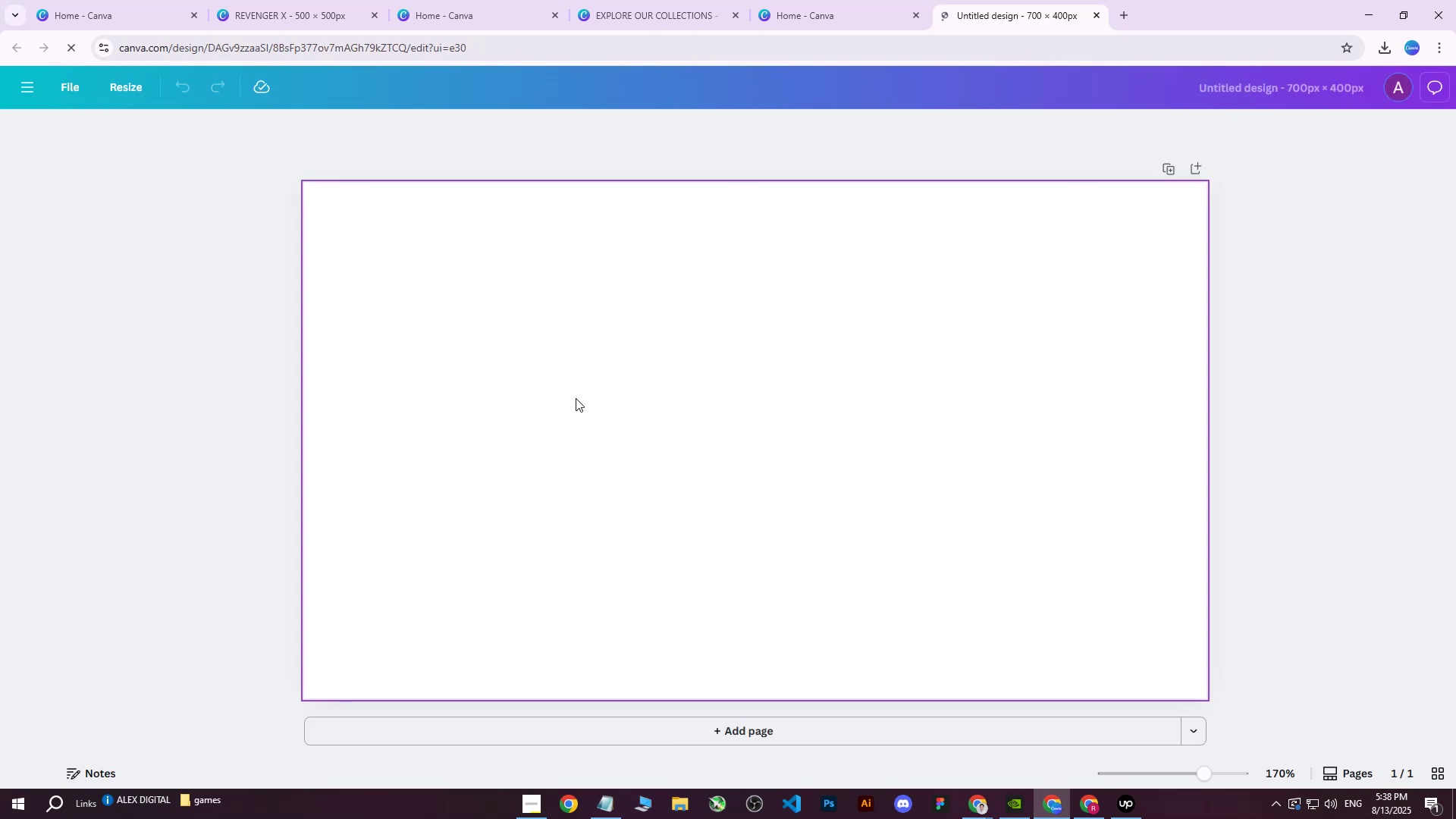 
left_click([28, 360])
 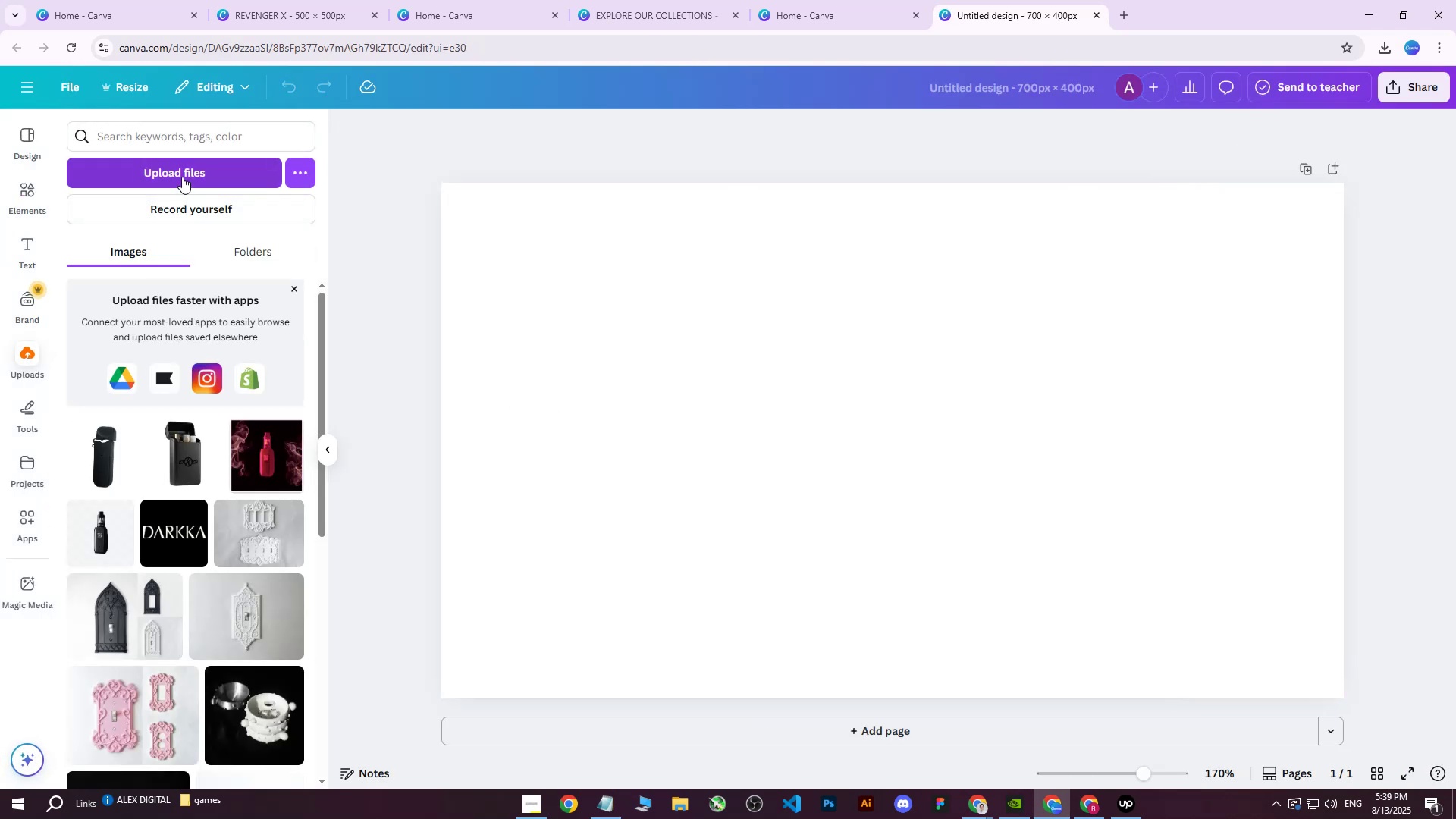 
left_click_drag(start_coordinate=[182, 177], to_coordinate=[463, 212])
 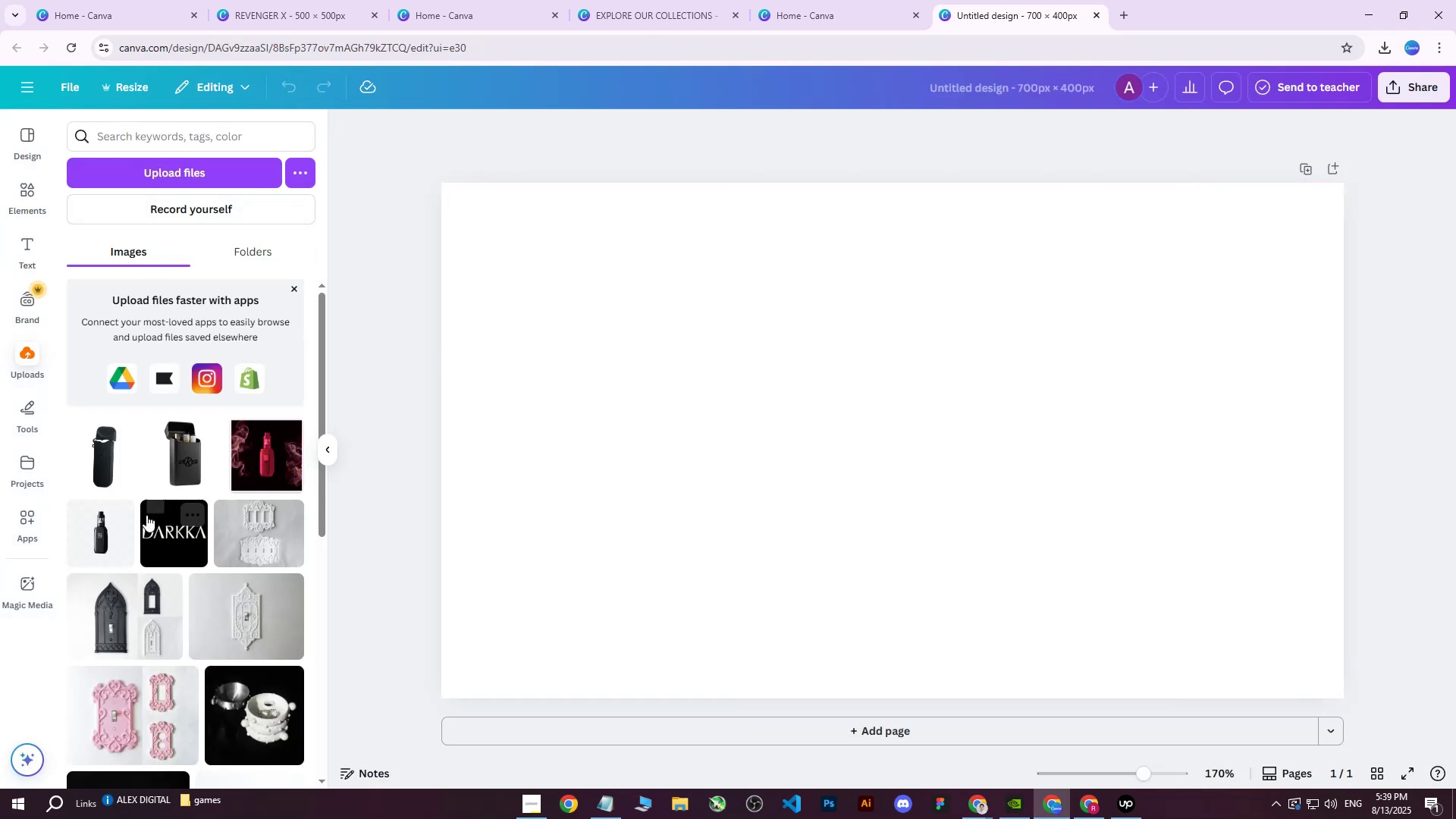 
mouse_move([100, 545])
 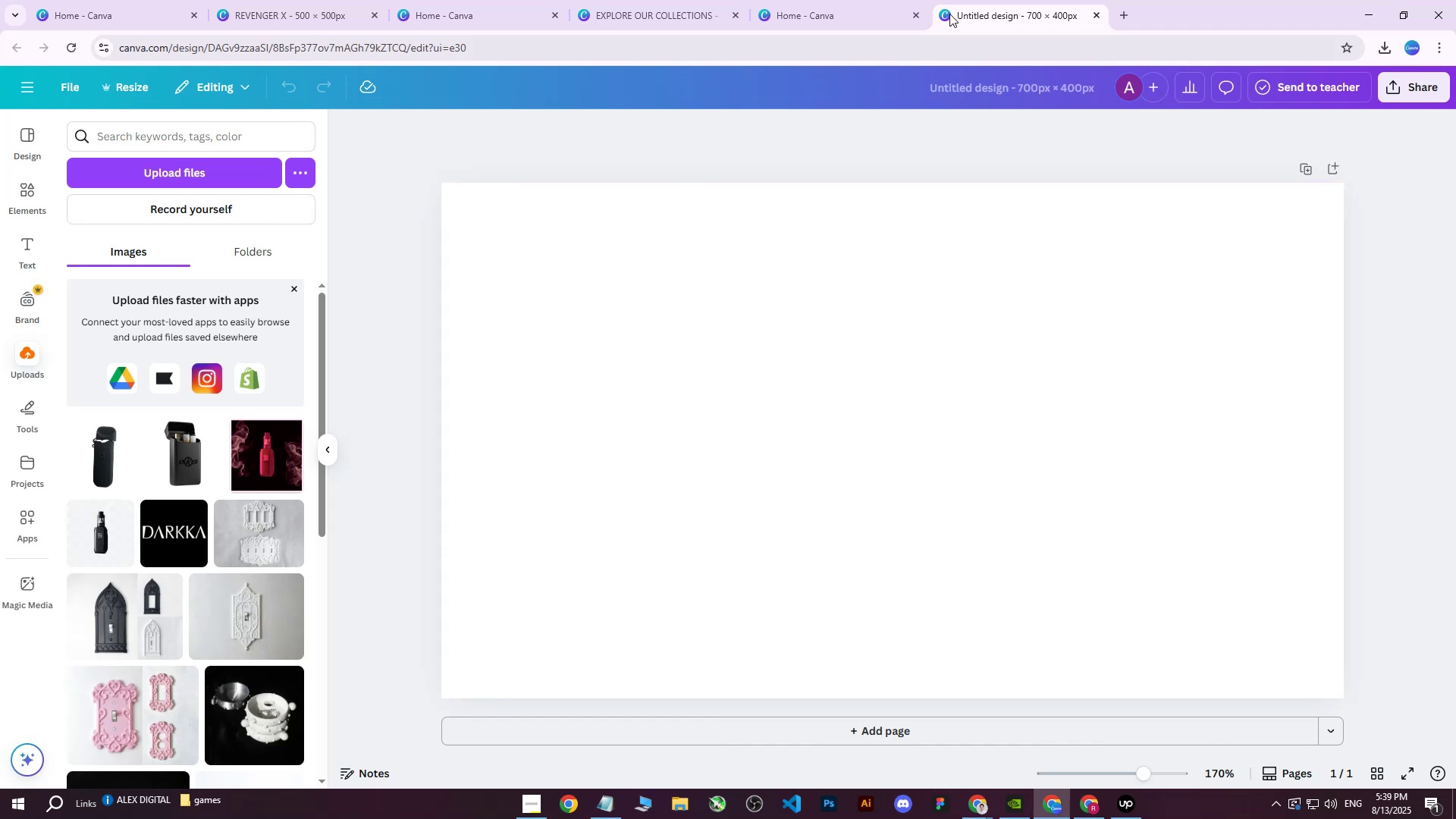 
left_click([1096, 13])
 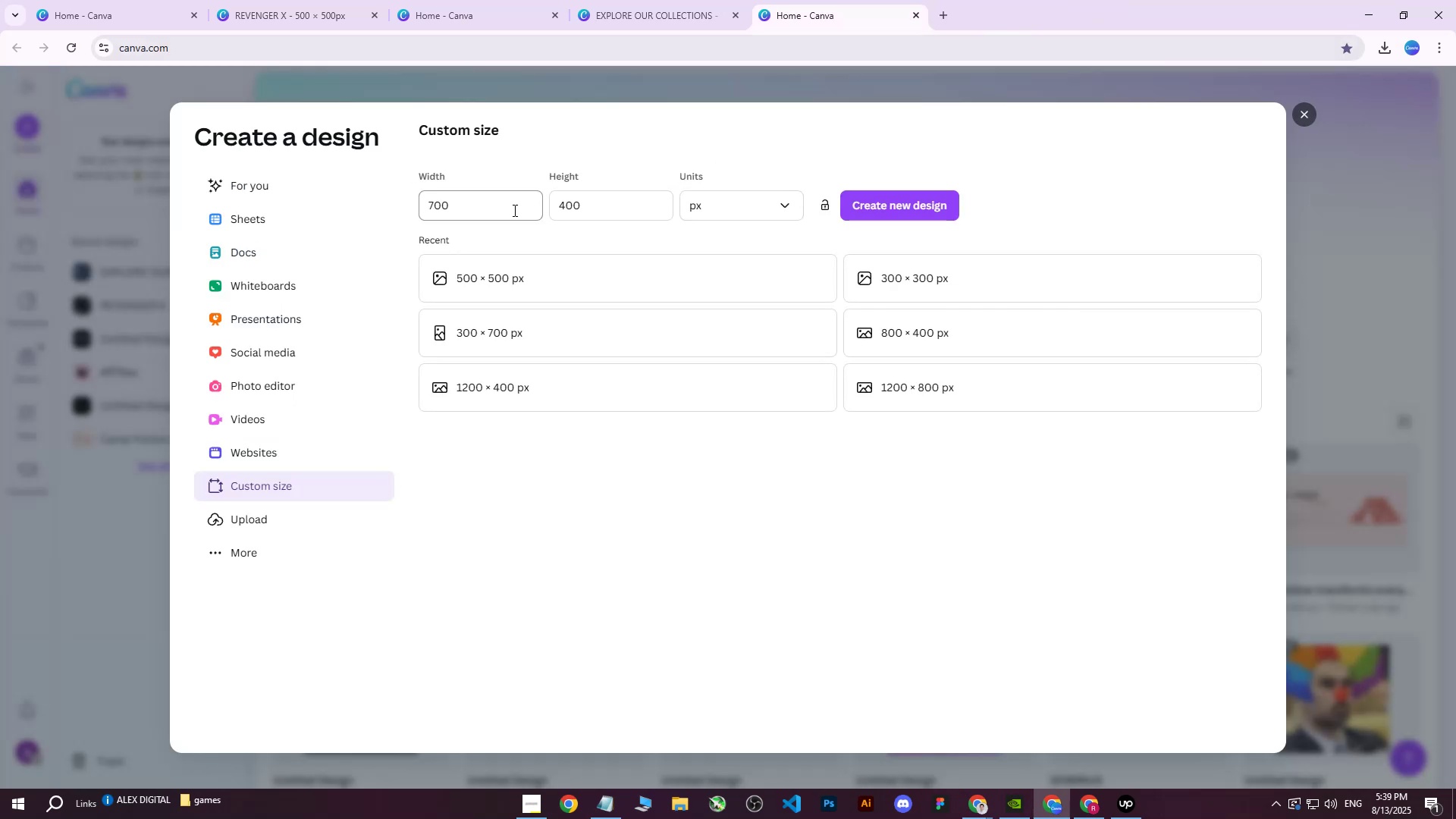 
left_click_drag(start_coordinate=[497, 209], to_coordinate=[392, 207])
 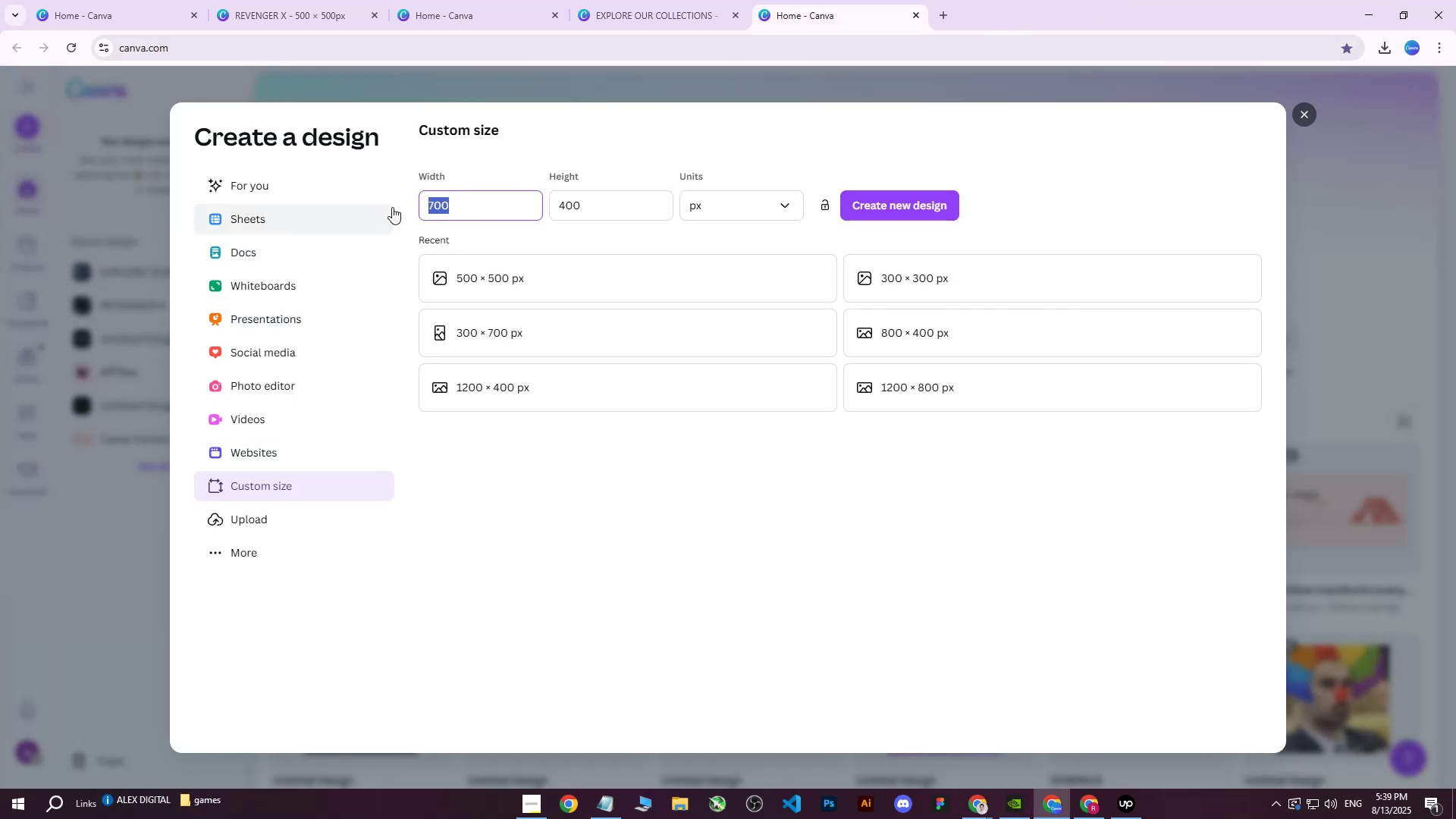 
type(400)
key(Tab)
type(700)
 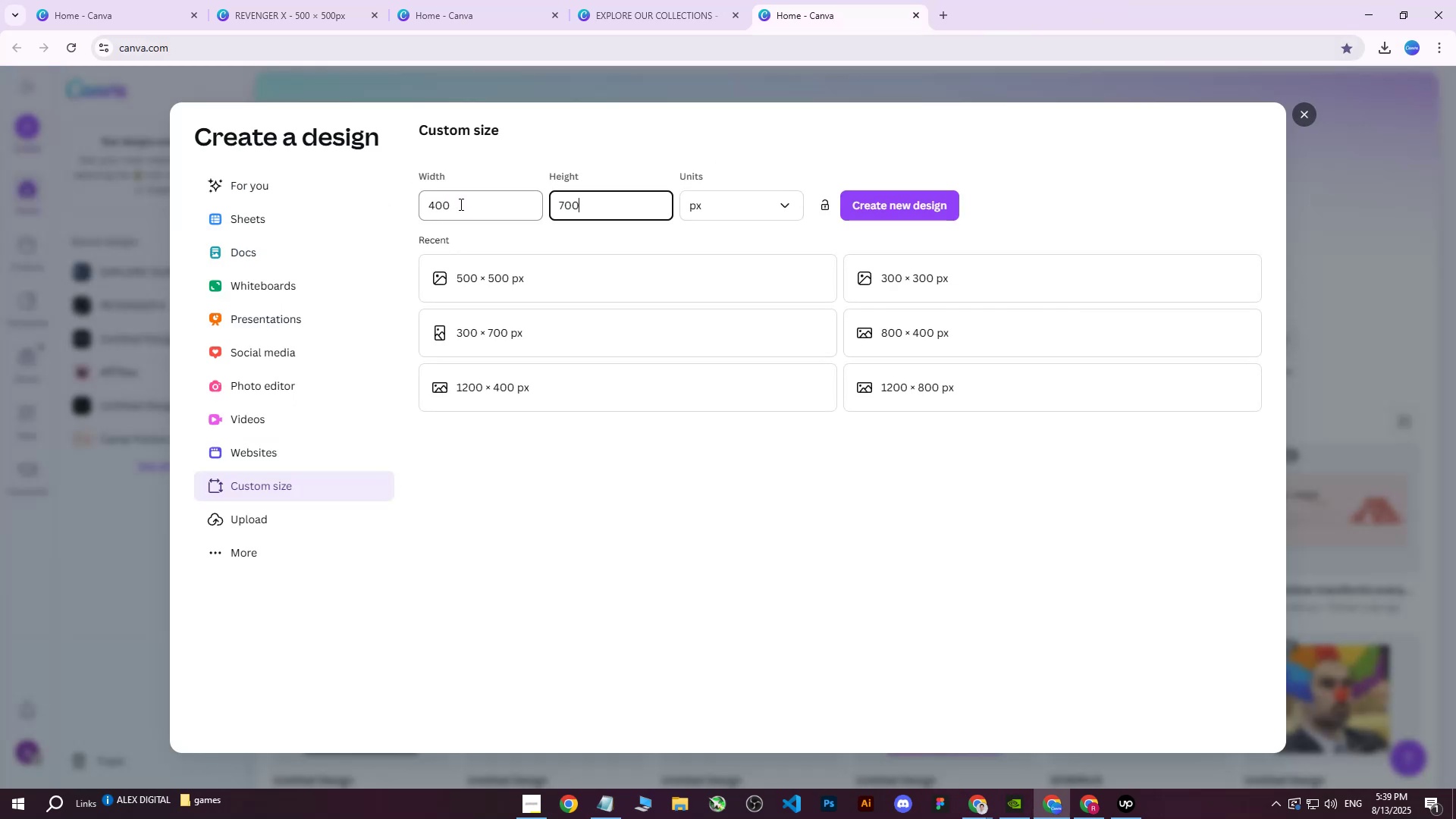 
left_click([889, 195])
 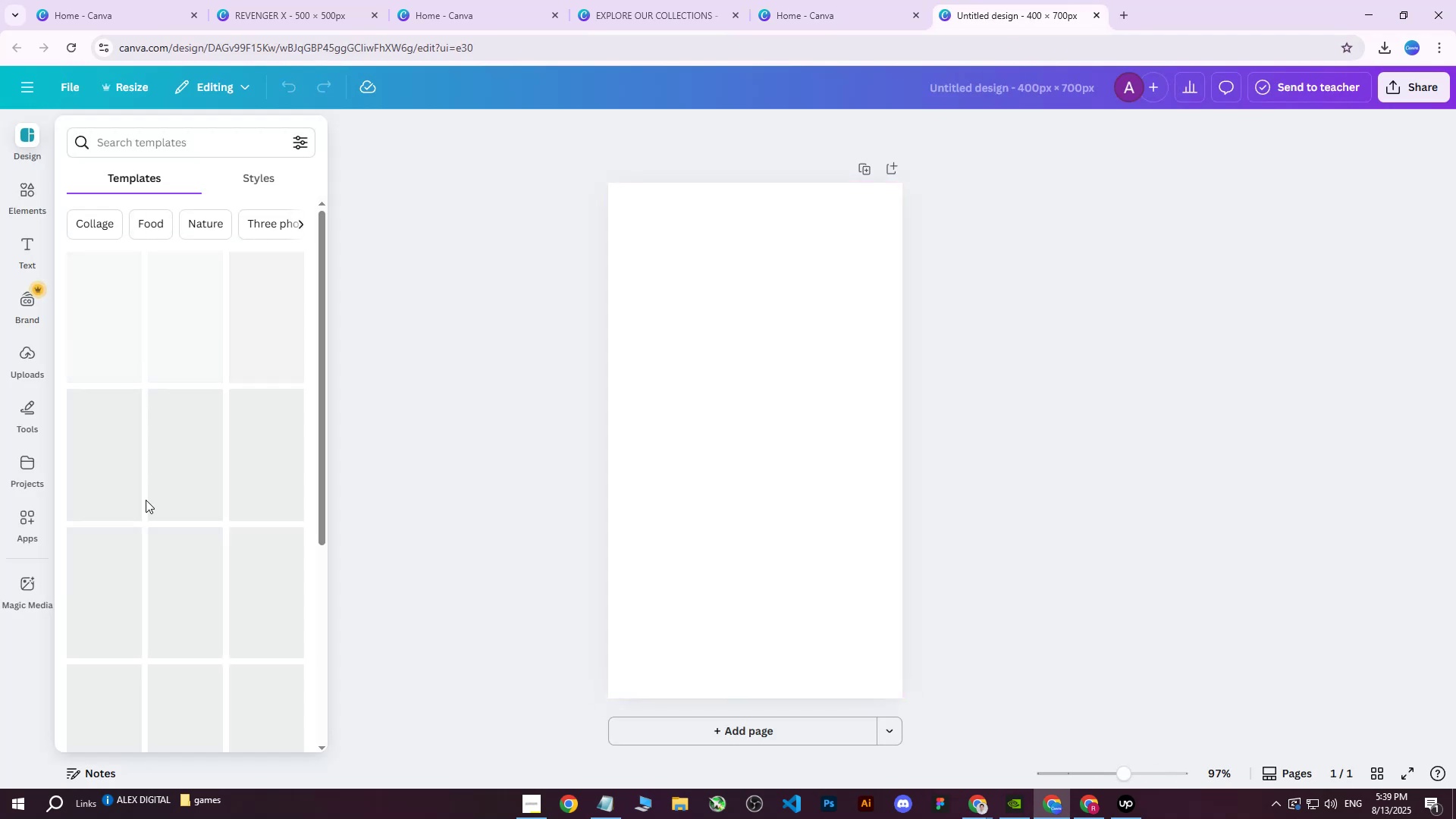 
scroll: coordinate [145, 431], scroll_direction: up, amount: 2.0
 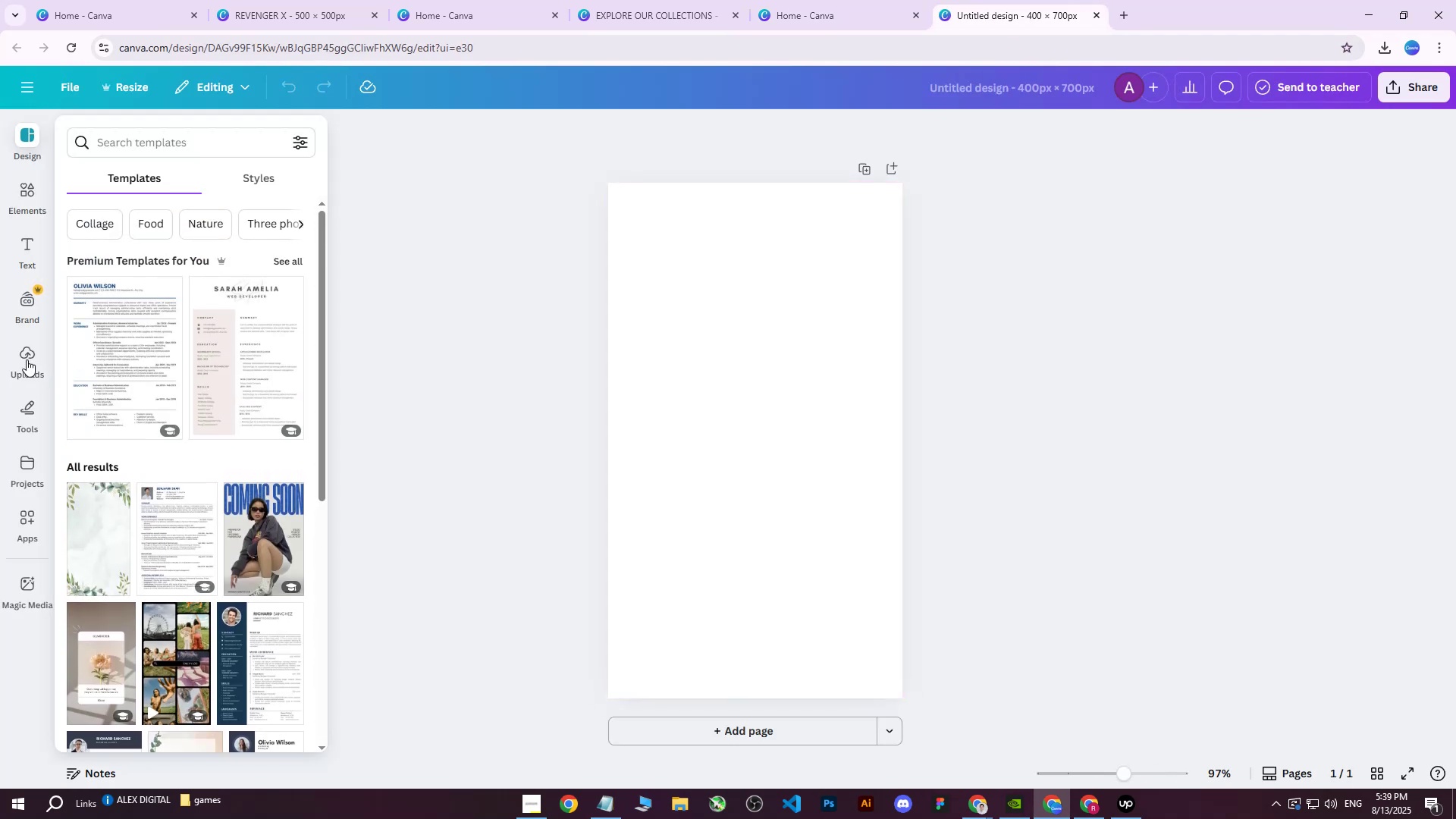 
left_click([24, 358])
 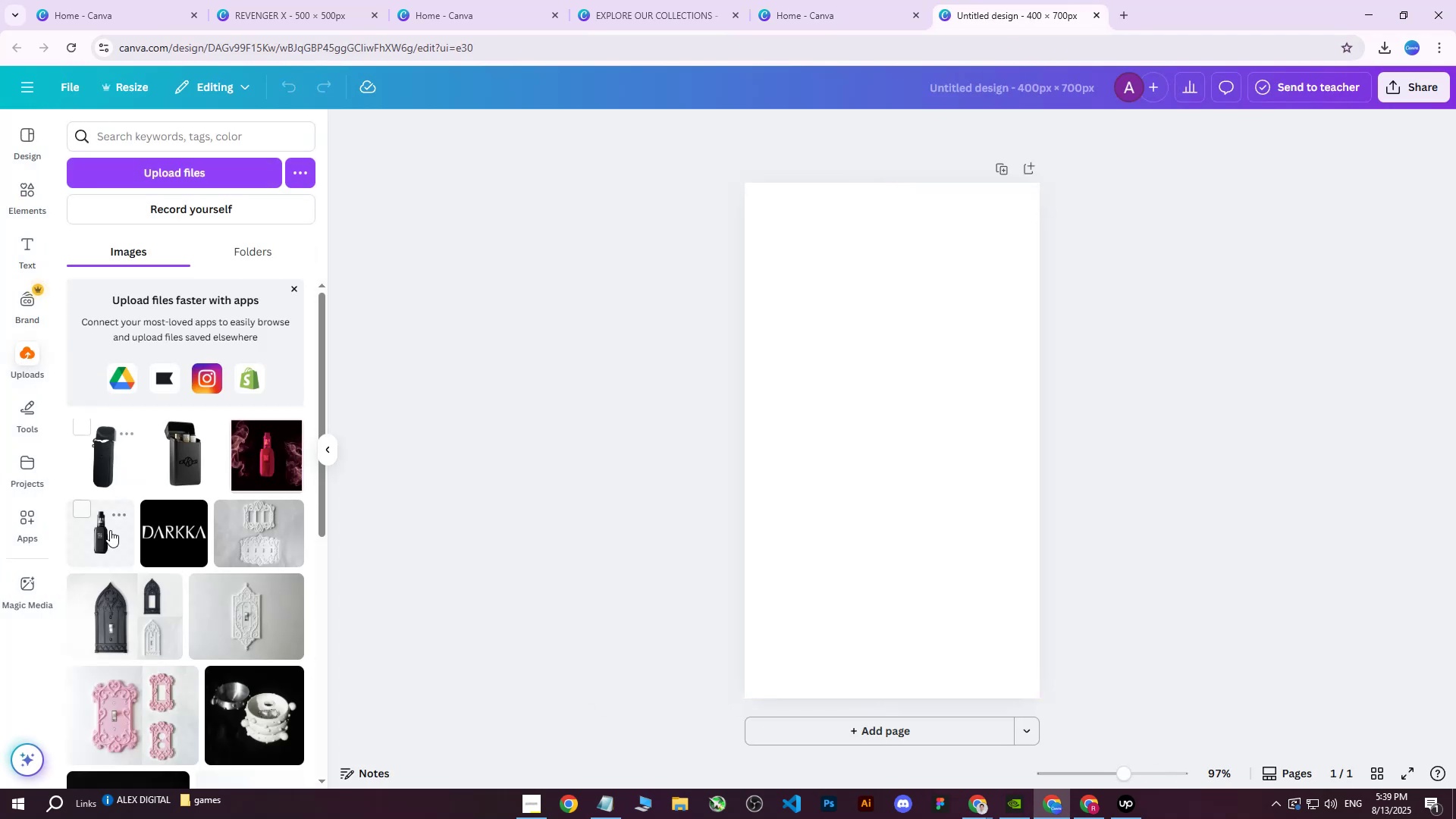 
left_click([102, 541])
 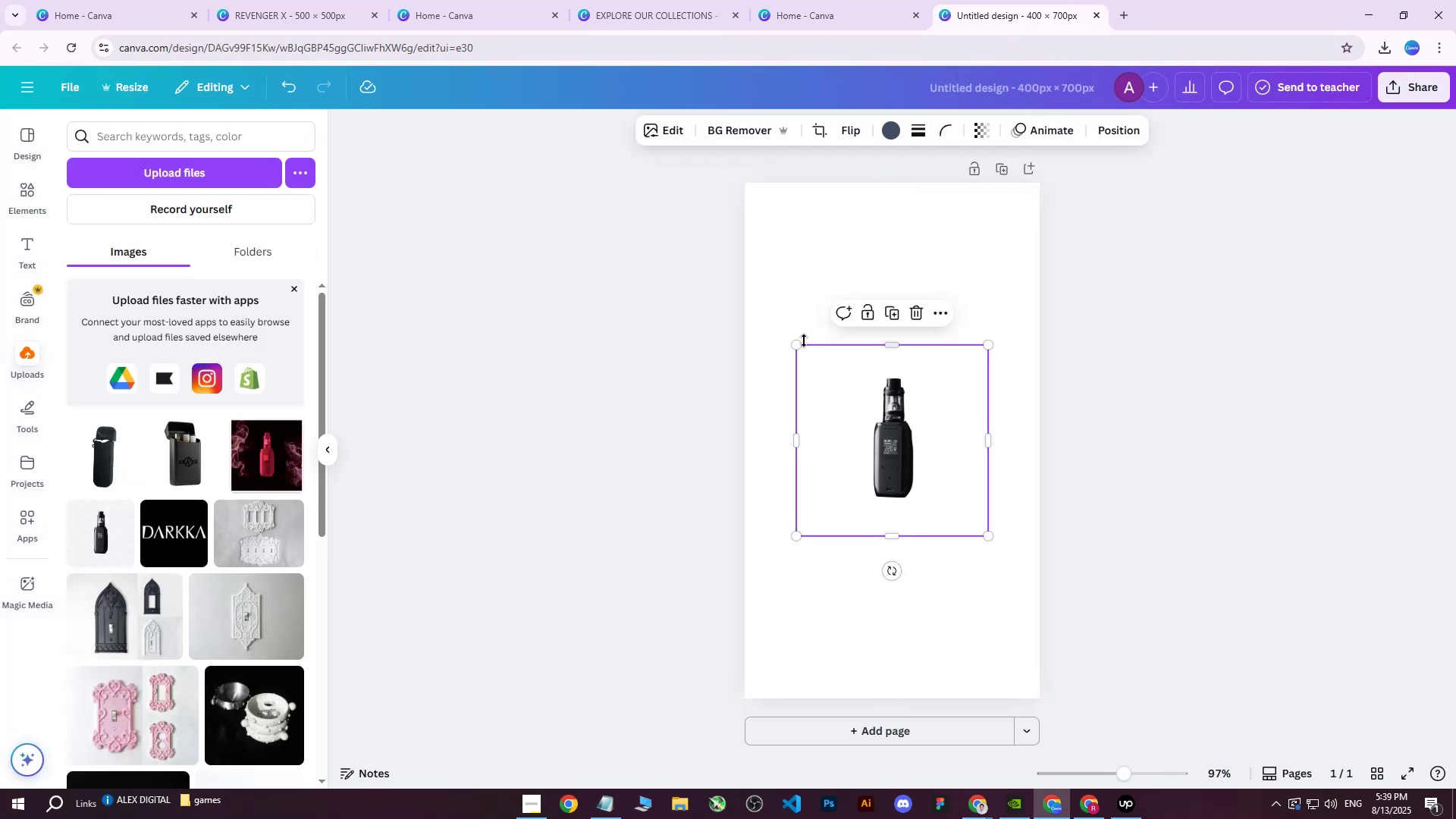 
left_click_drag(start_coordinate=[798, 350], to_coordinate=[569, 155])
 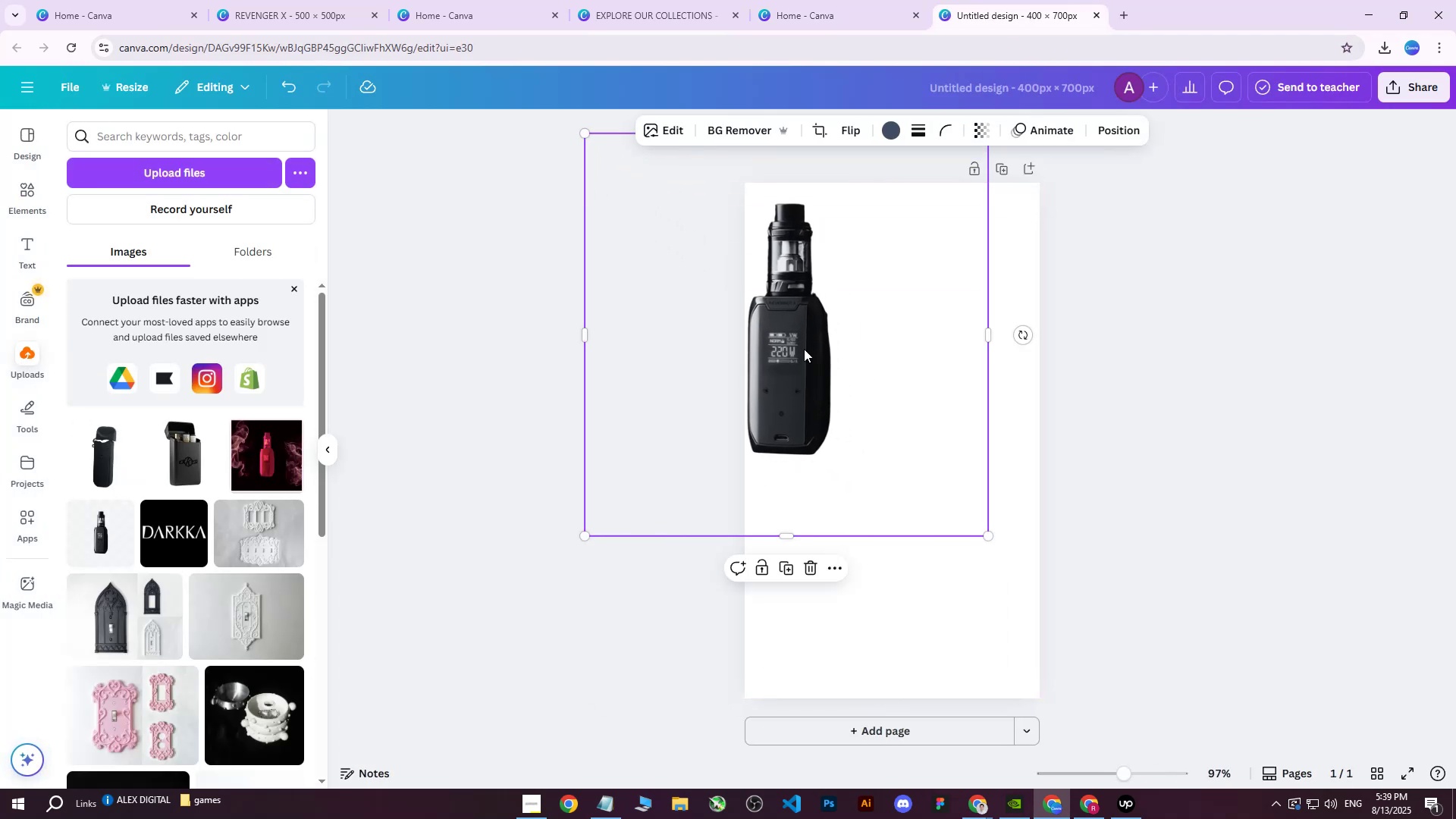 
left_click_drag(start_coordinate=[871, 411], to_coordinate=[943, 510])
 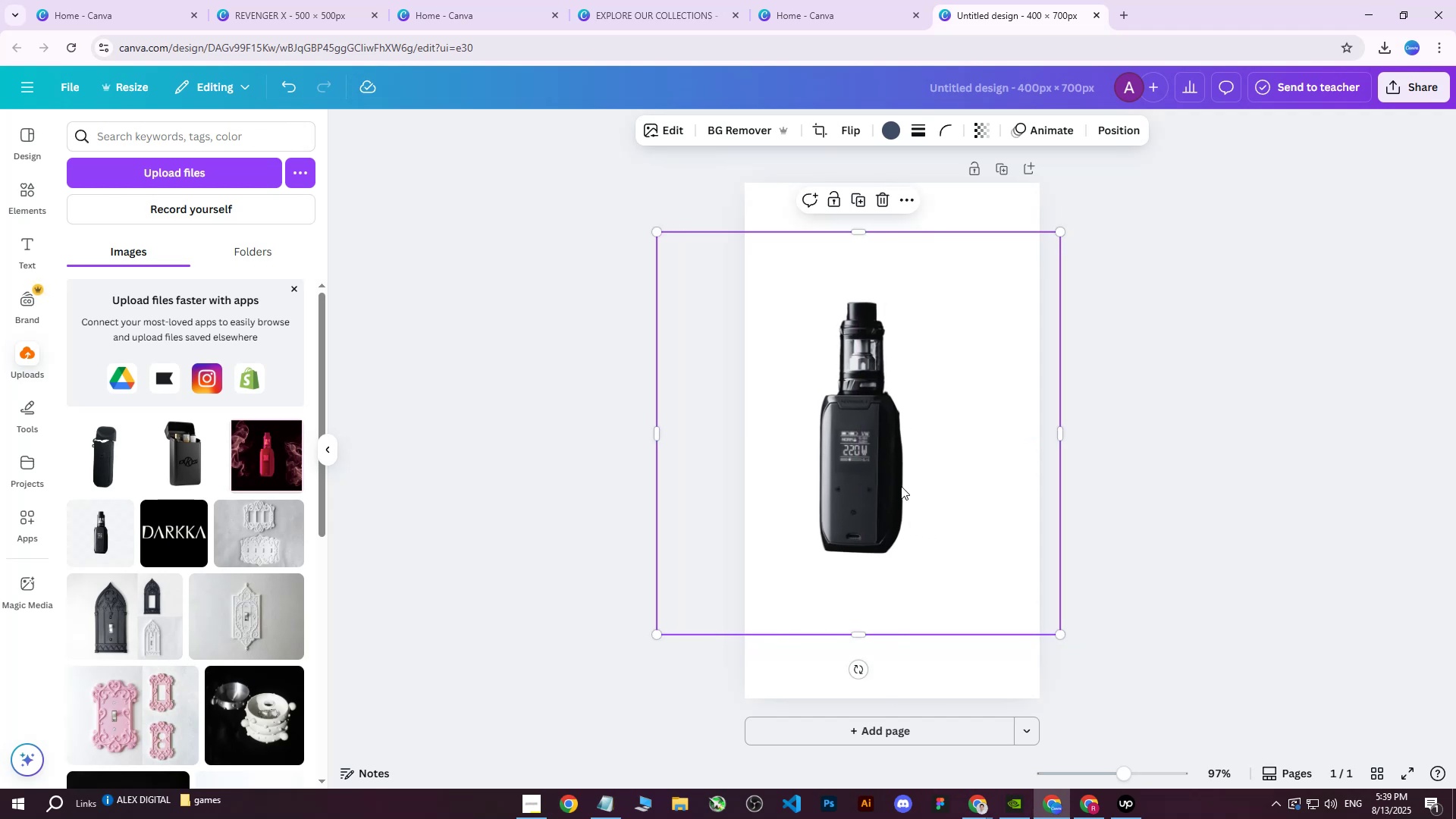 
left_click_drag(start_coordinate=[886, 458], to_coordinate=[926, 458])
 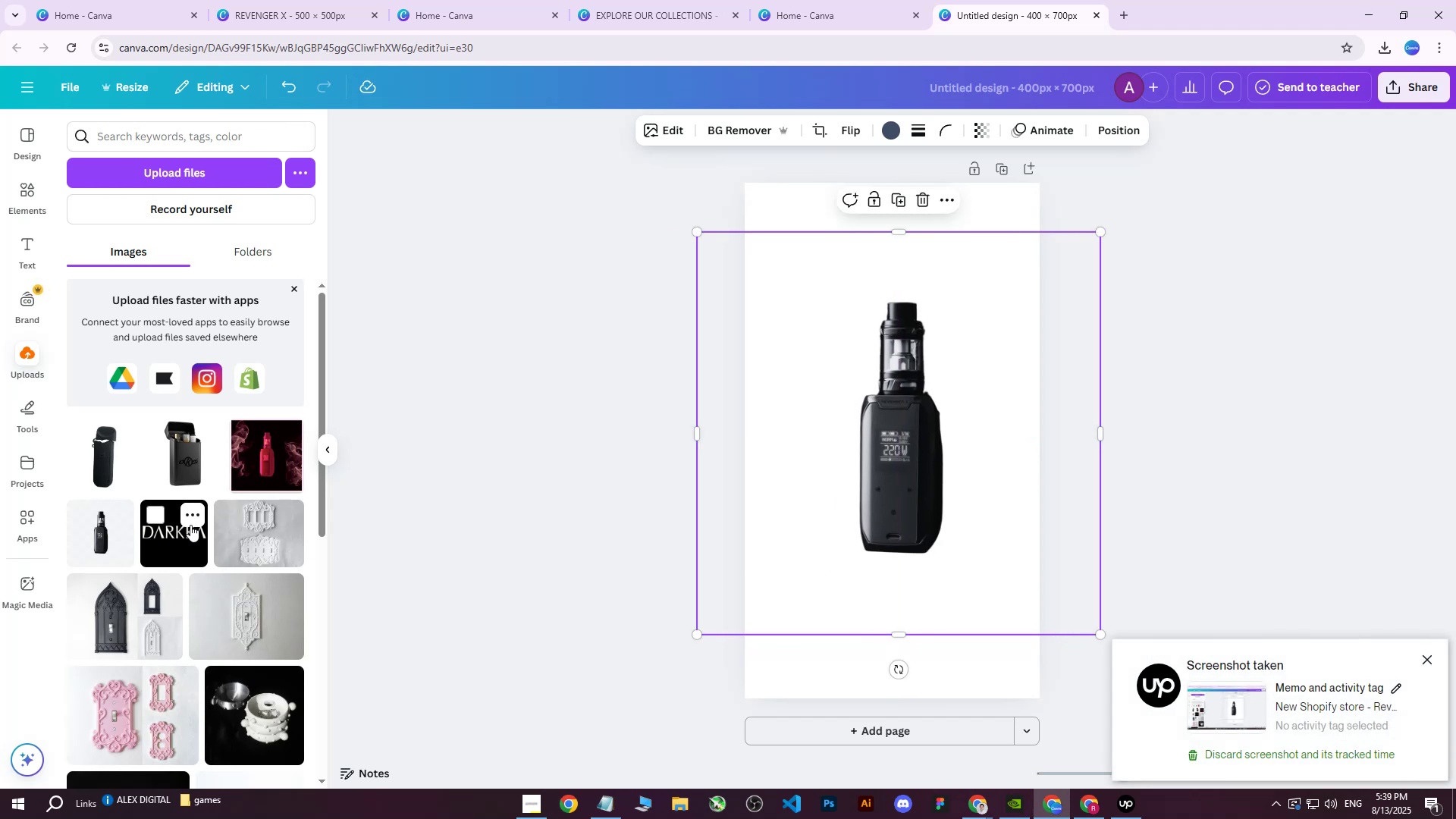 
left_click([301, 0])
 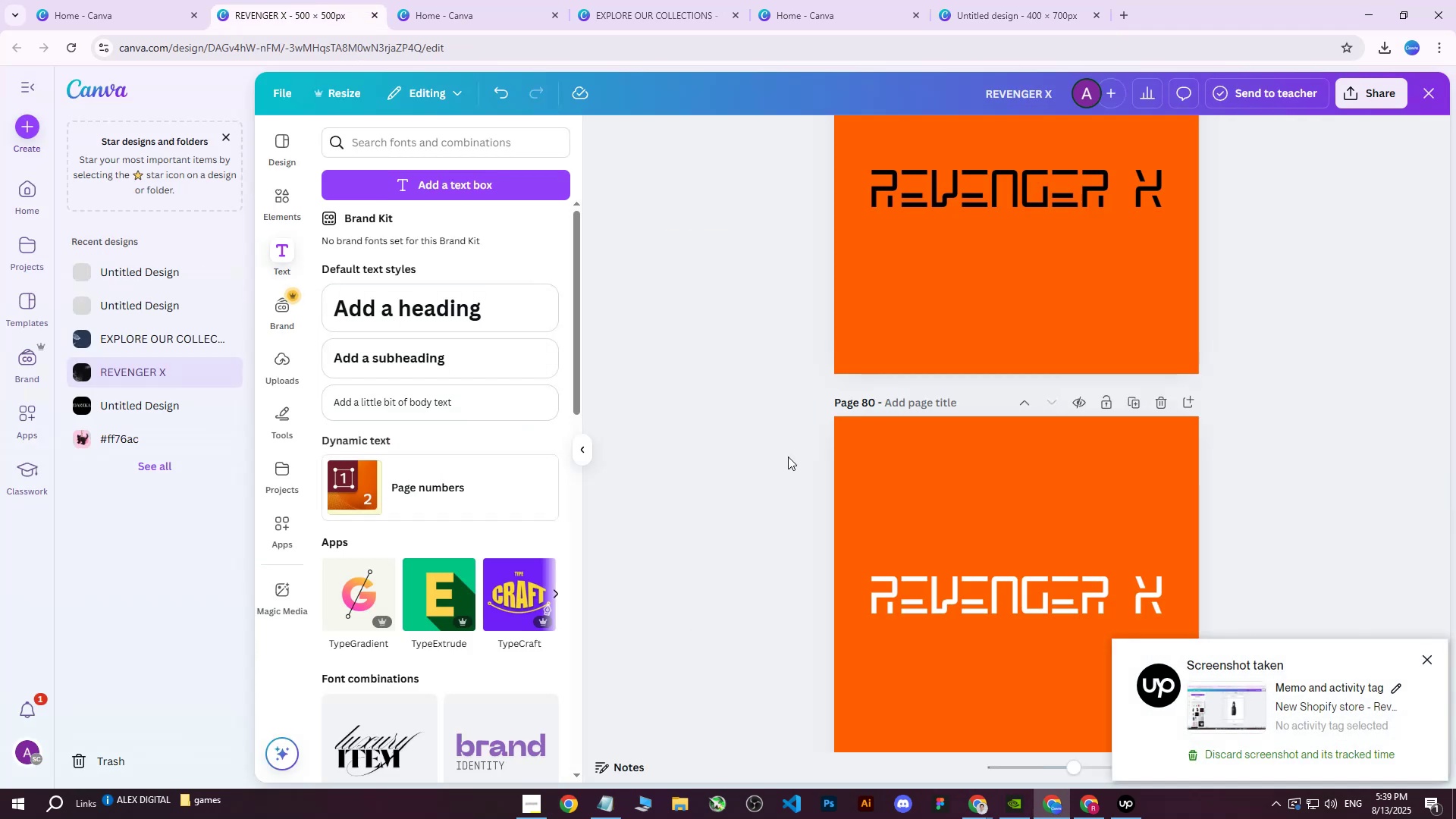 
left_click([783, 500])
 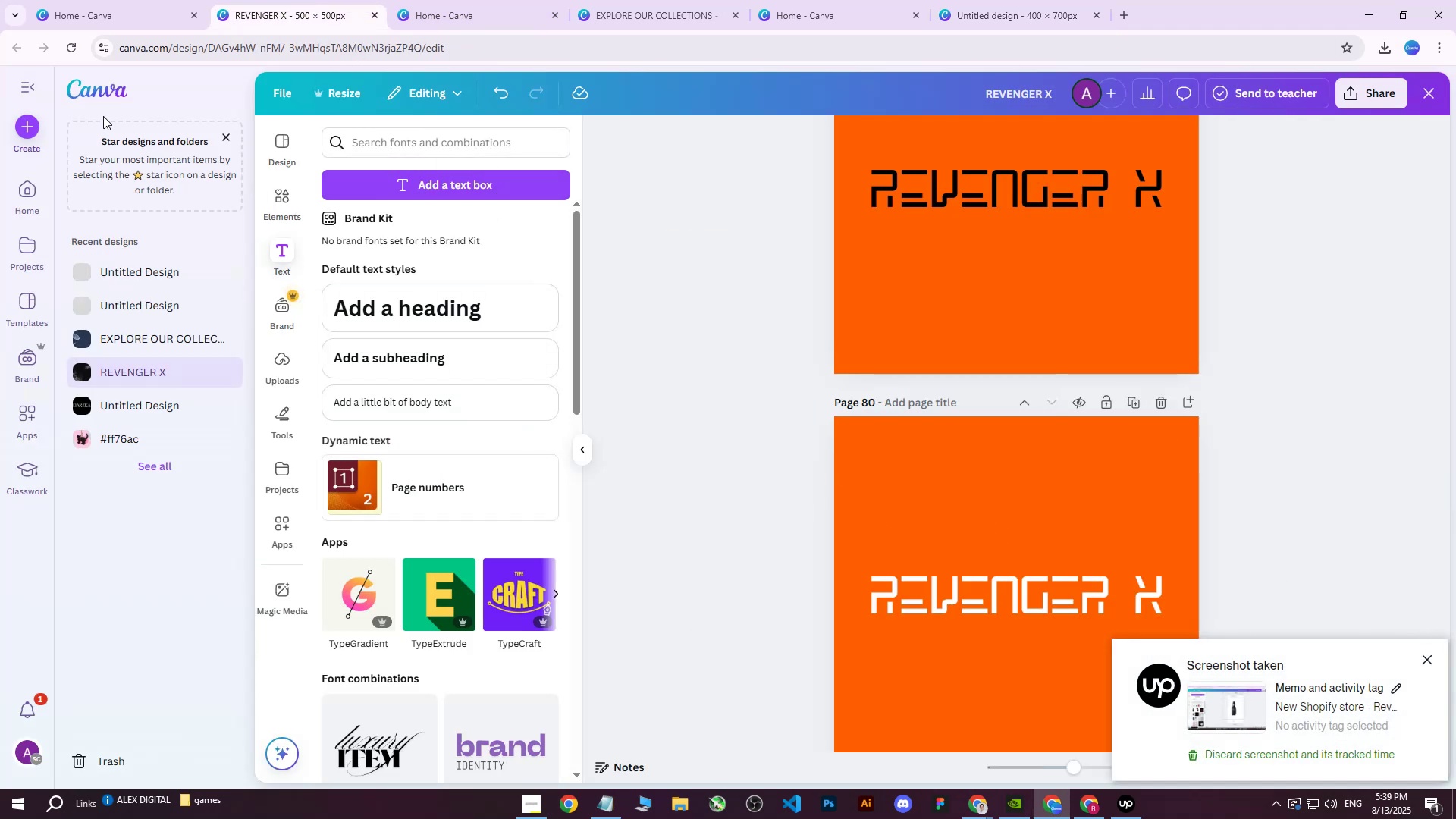 
left_click([37, 87])
 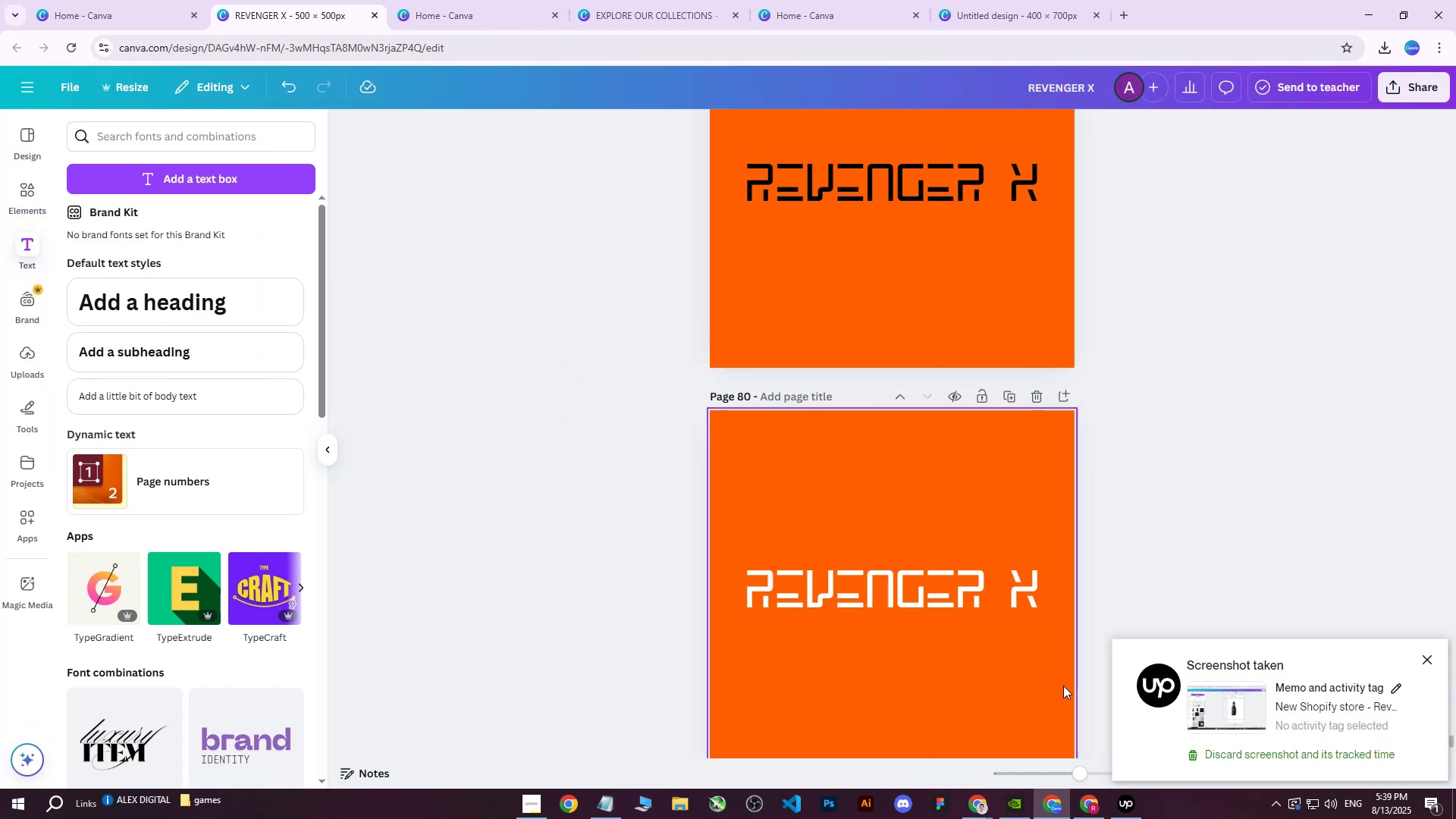 
left_click([1081, 813])
 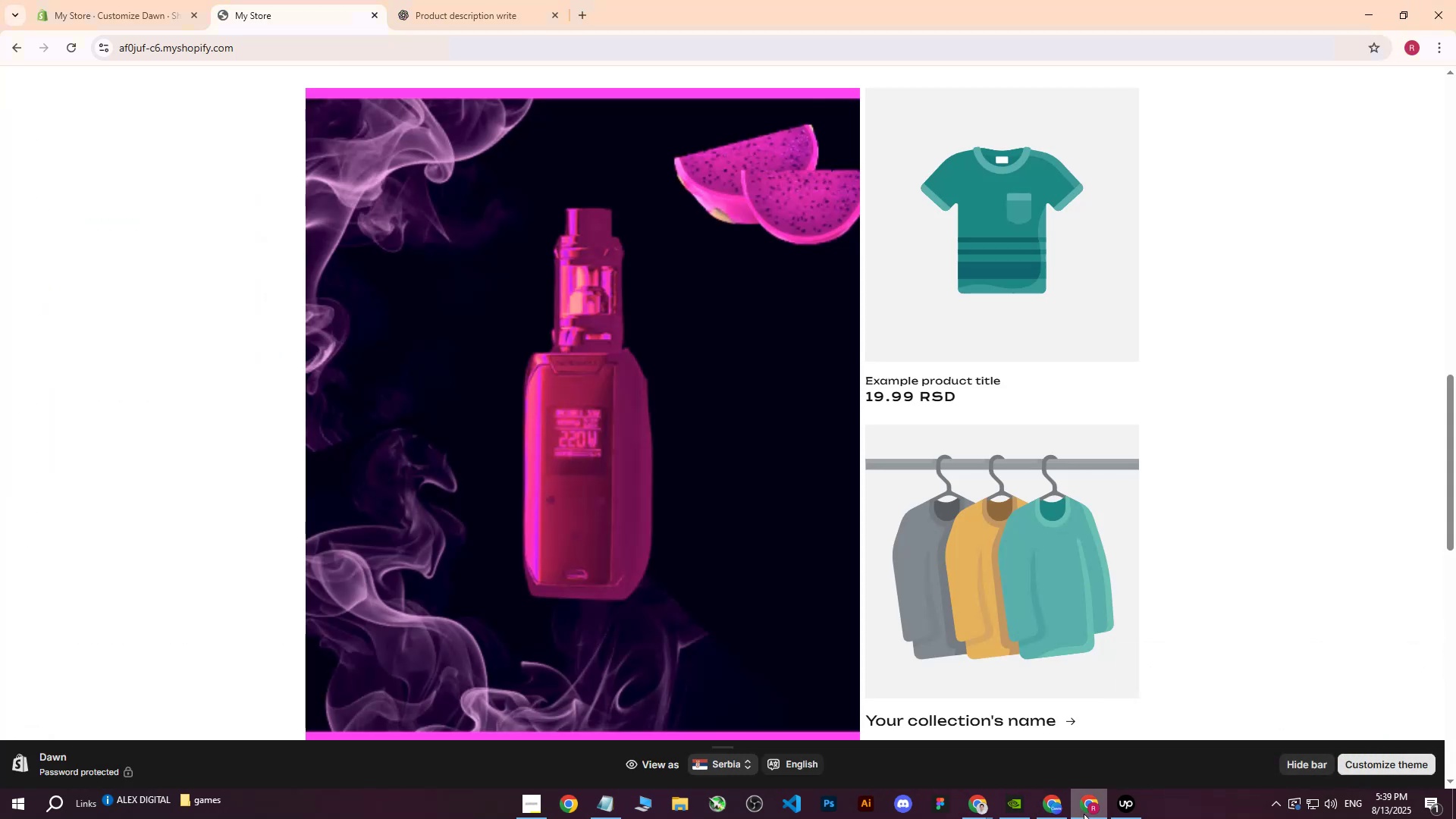 
left_click([1084, 811])
 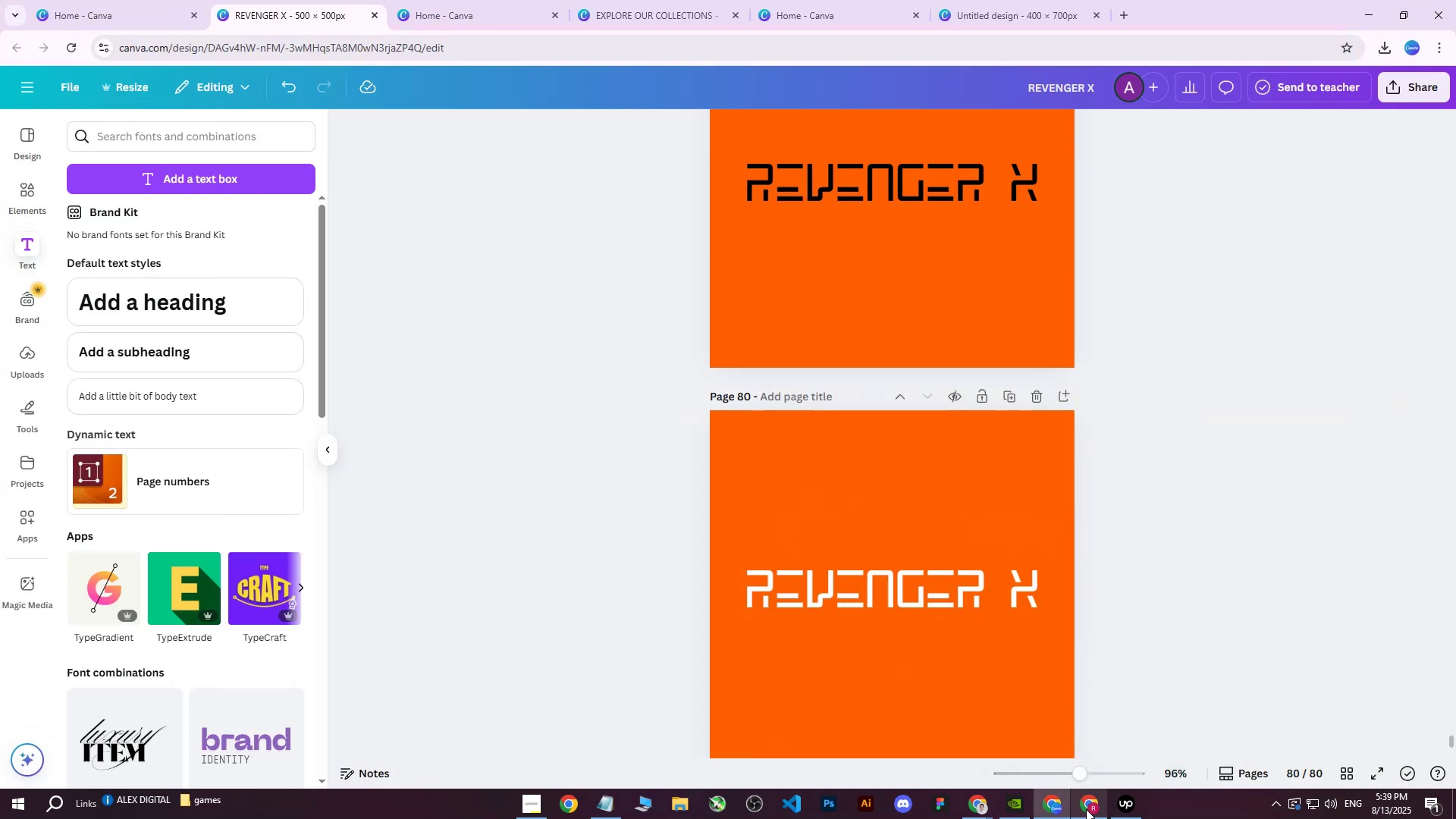 
left_click([1087, 808])
 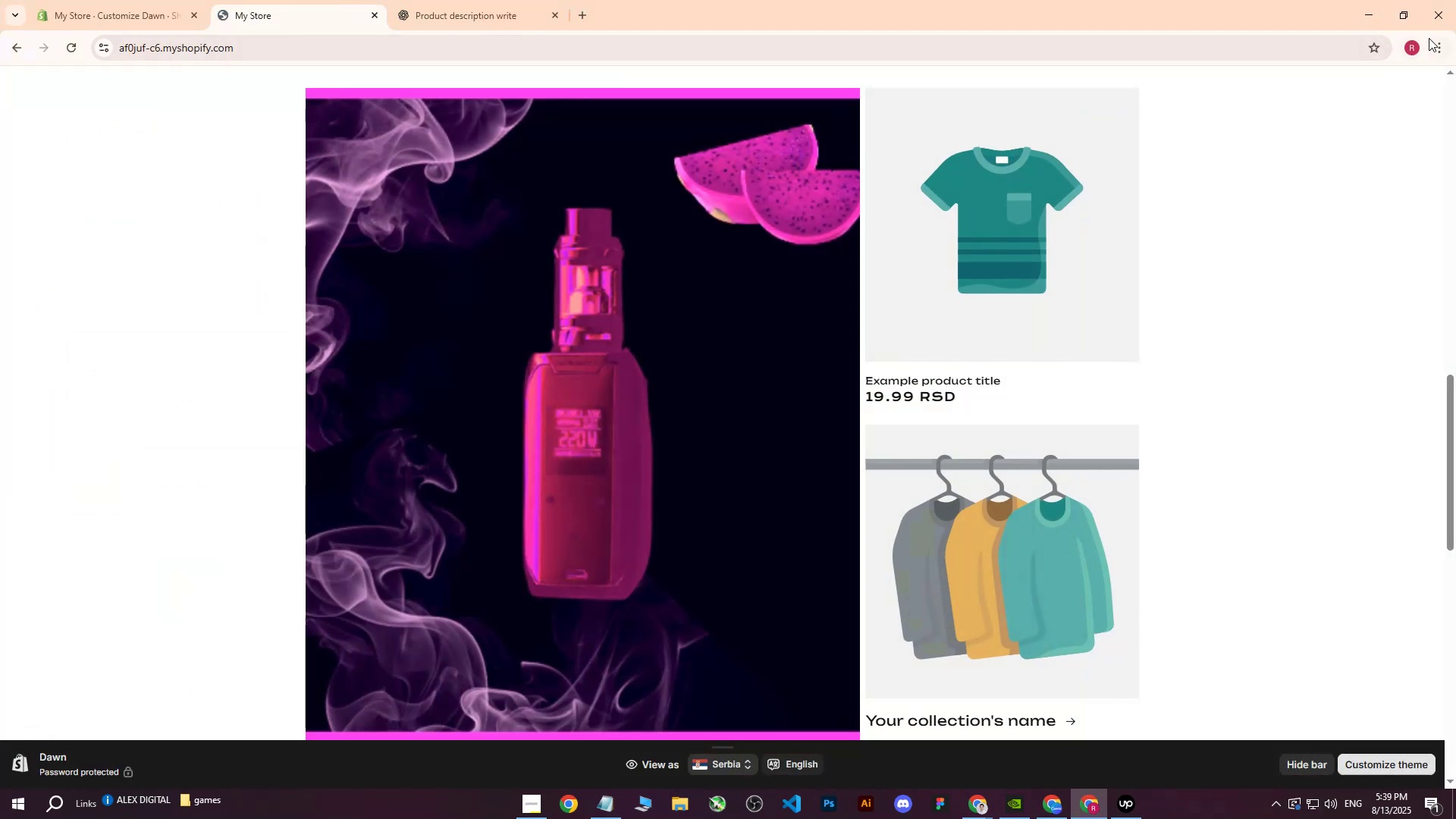 
left_click_drag(start_coordinate=[1433, 17], to_coordinate=[1383, 39])
 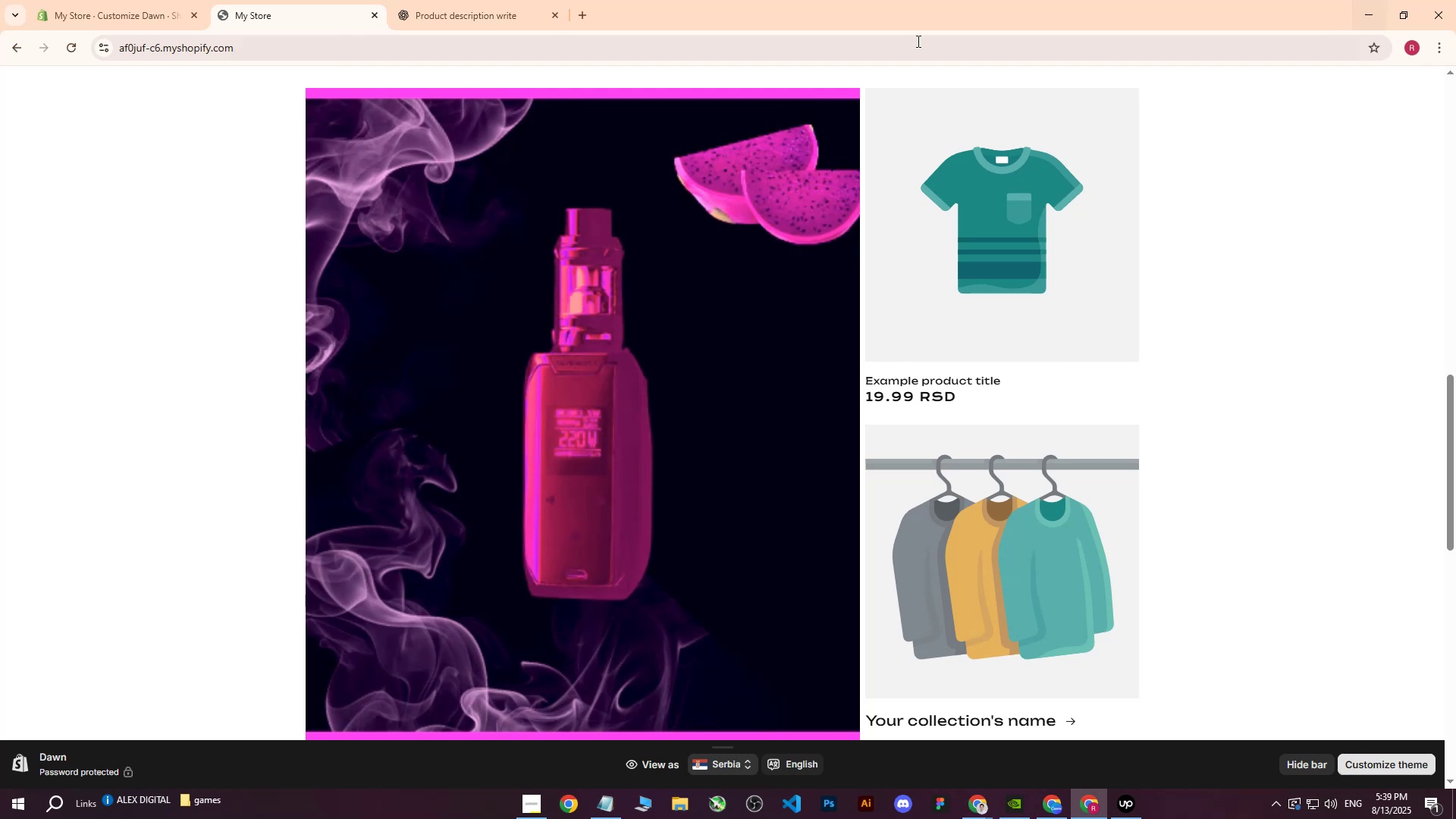 
left_click([111, 0])
 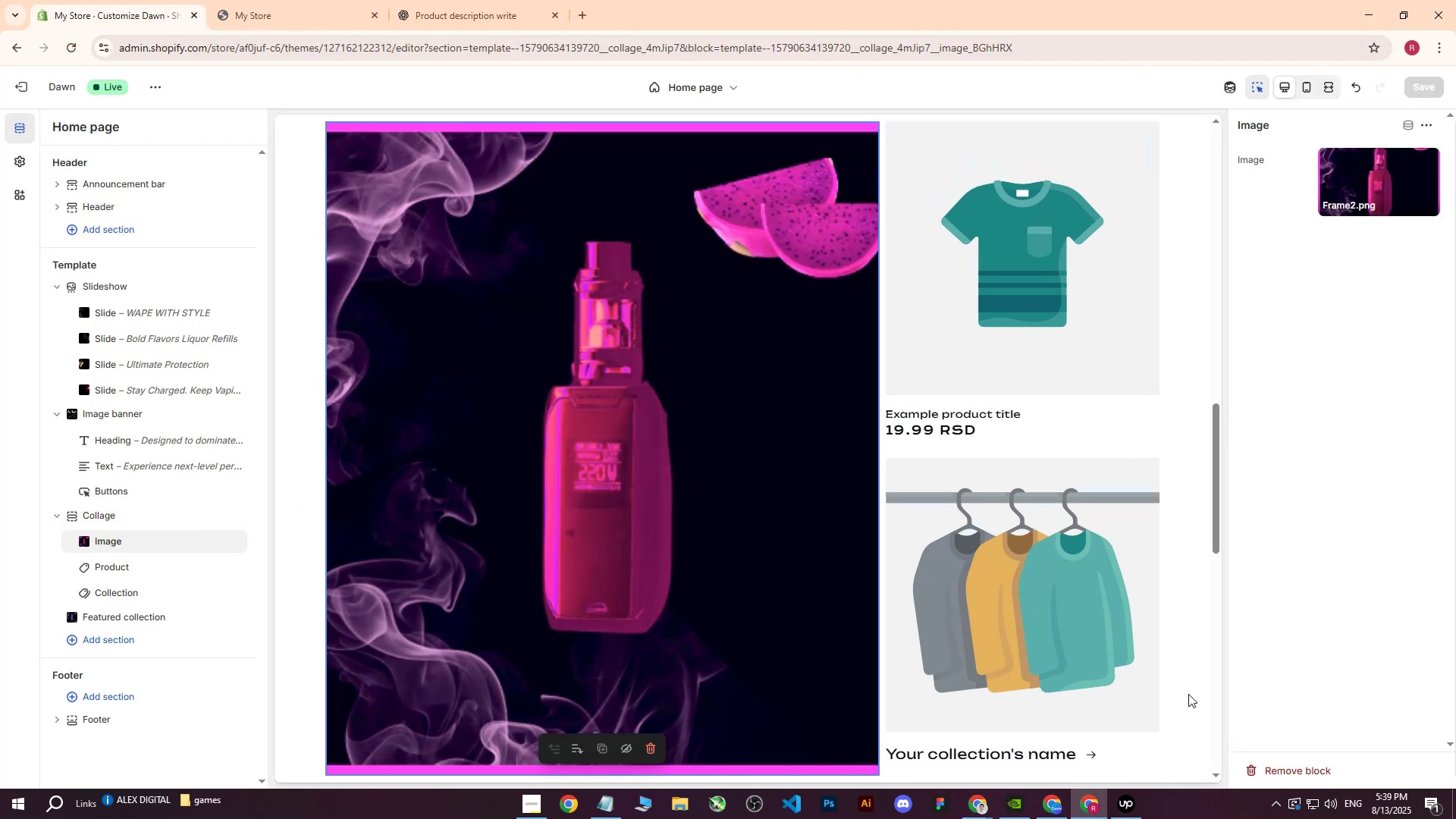 
left_click([1125, 802])
 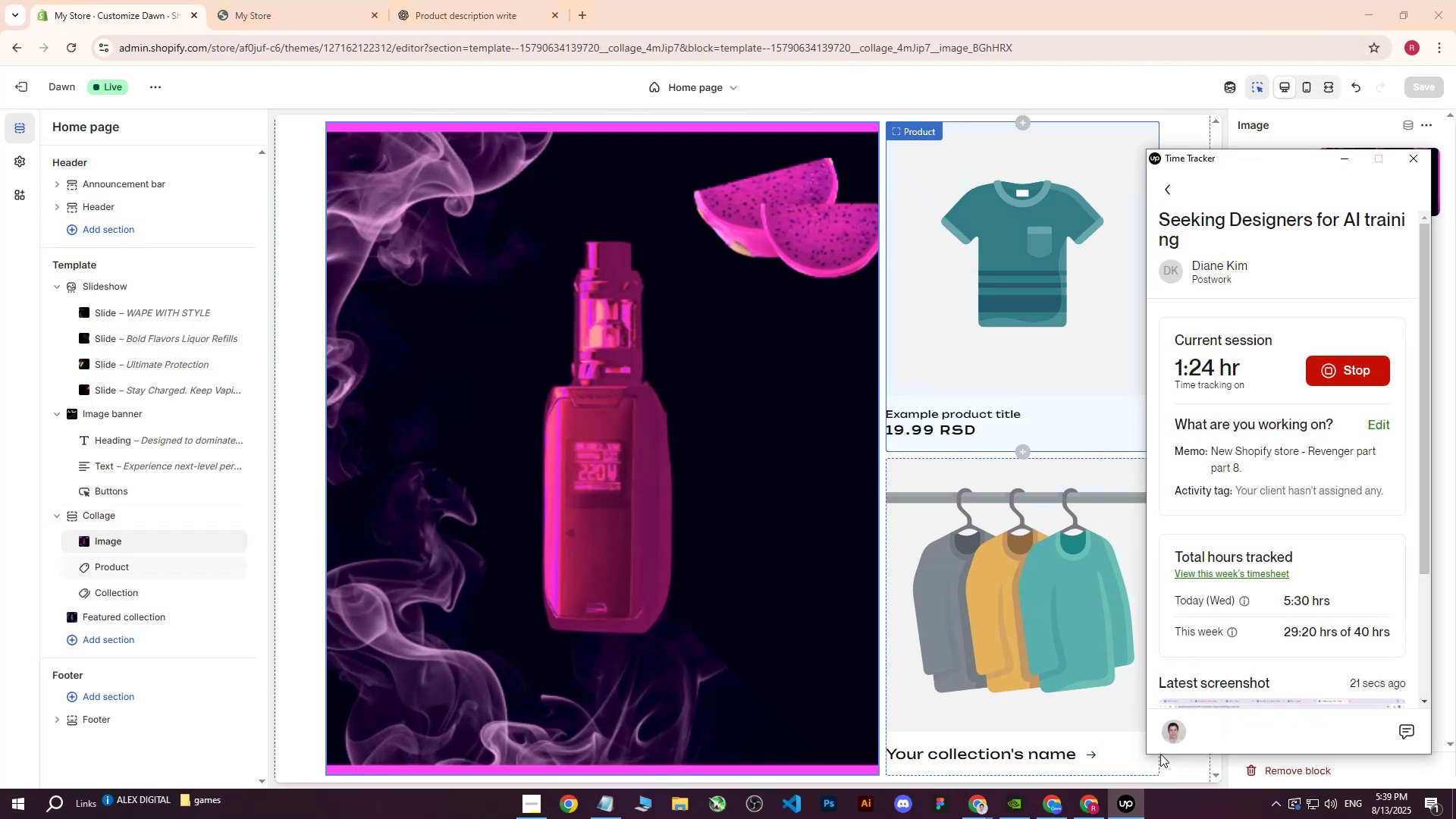 
left_click([1123, 805])
 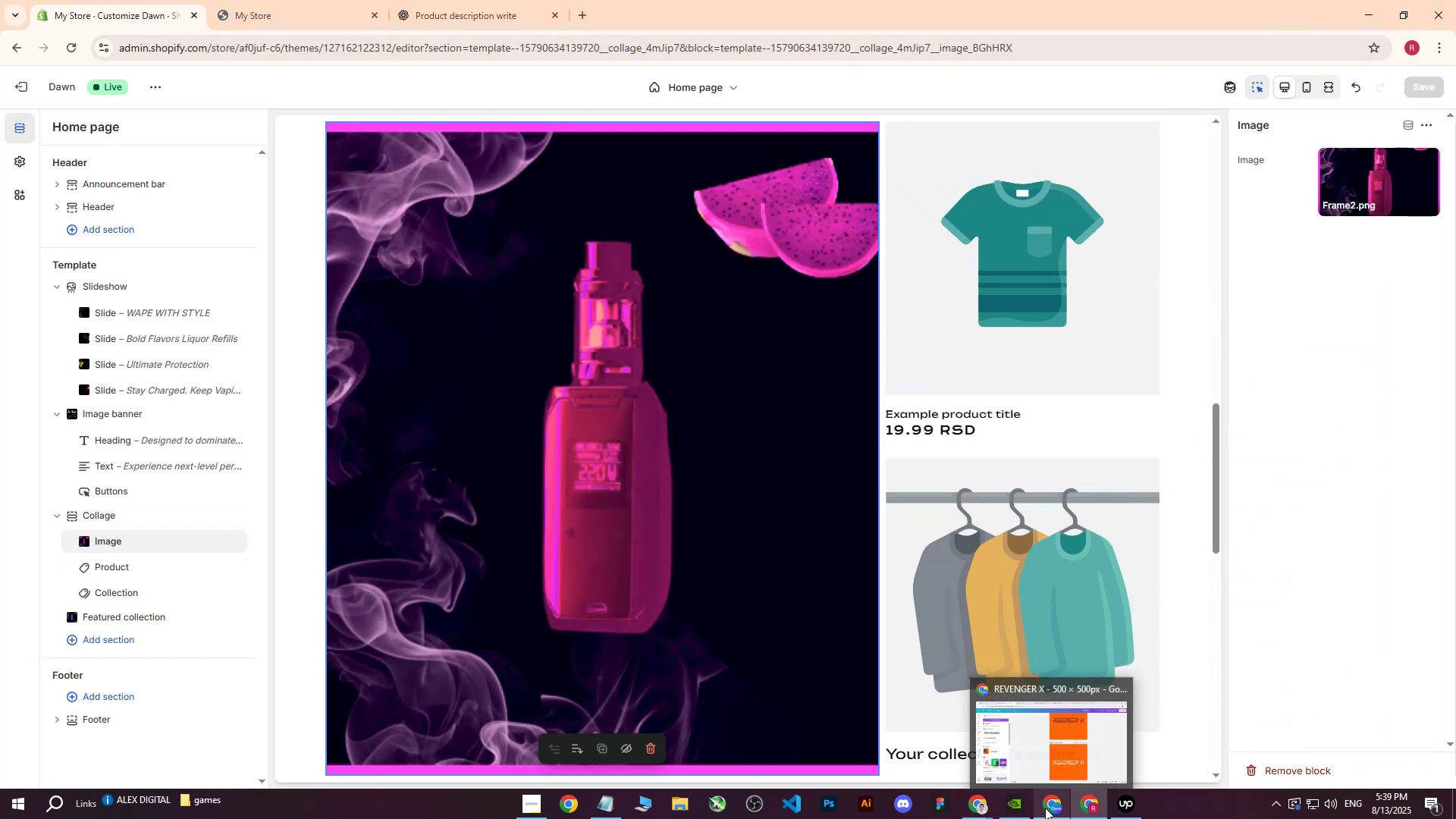 
left_click([1045, 808])
 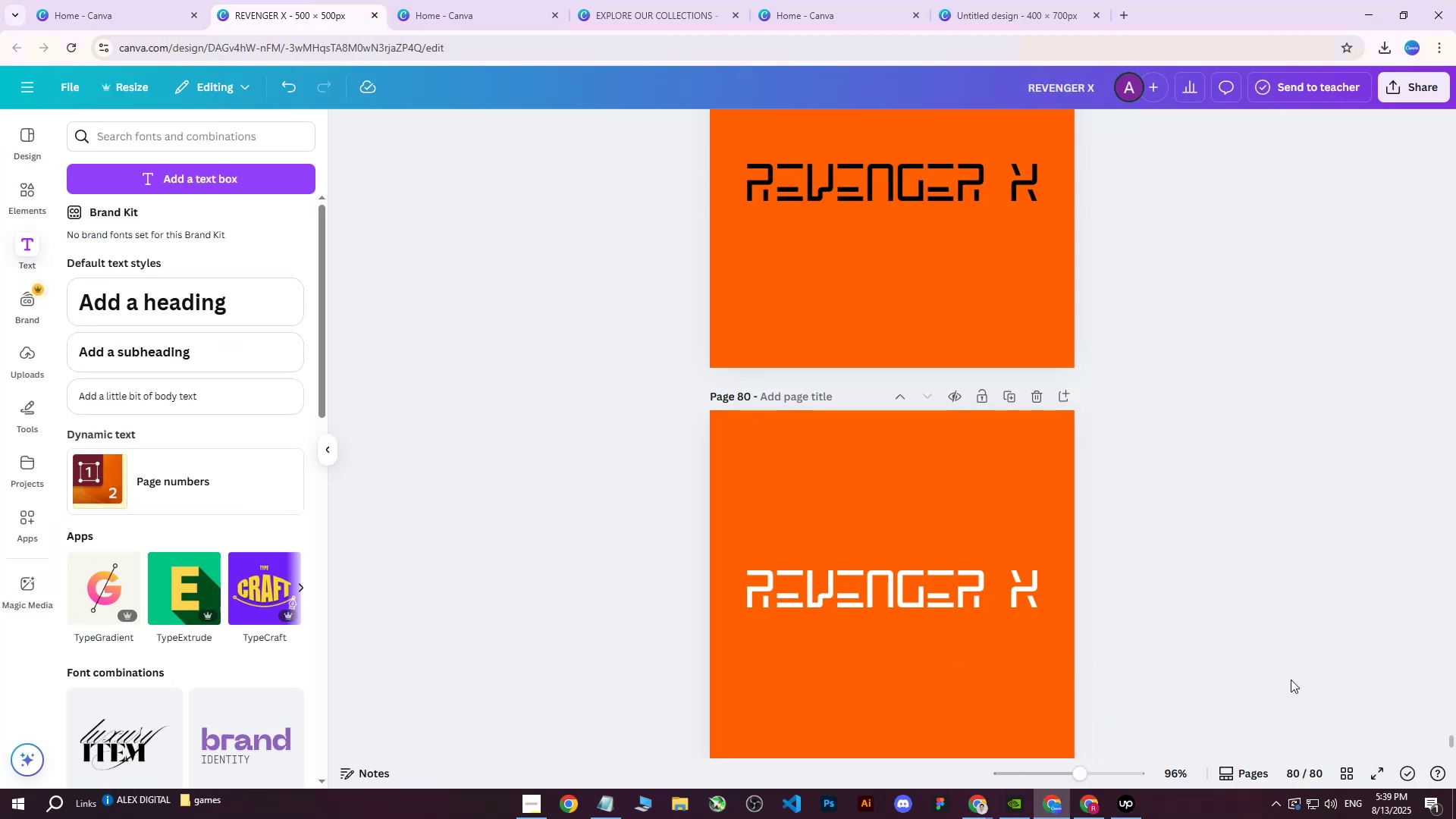 
left_click([1348, 774])
 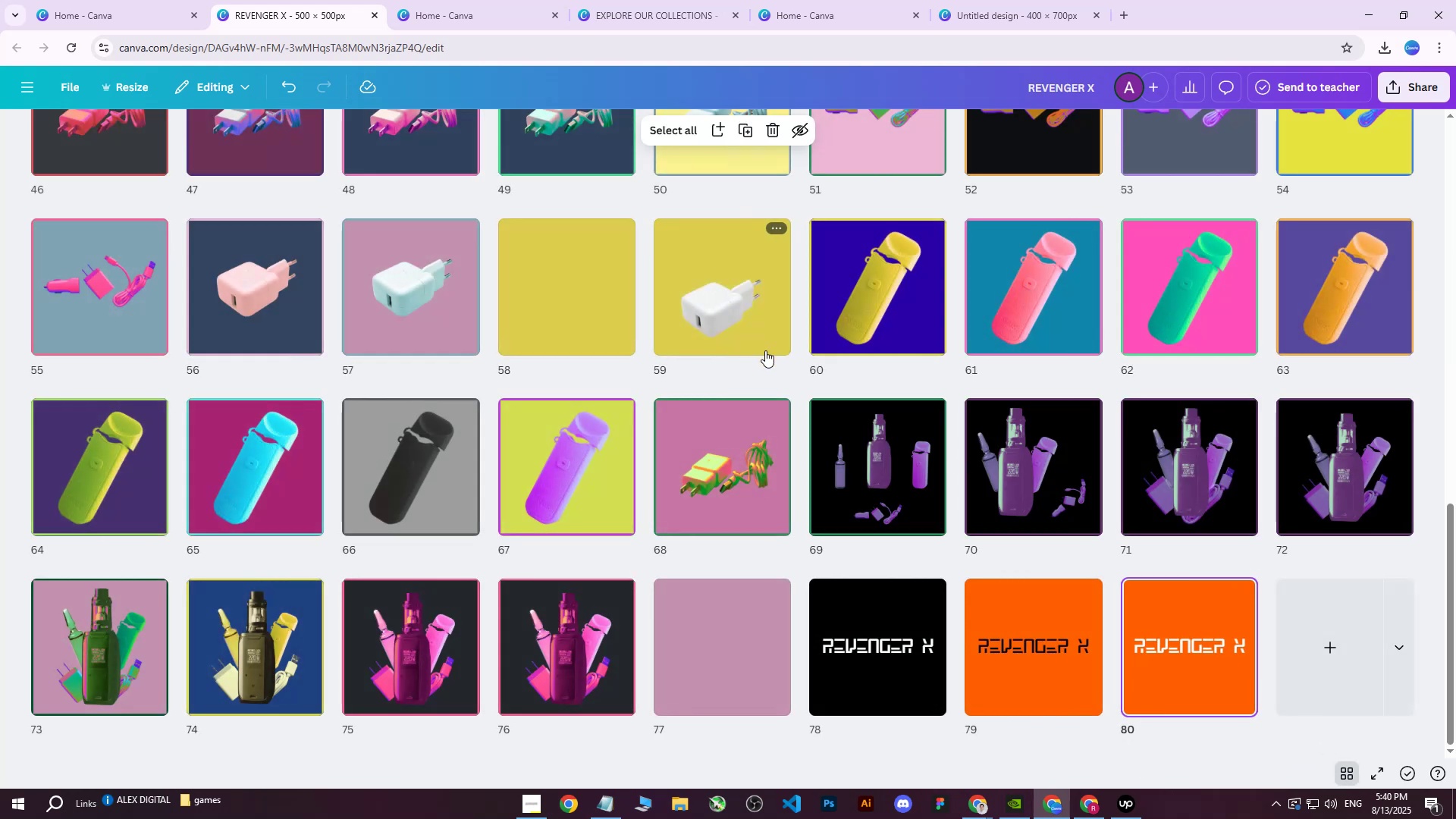 
scroll: coordinate [566, 480], scroll_direction: up, amount: 6.0
 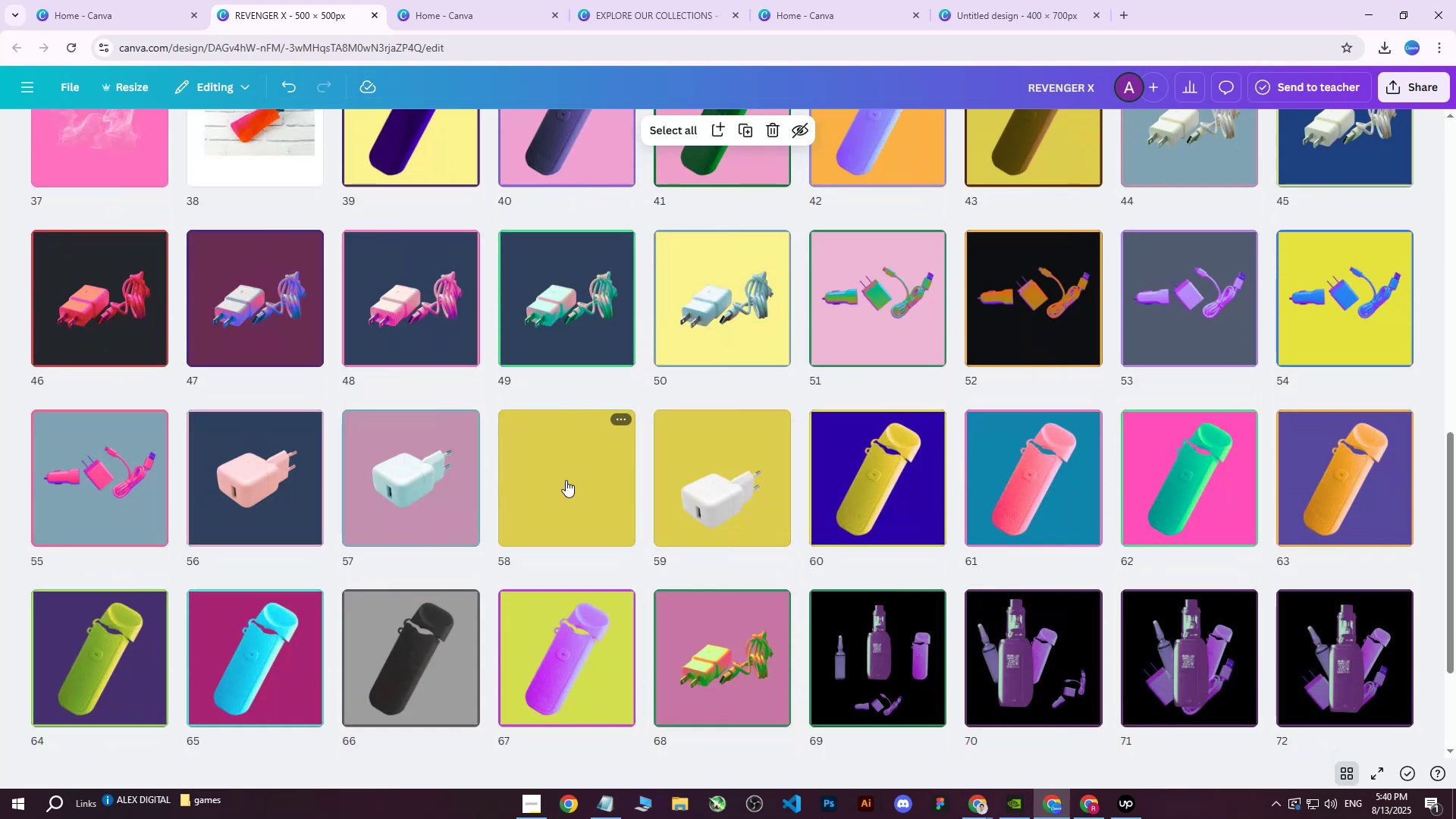 
scroll: coordinate [566, 480], scroll_direction: down, amount: 1.0
 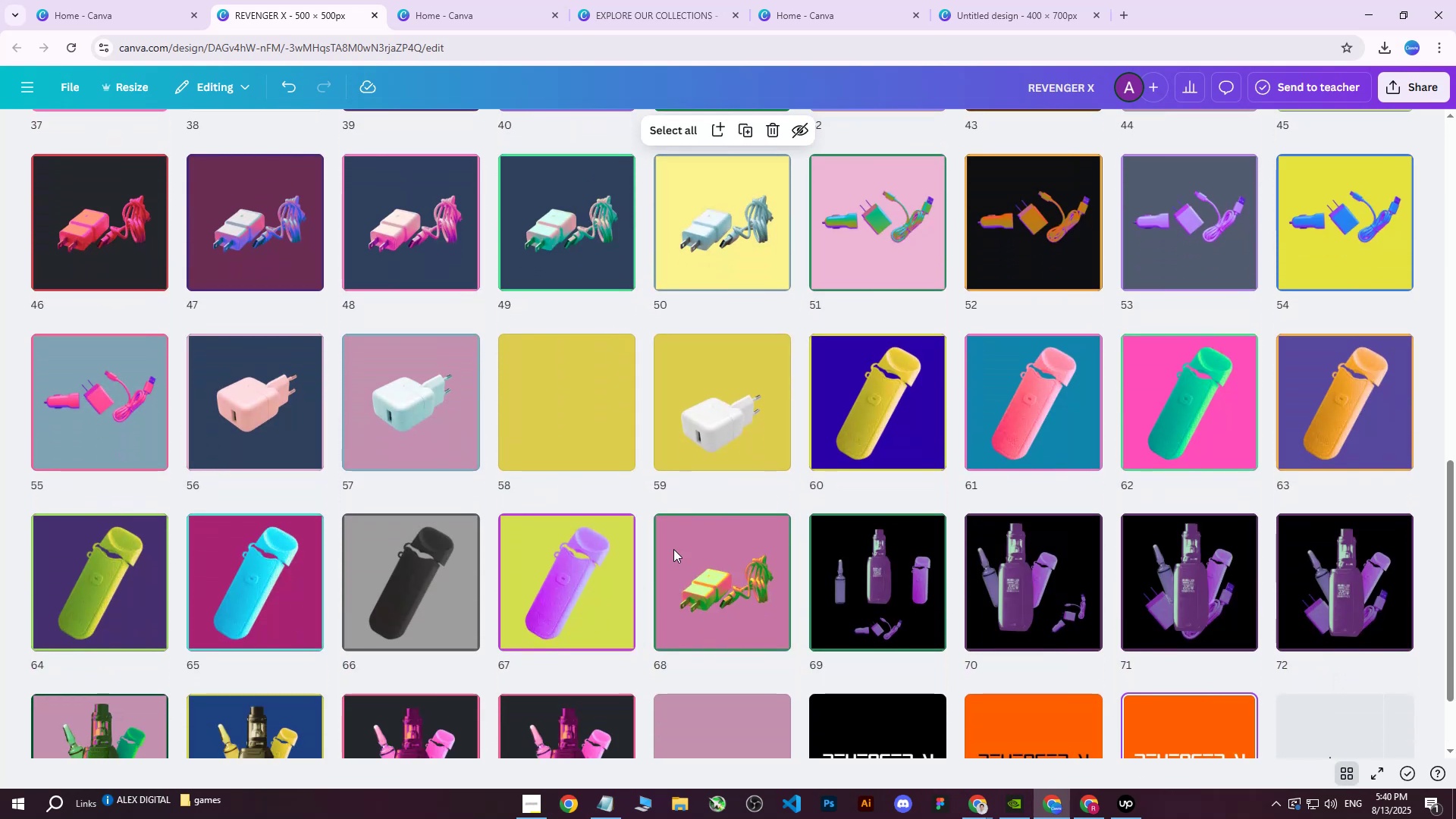 
left_click([1079, 805])
 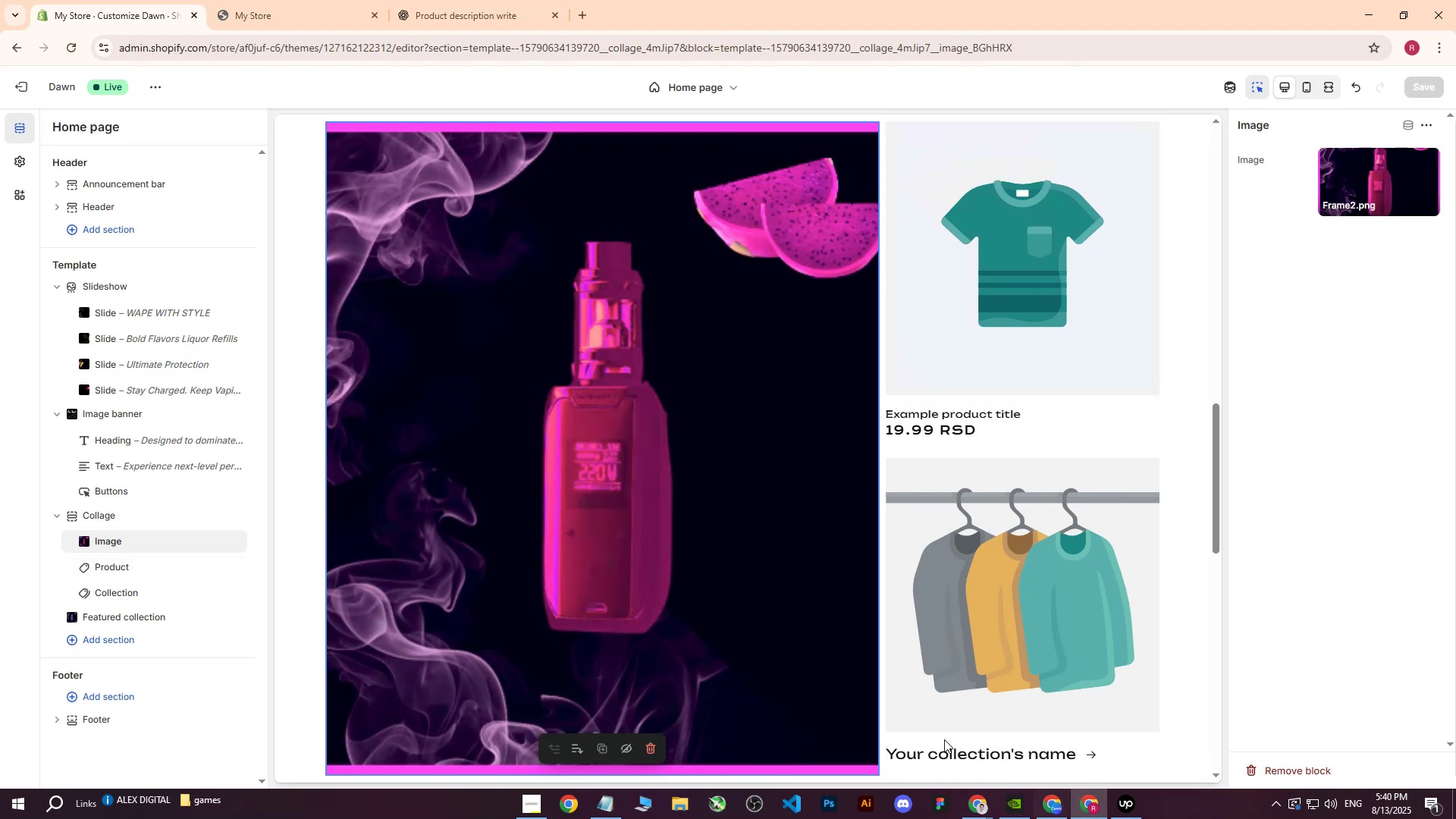 
wait(10.67)
 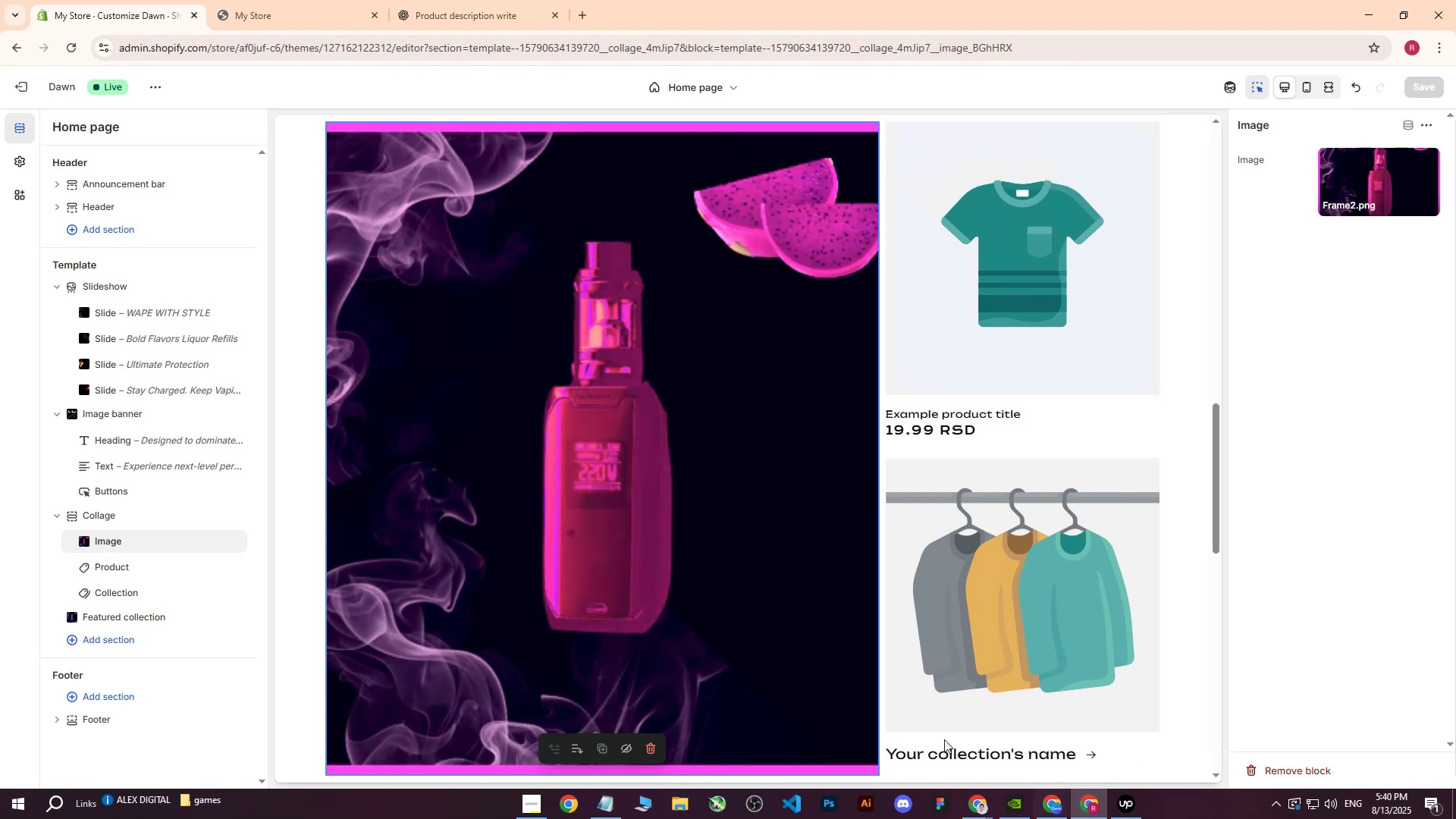 
scroll: coordinate [819, 514], scroll_direction: down, amount: 2.0
 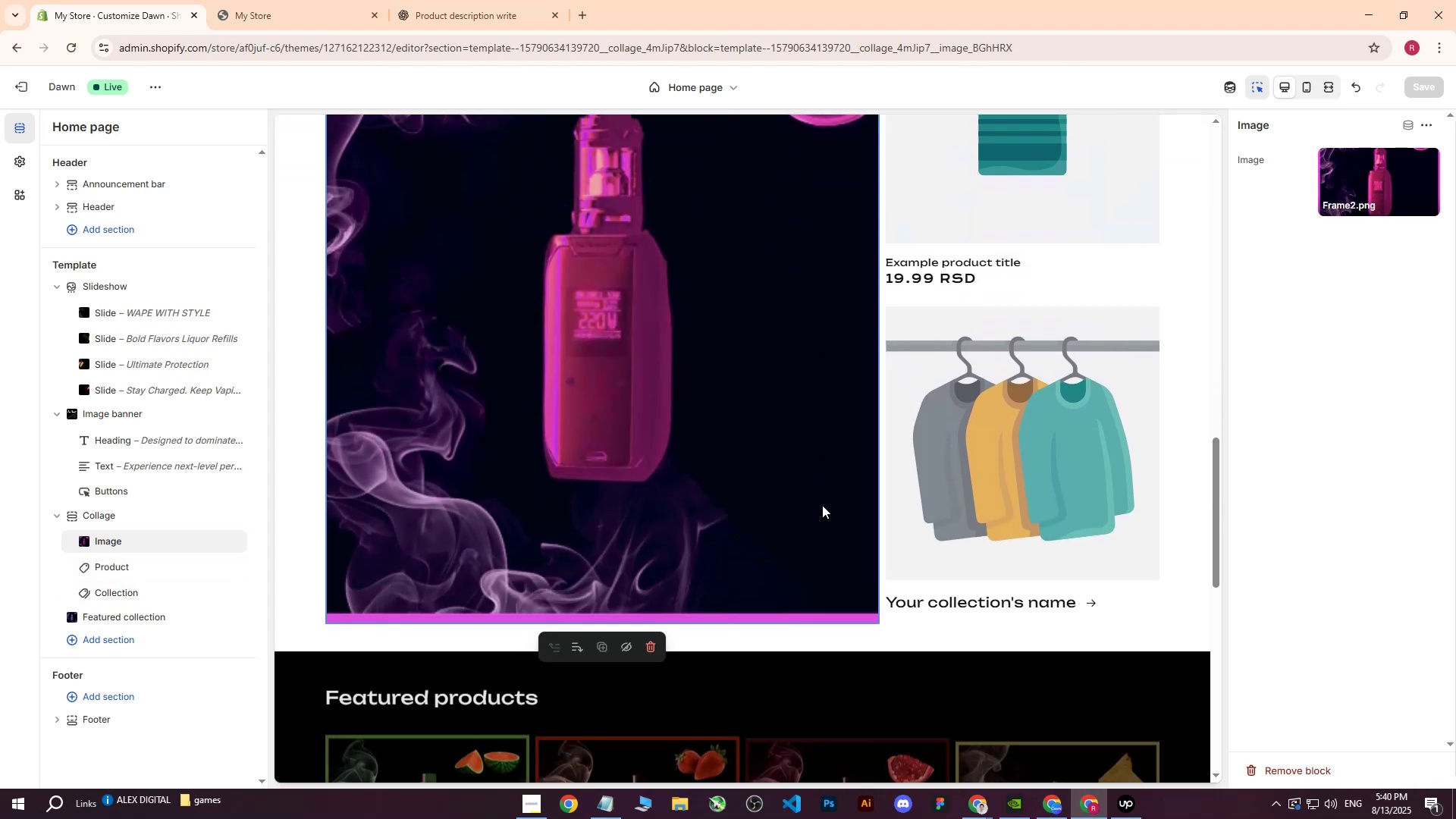 
scroll: coordinate [797, 510], scroll_direction: up, amount: 5.0
 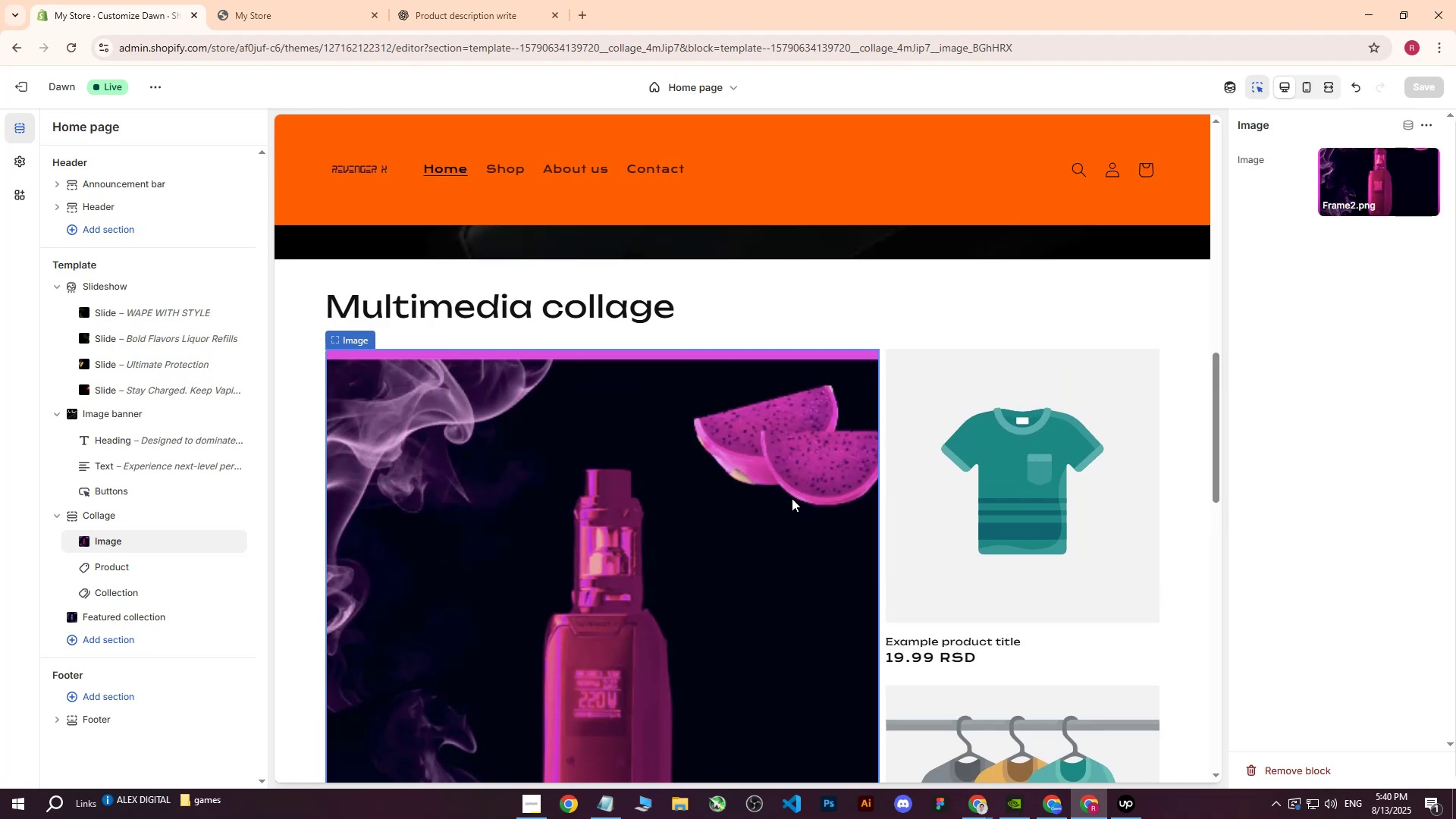 
scroll: coordinate [792, 500], scroll_direction: down, amount: 3.0
 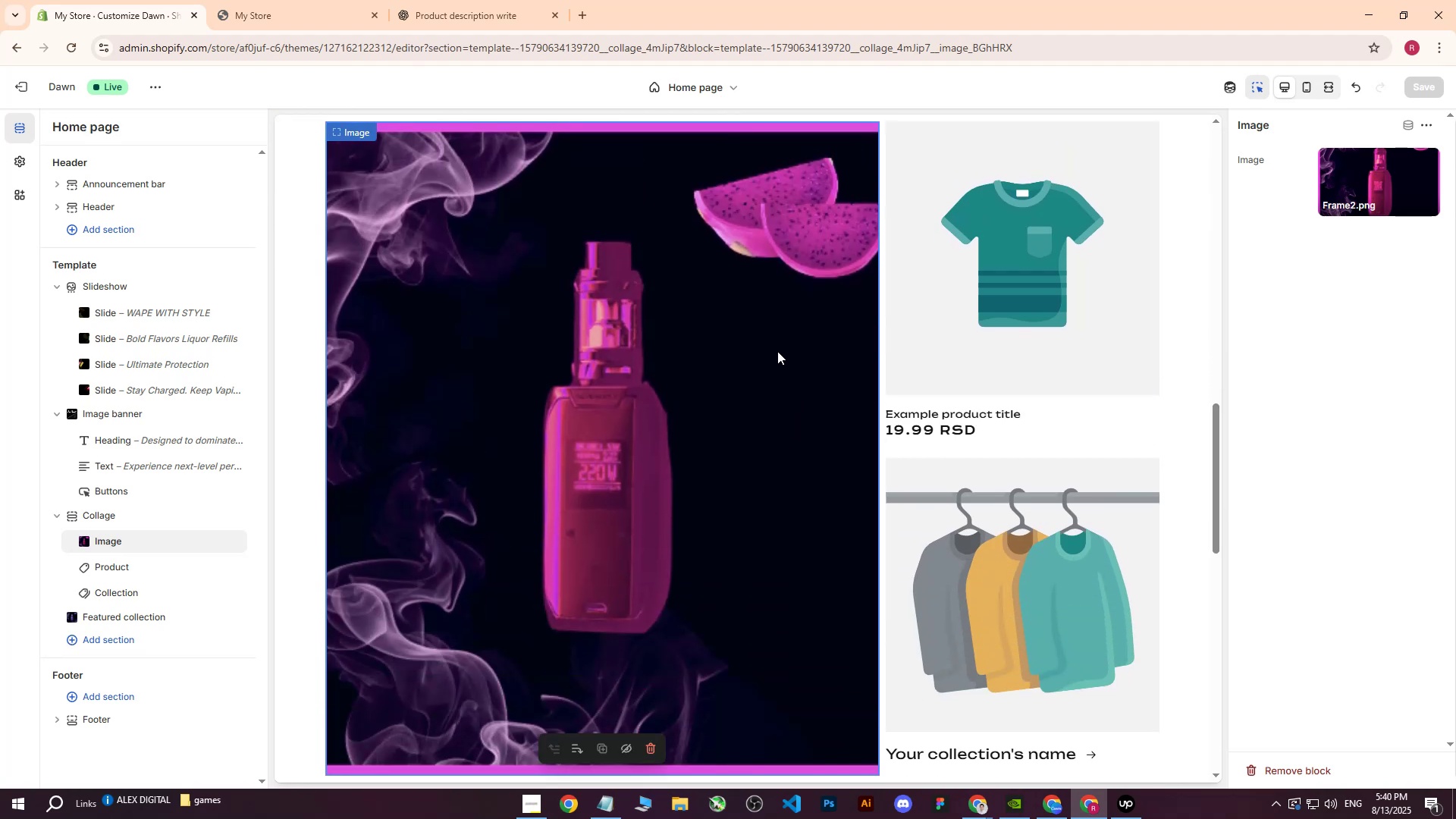 
wait(5.95)
 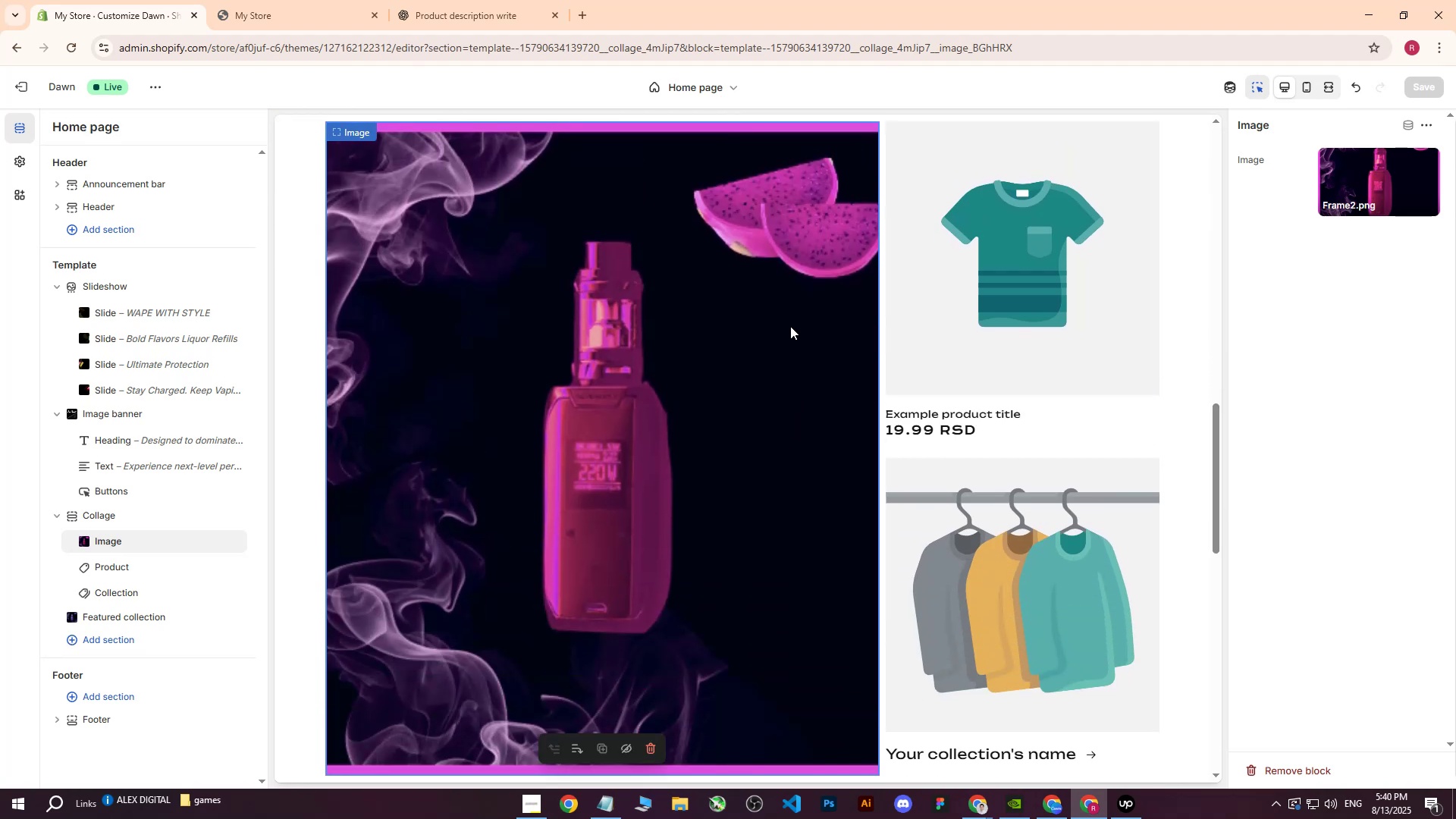 
scroll: coordinate [962, 334], scroll_direction: up, amount: 1.0
 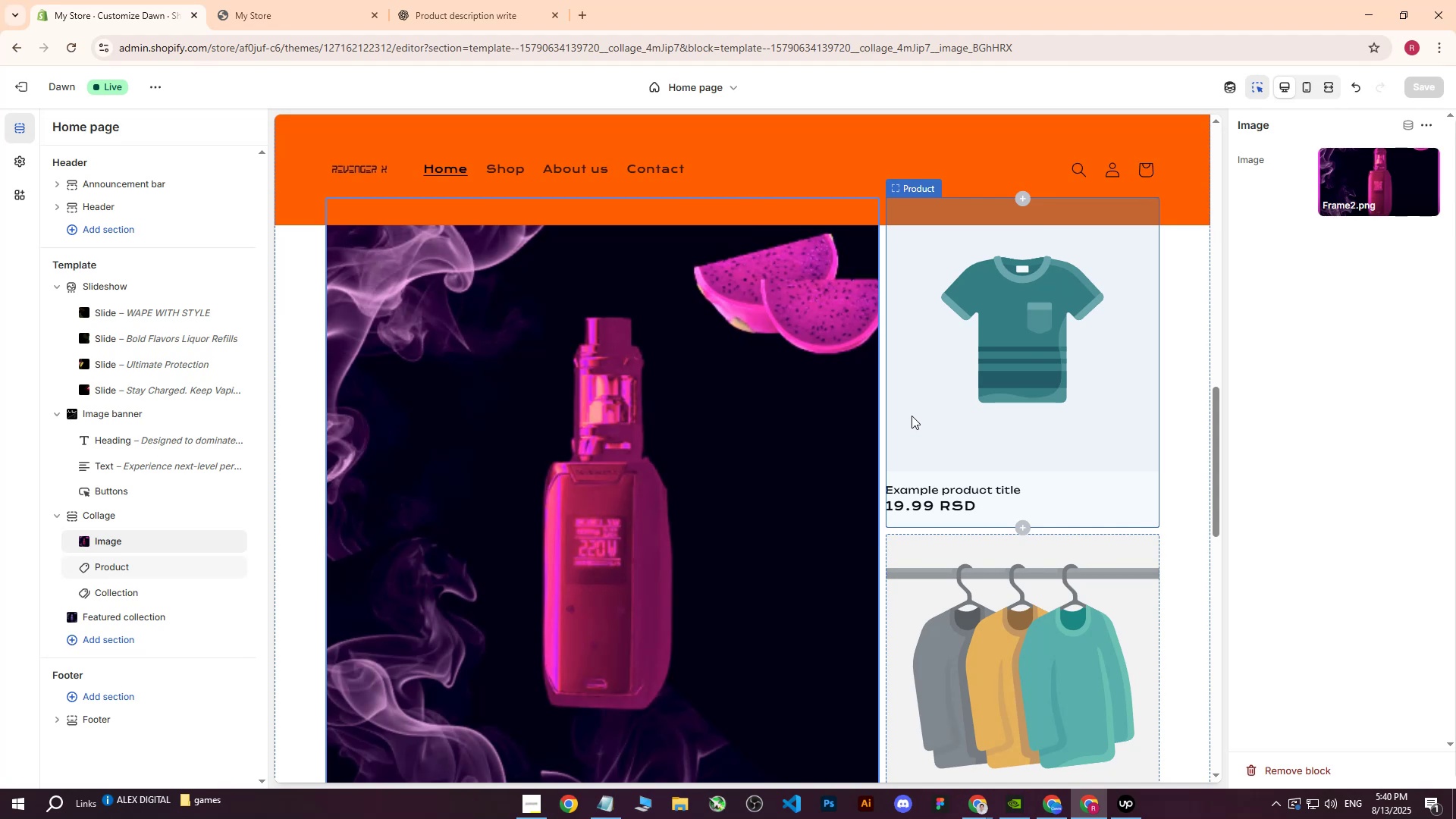 
wait(5.05)
 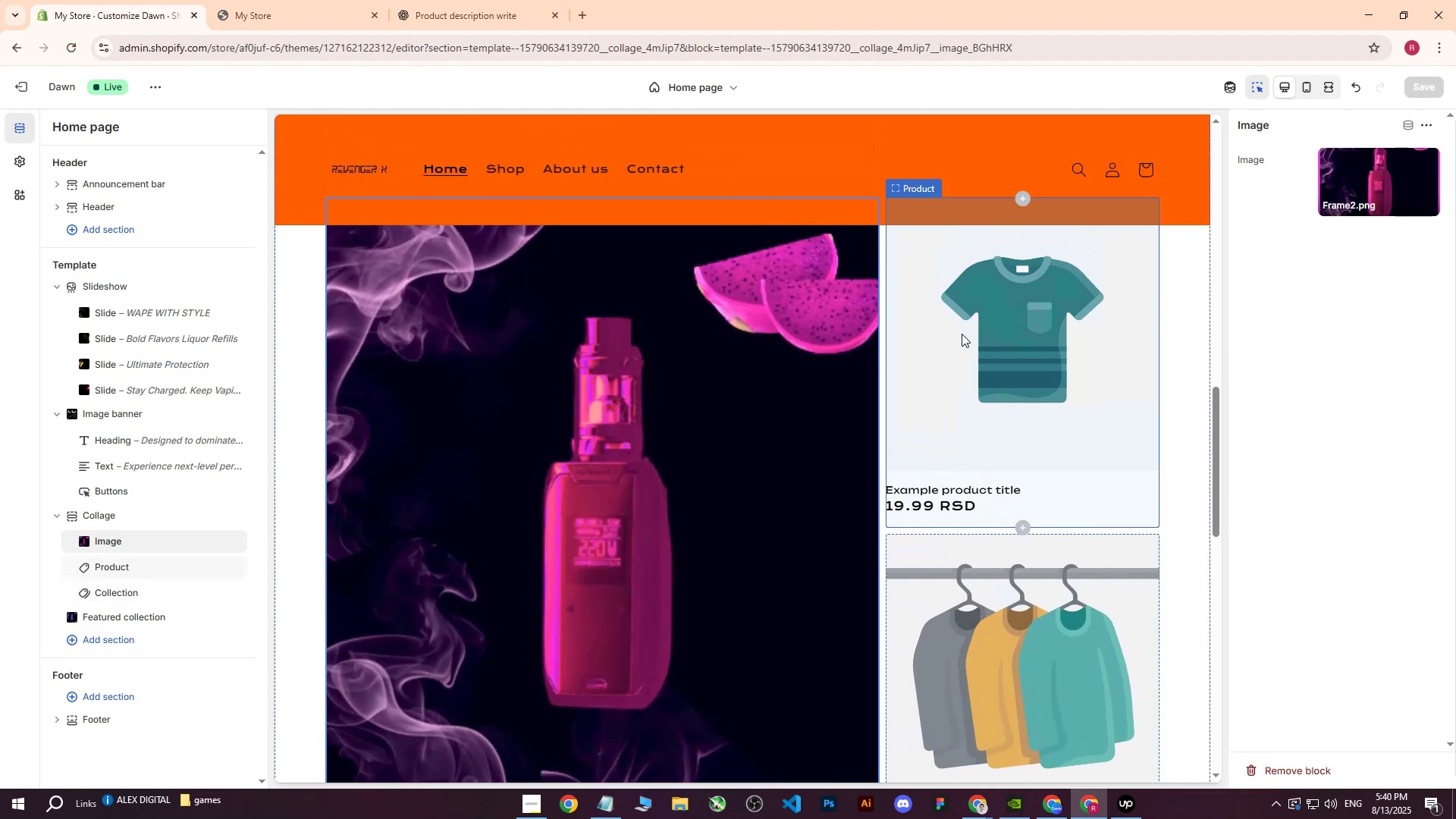 
scroll: coordinate [946, 432], scroll_direction: down, amount: 2.0
 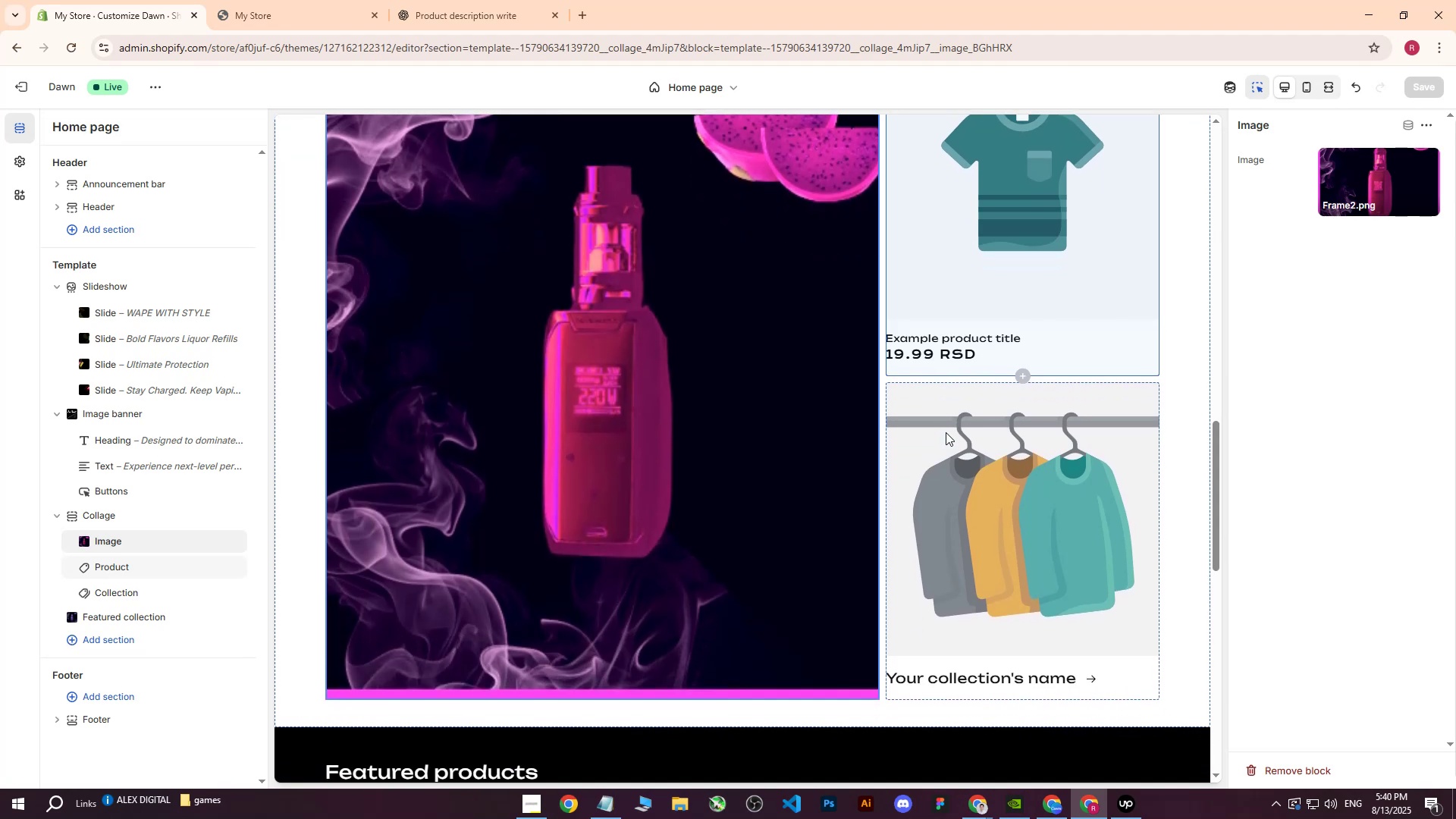 
scroll: coordinate [905, 550], scroll_direction: up, amount: 4.0
 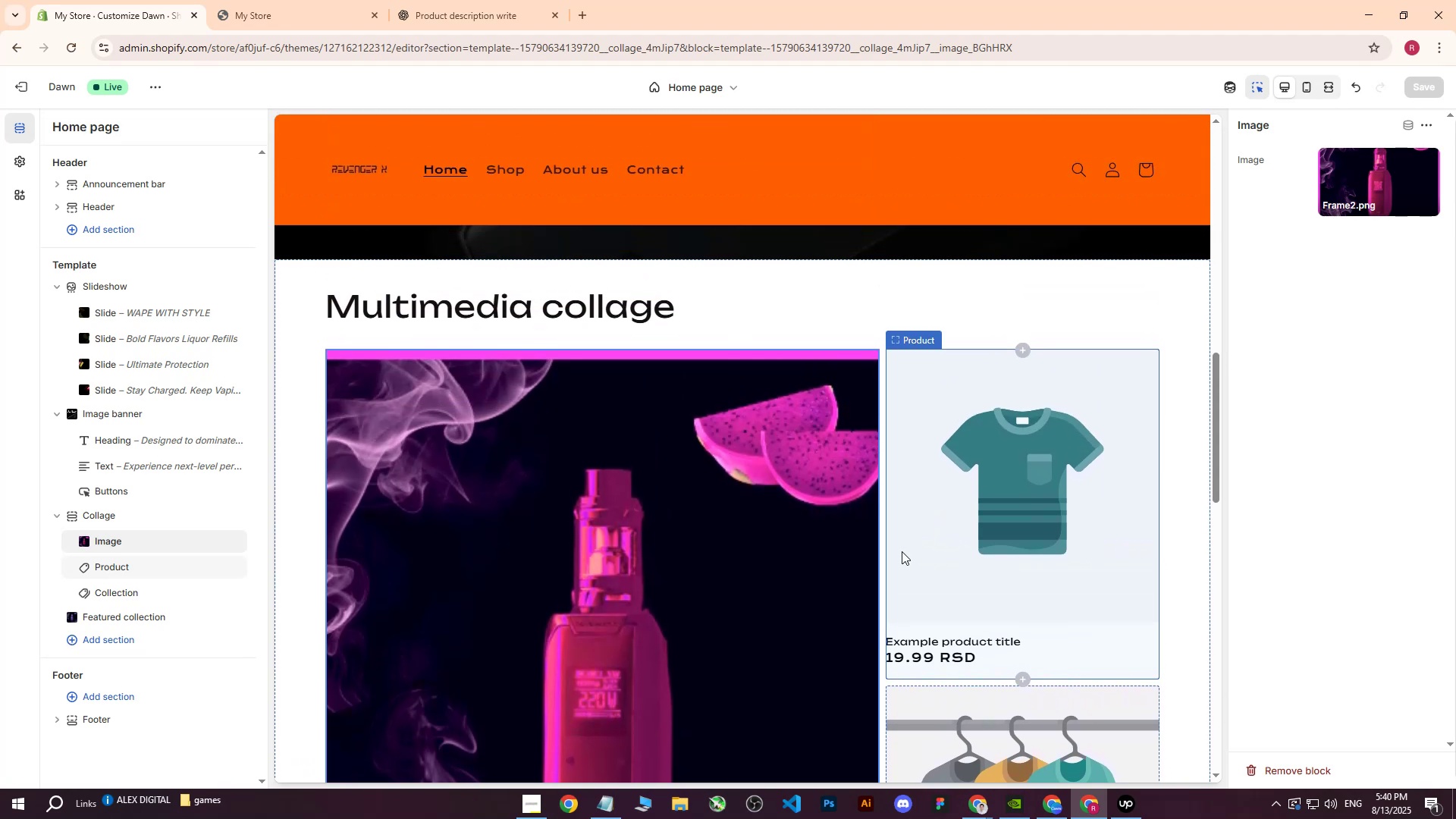 
scroll: coordinate [913, 544], scroll_direction: down, amount: 3.0
 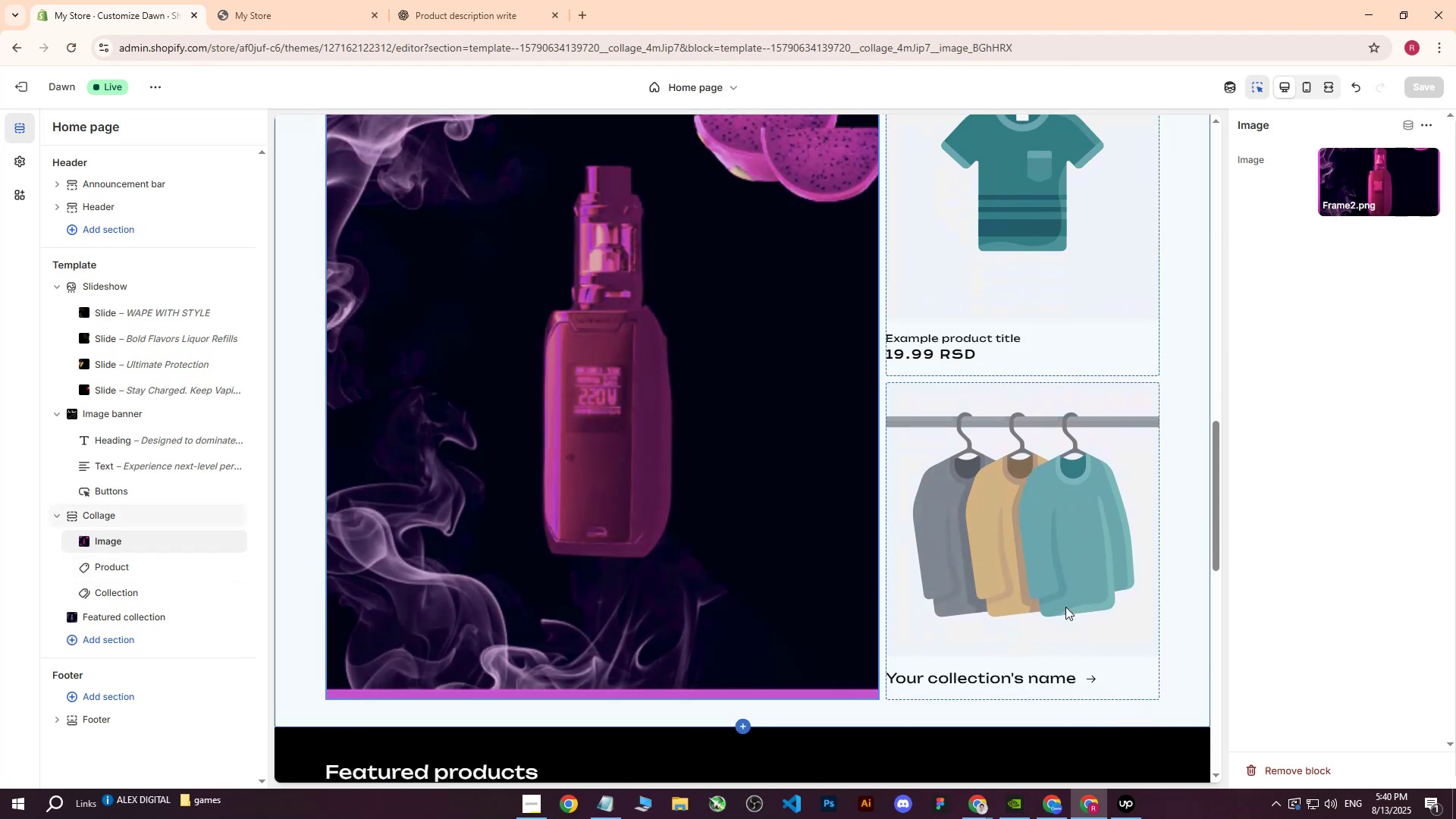 
scroll: coordinate [963, 510], scroll_direction: up, amount: 1.0
 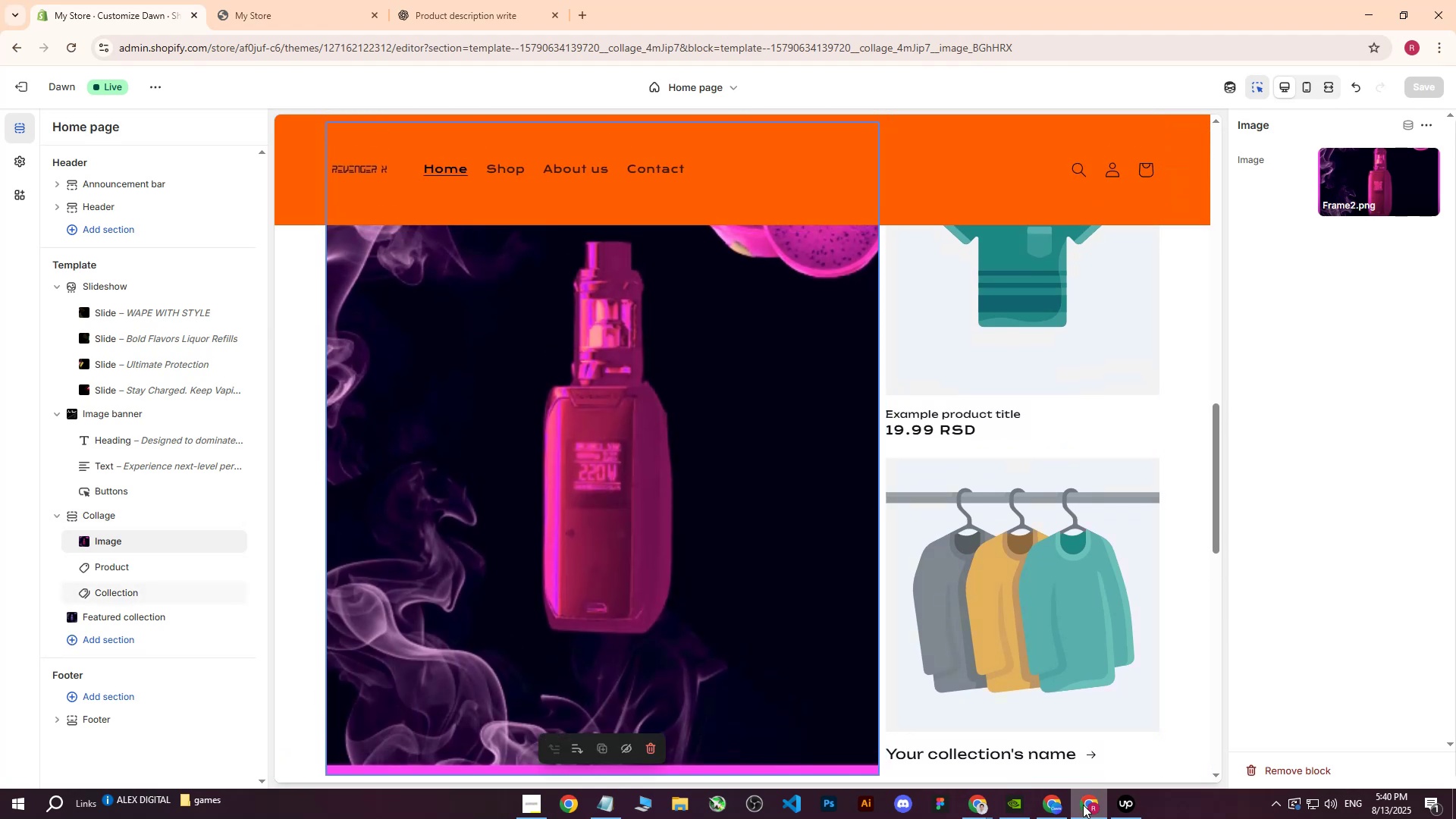 
left_click([1056, 805])
 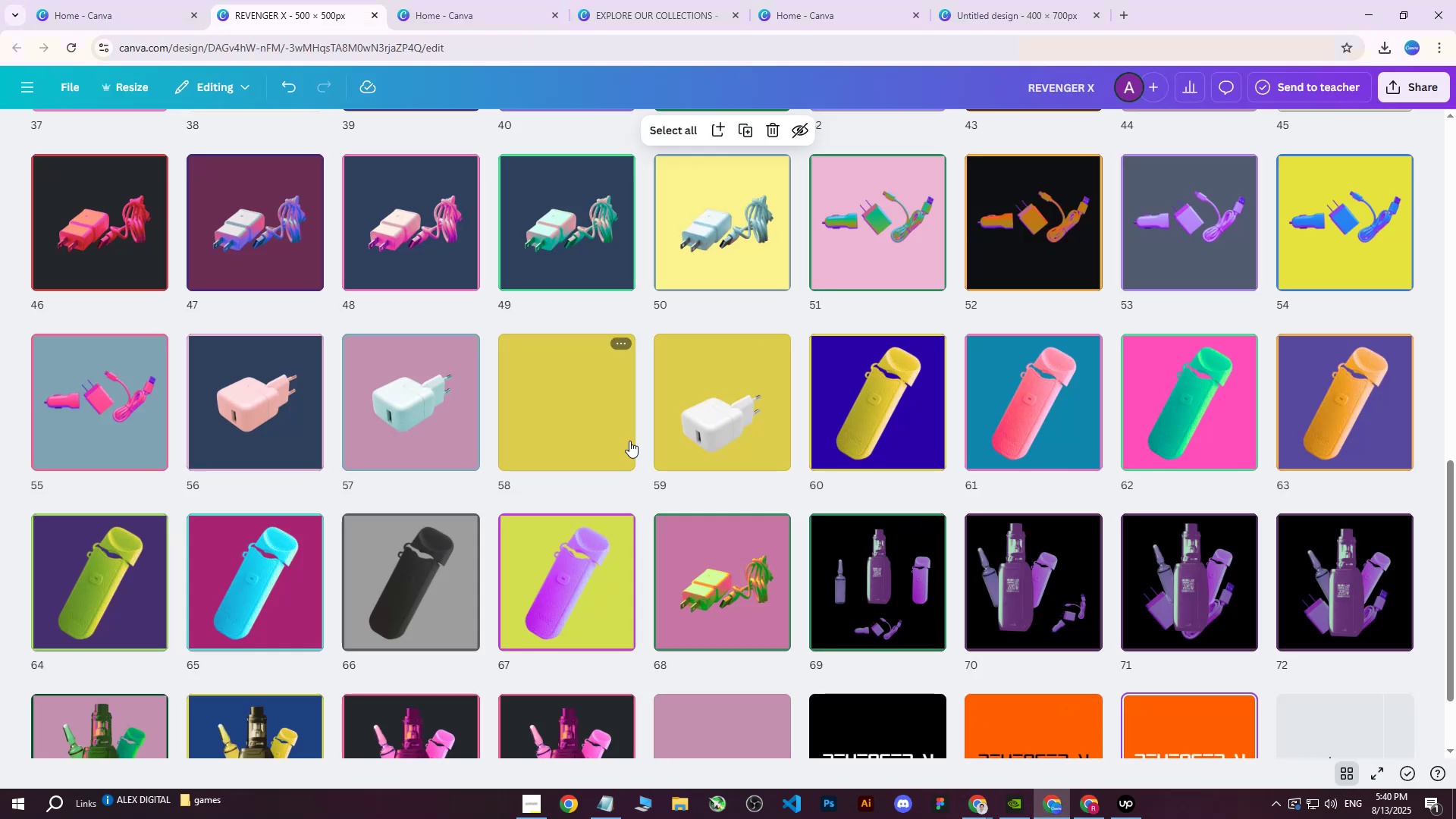 
scroll: coordinate [717, 475], scroll_direction: up, amount: 14.0
 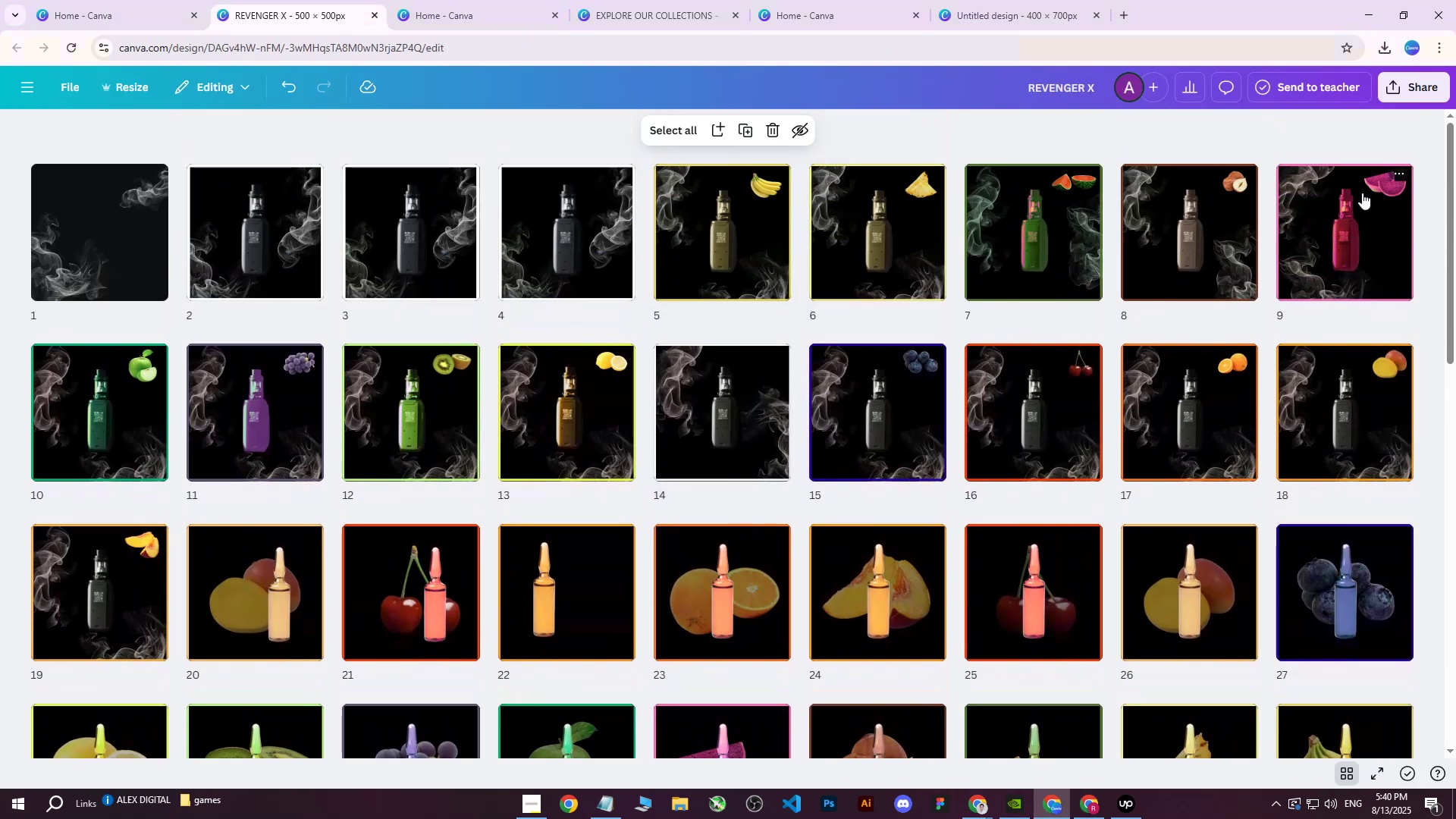 
left_click([1341, 199])
 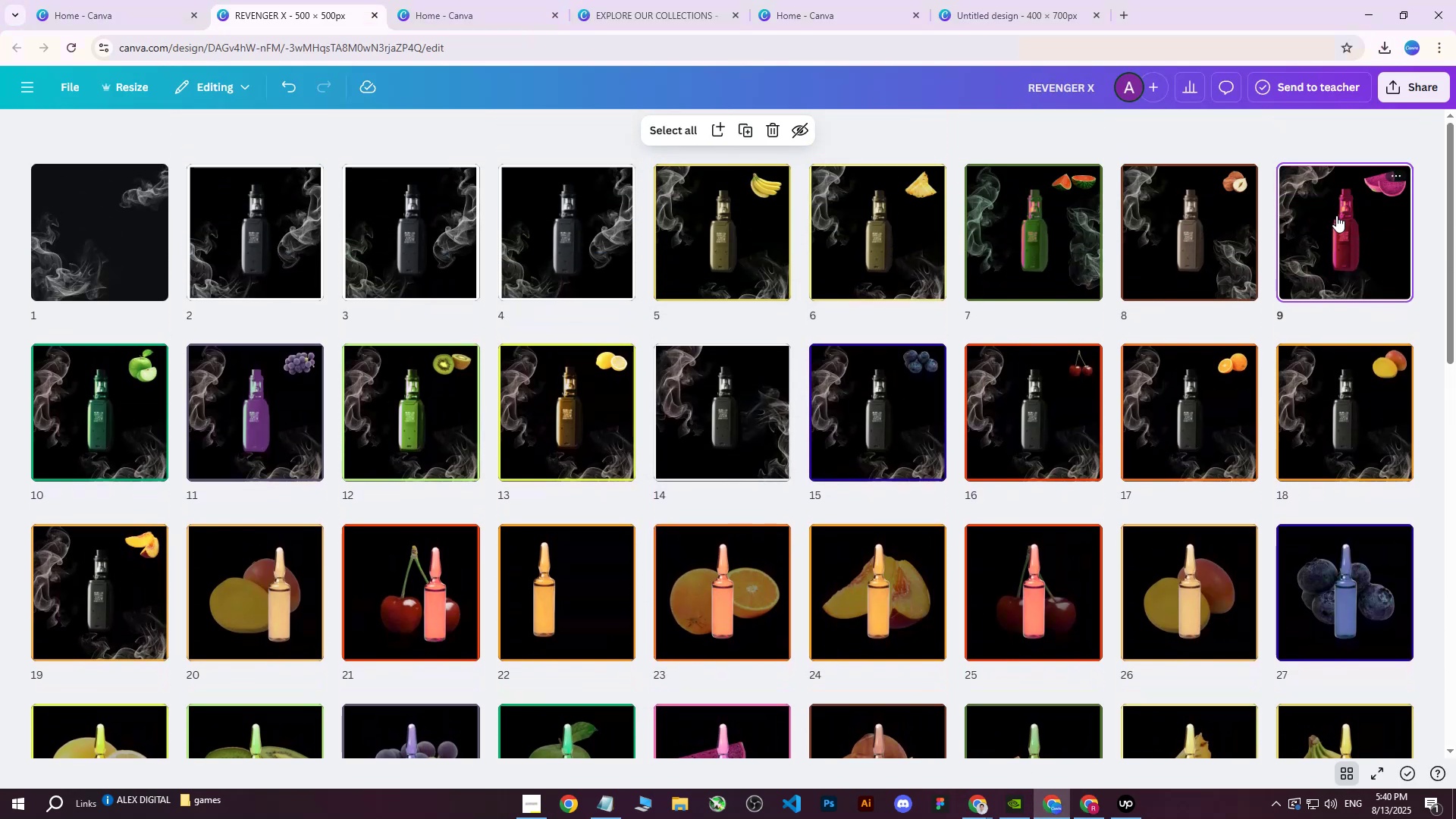 
double_click([1336, 215])
 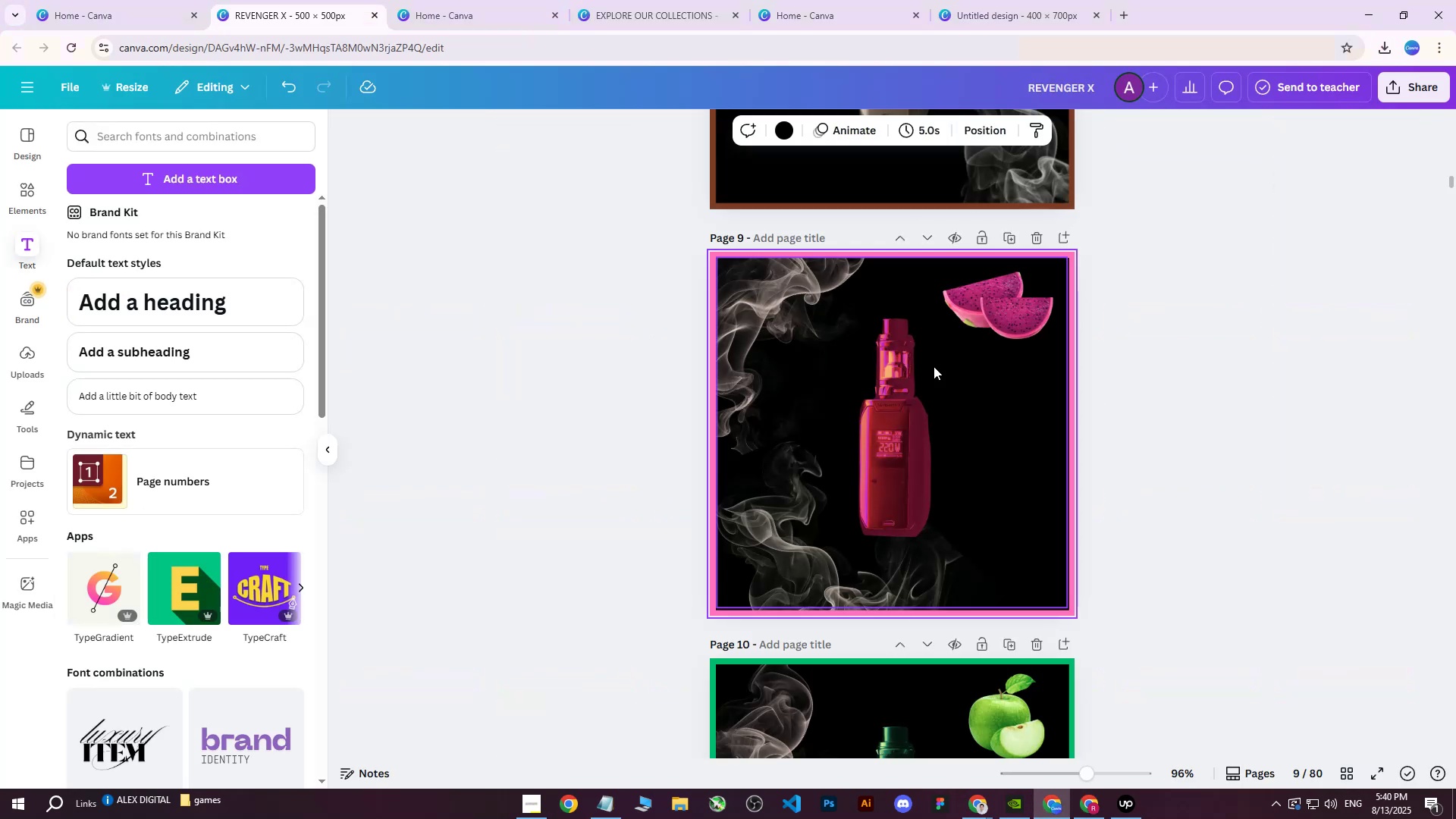 
left_click([894, 388])
 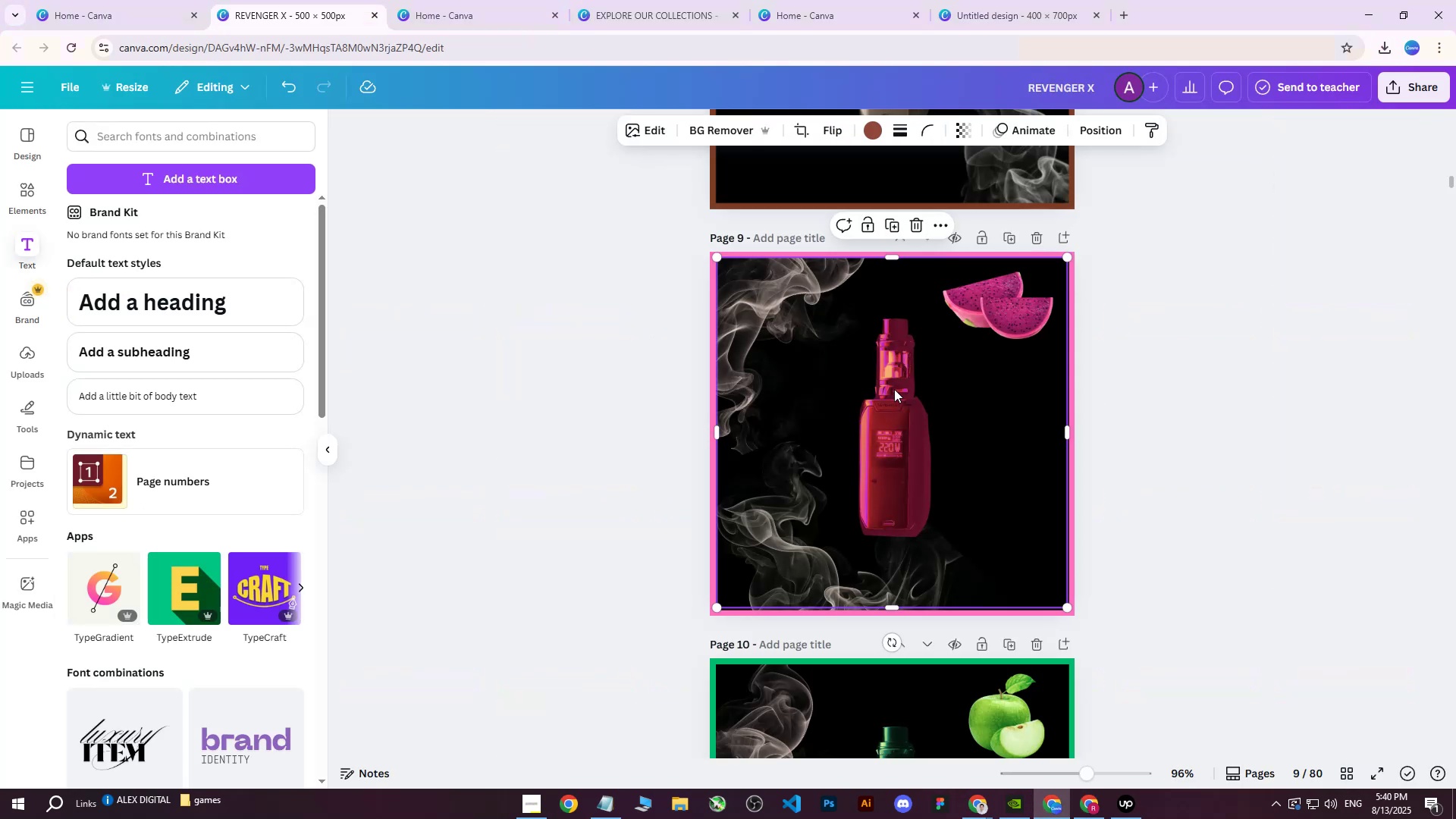 
right_click([894, 389])
 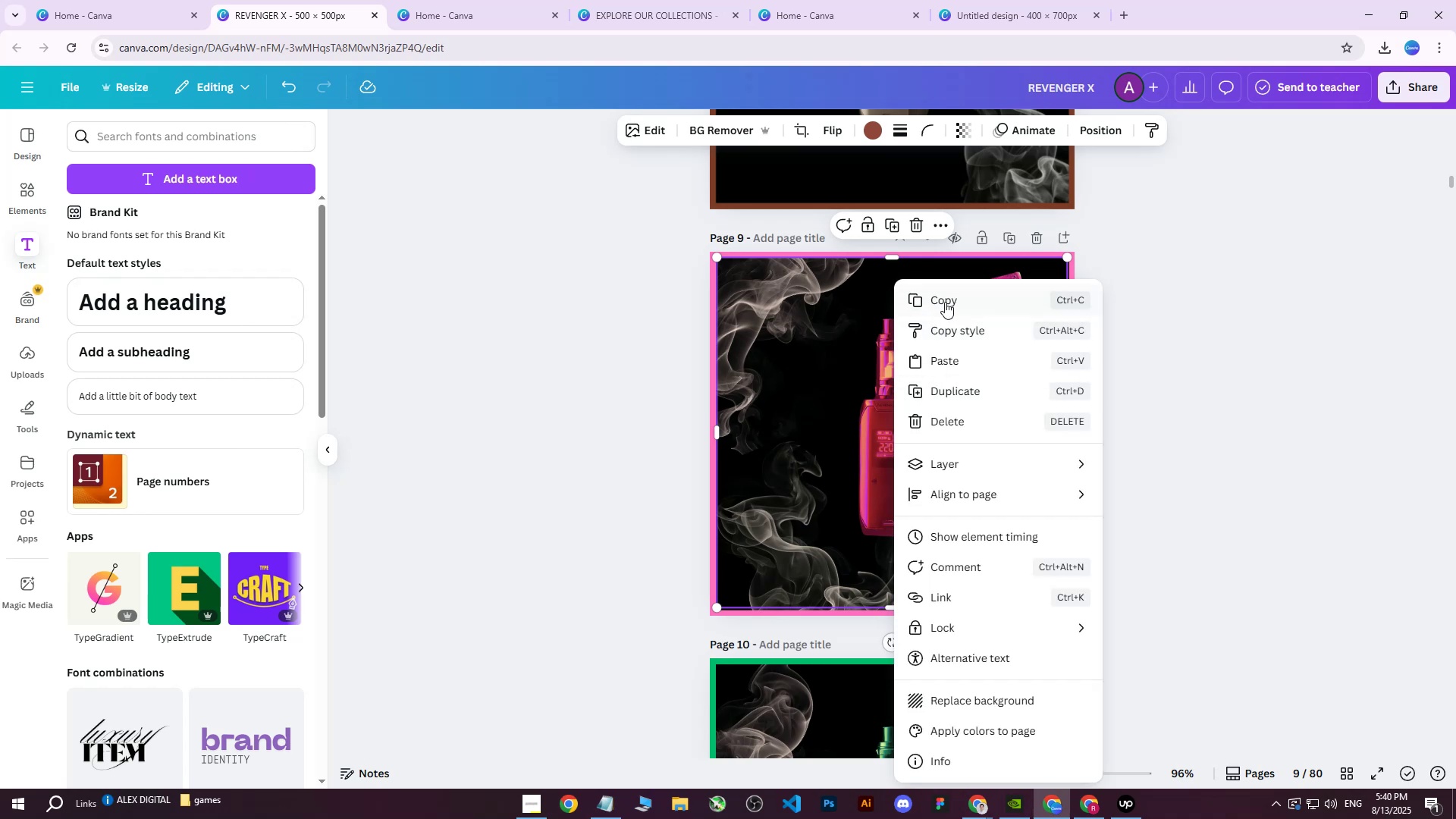 
left_click([944, 303])
 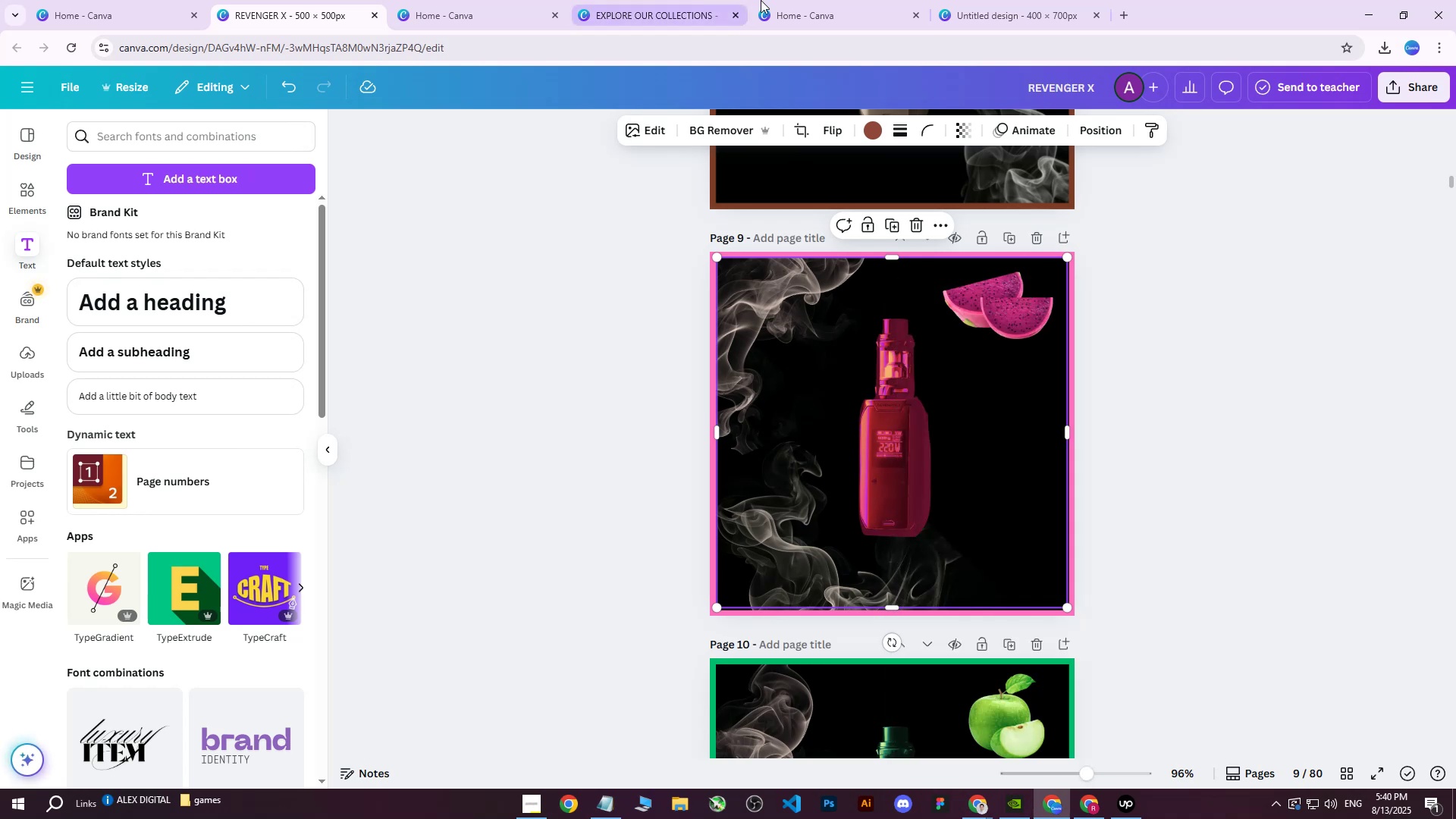 
left_click([976, 0])
 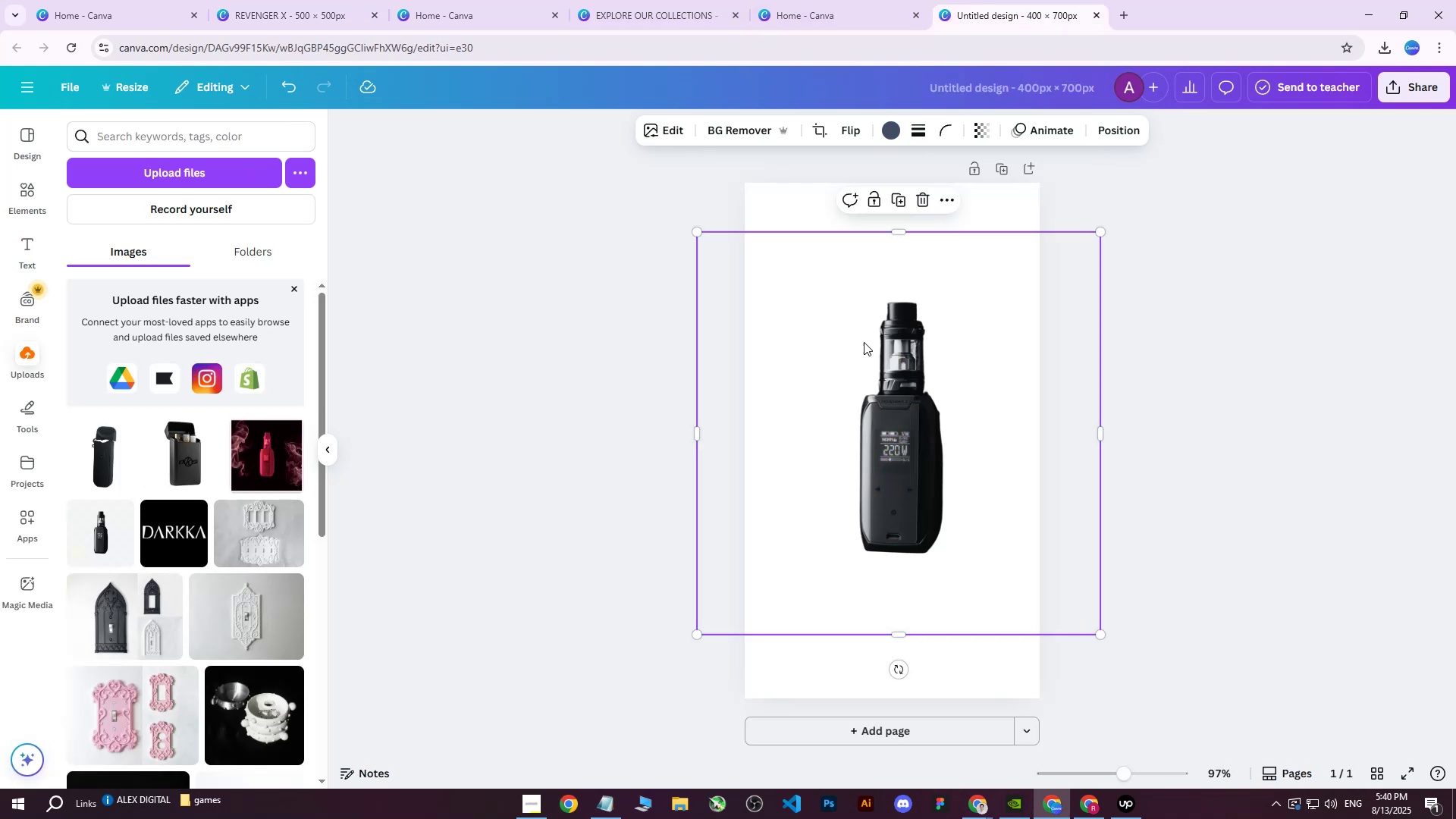 
hold_key(key=ControlLeft, duration=0.4)
 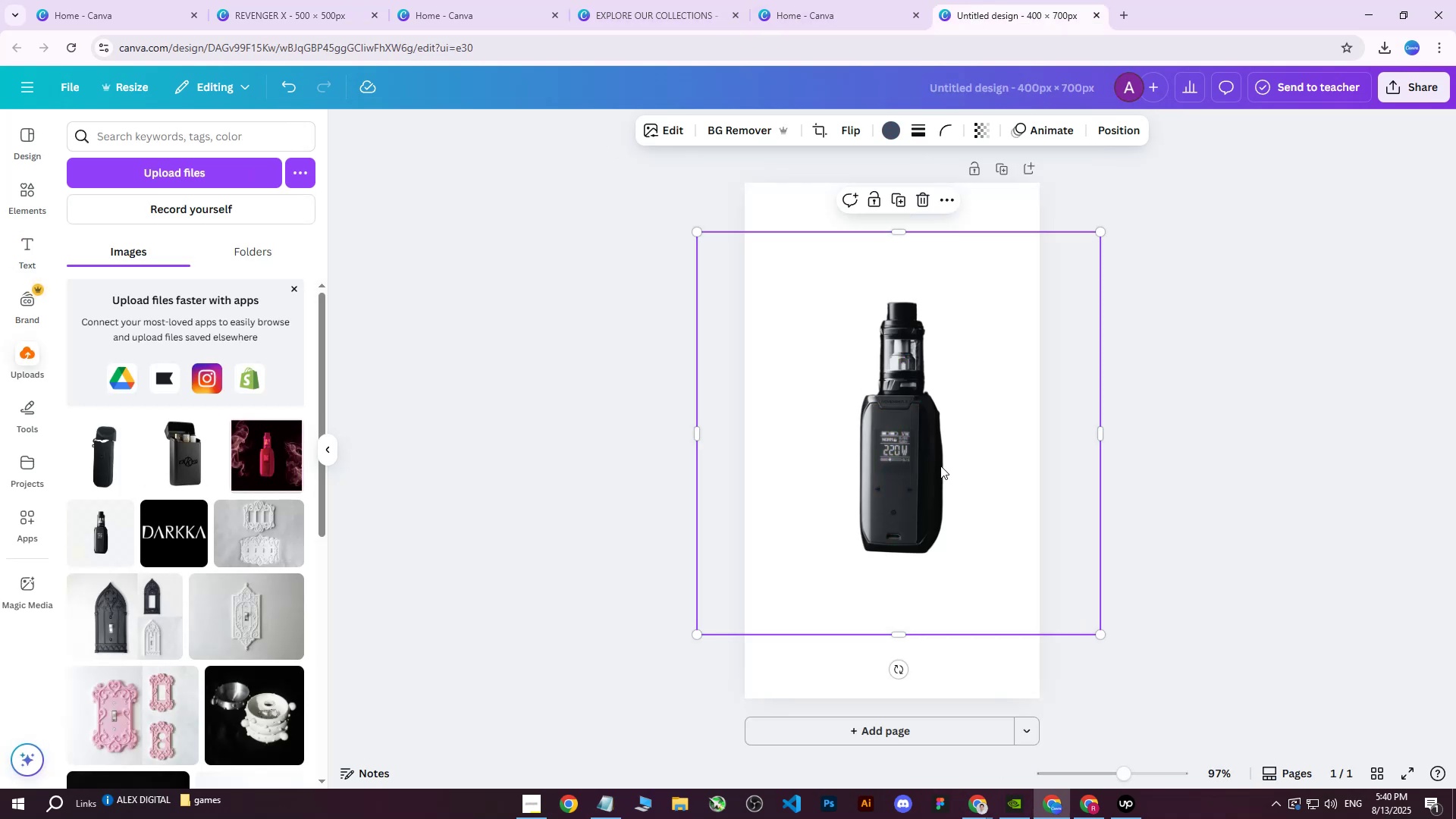 
left_click_drag(start_coordinate=[928, 465], to_coordinate=[903, 463])
 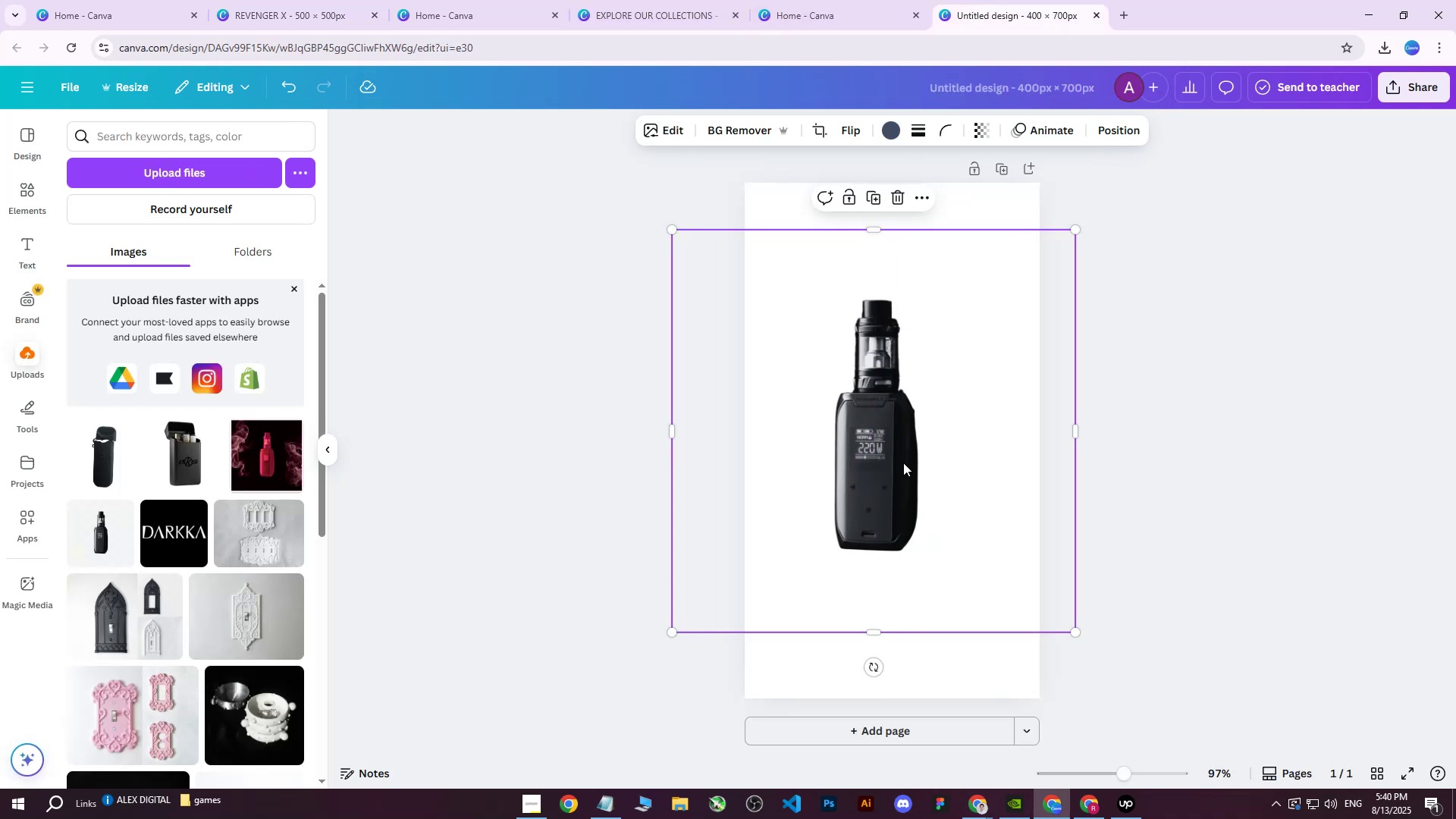 
key(Delete)
 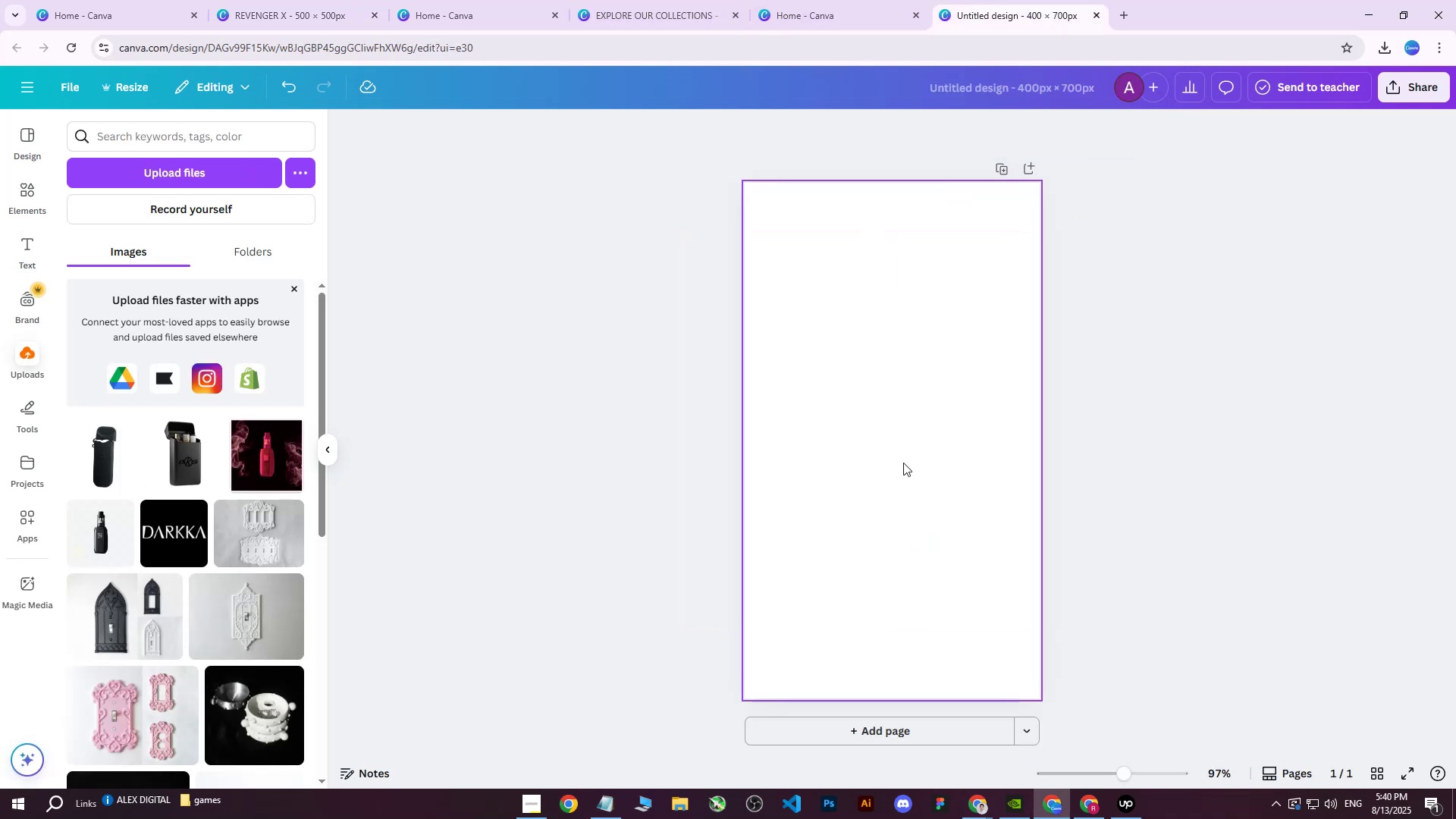 
key(Control+ControlLeft)
 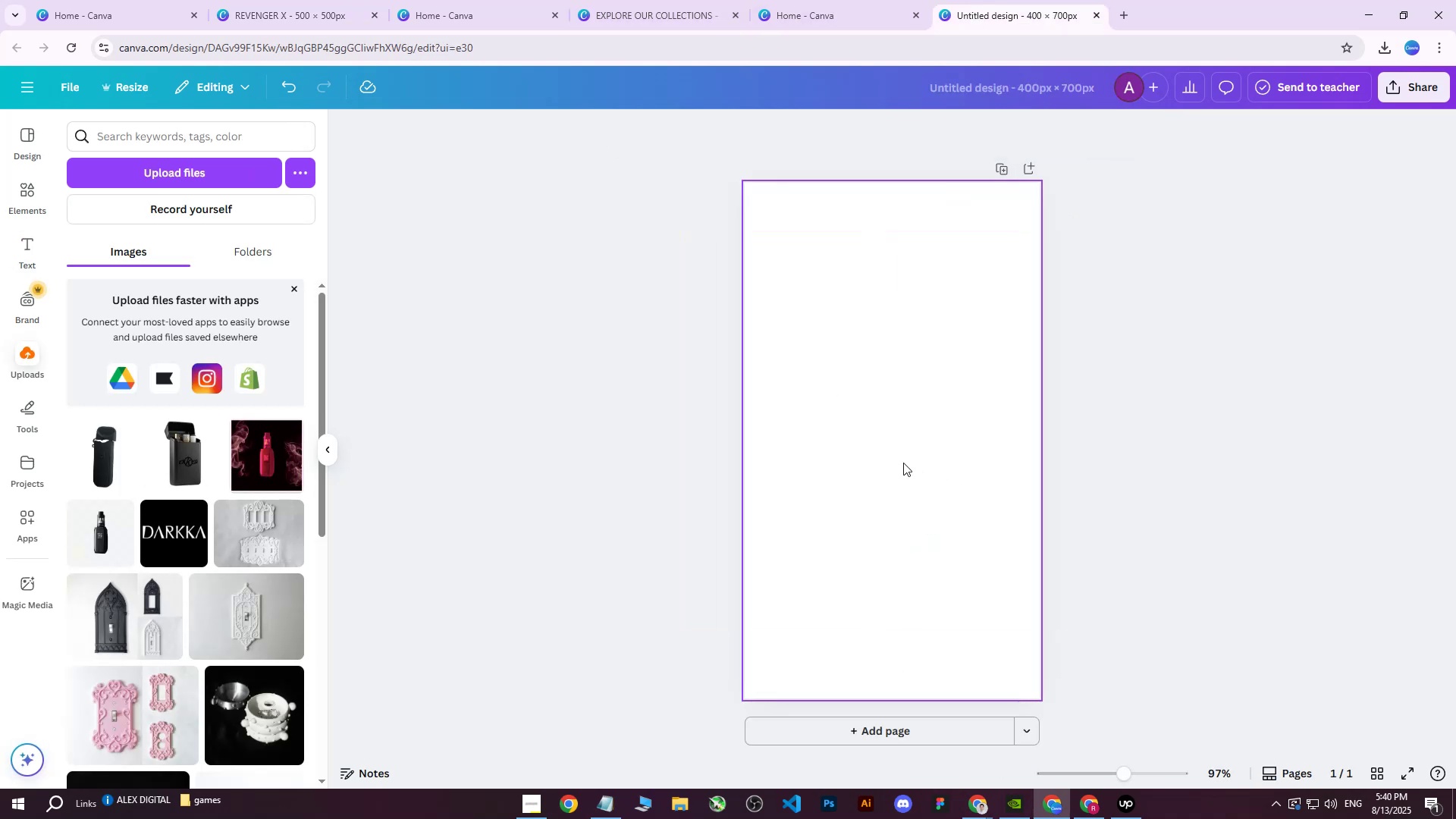 
key(Control+V)
 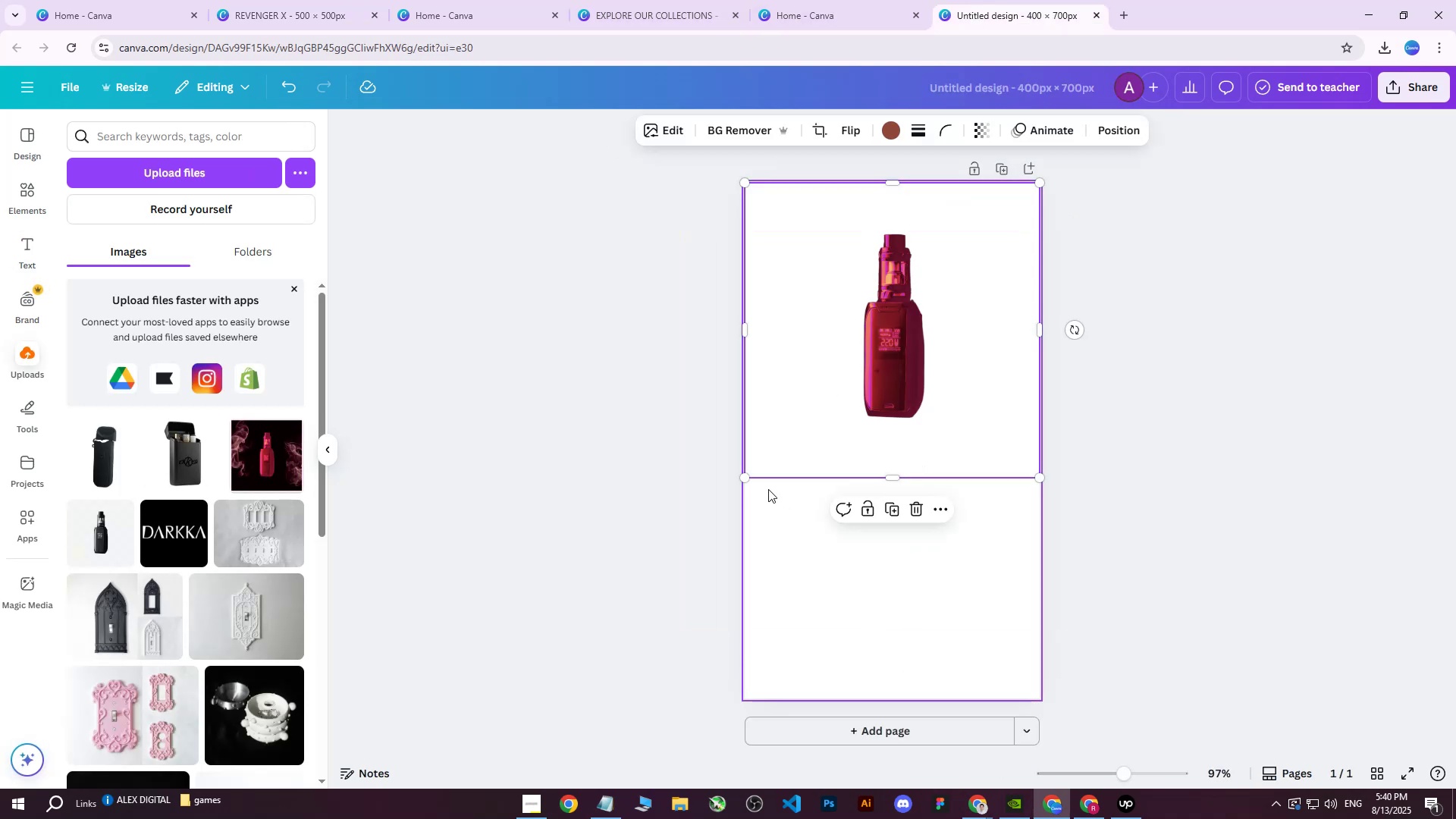 
left_click_drag(start_coordinate=[744, 480], to_coordinate=[613, 661])
 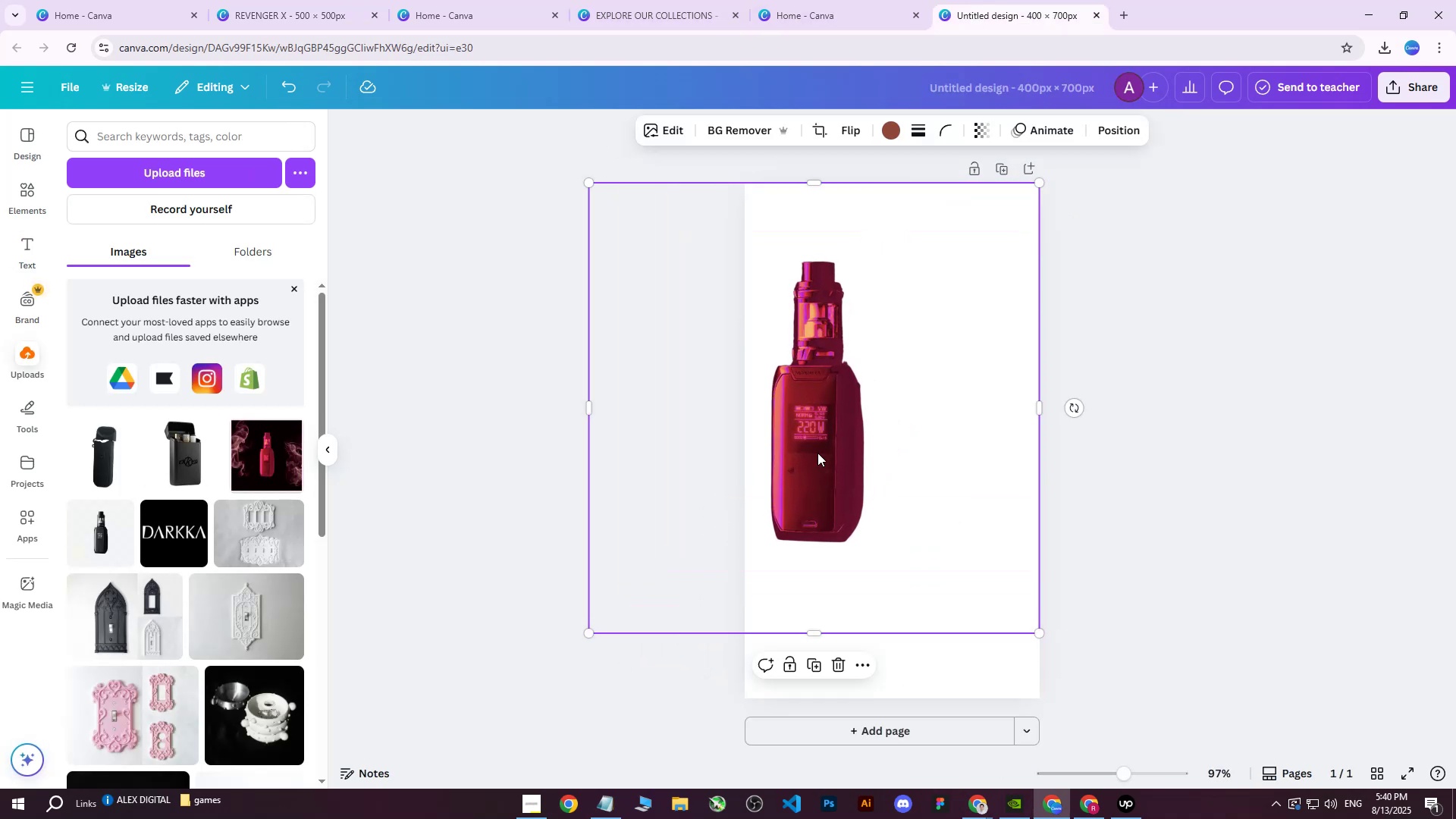 
left_click_drag(start_coordinate=[824, 412], to_coordinate=[902, 445])
 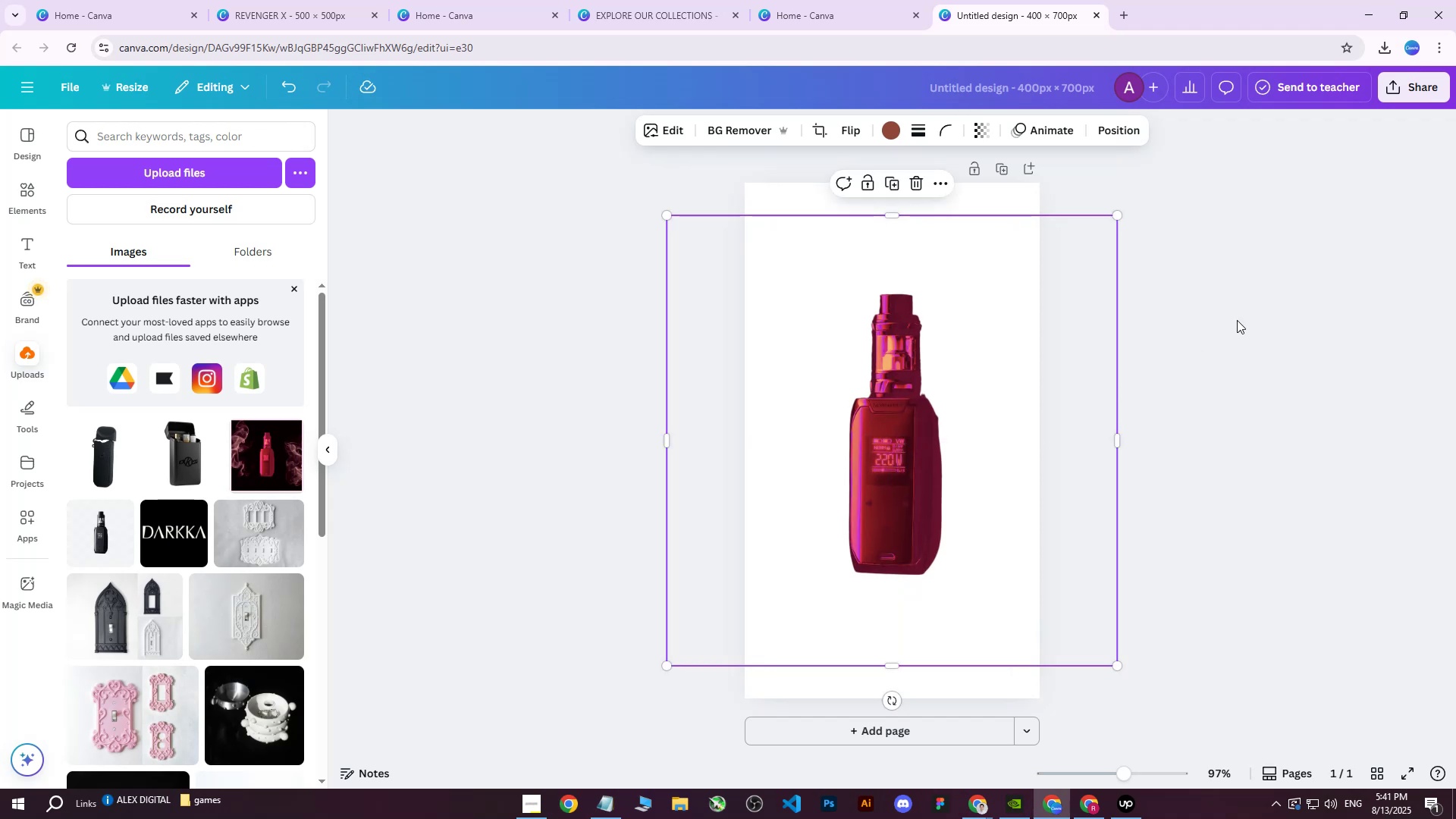 
left_click([1237, 320])
 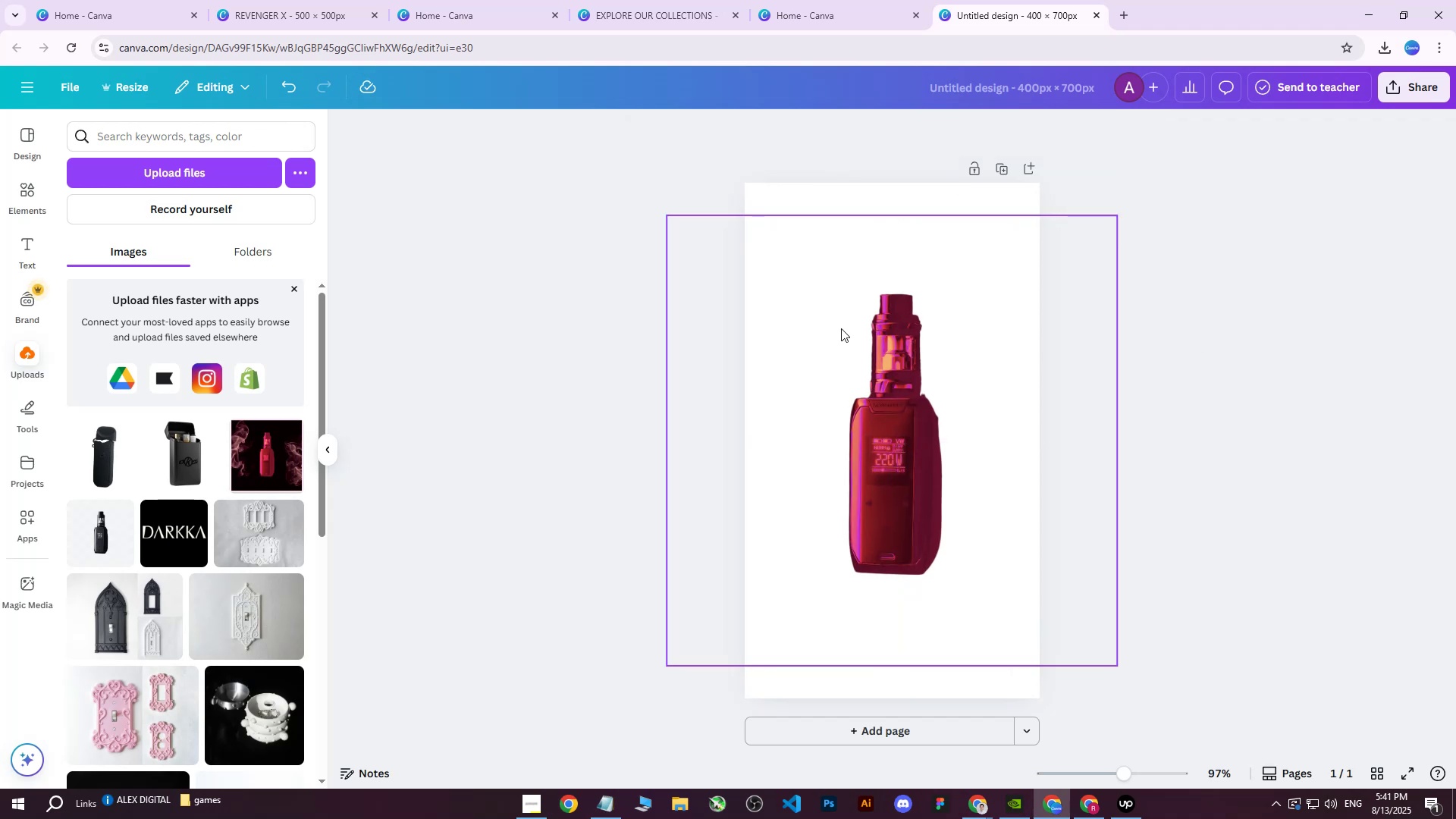 
left_click([762, 197])
 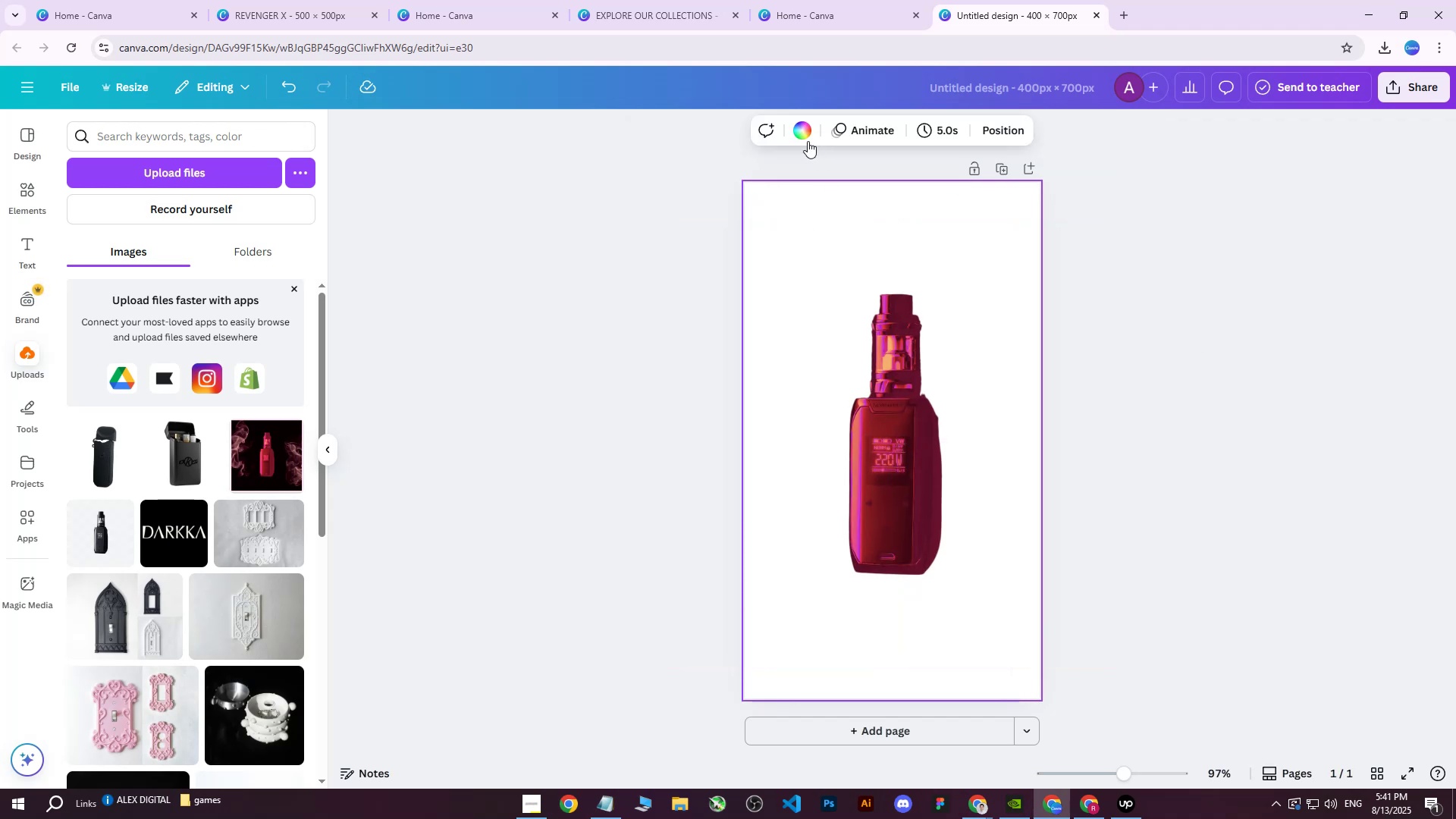 
left_click([801, 135])
 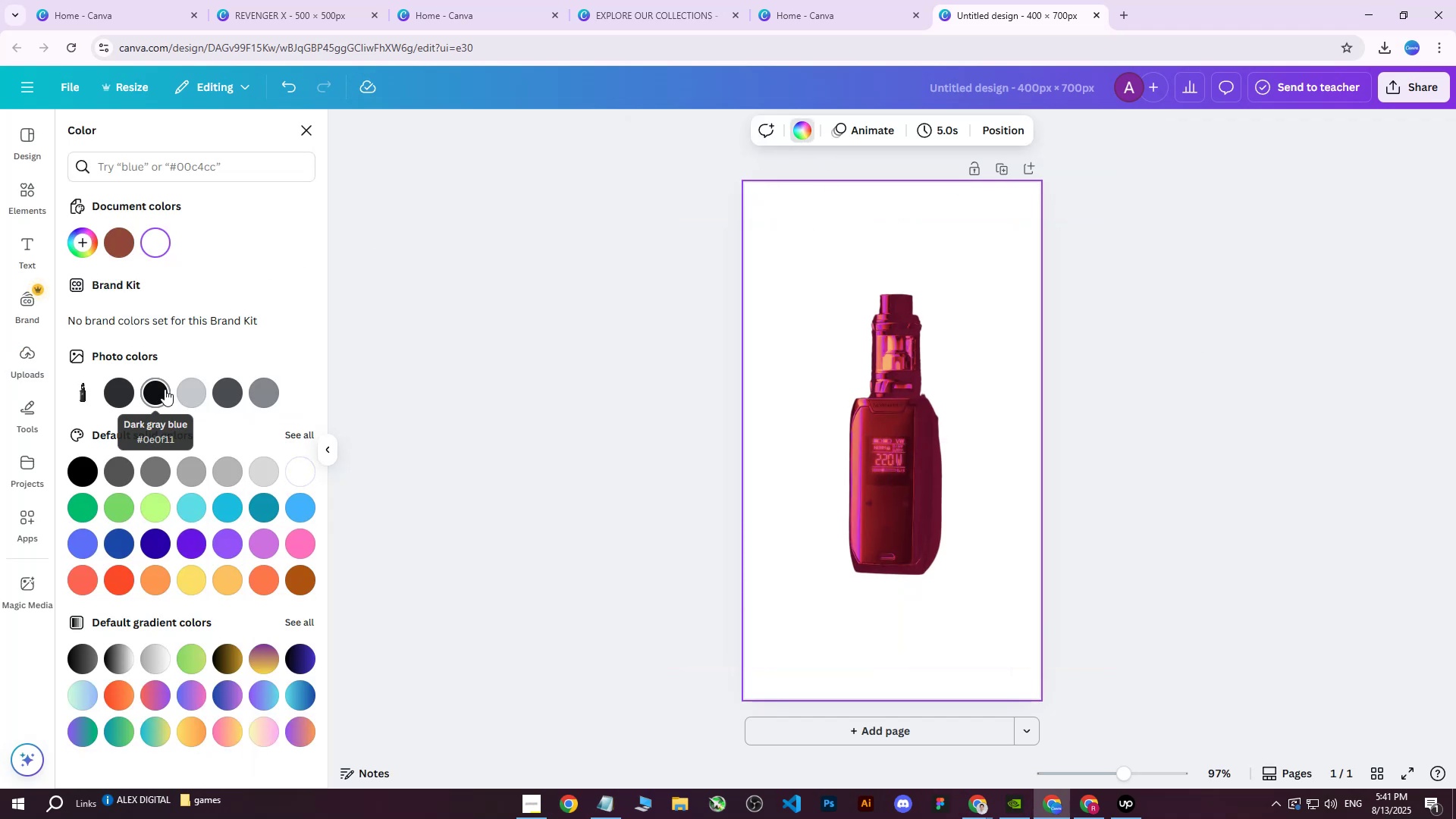 
left_click([89, 466])
 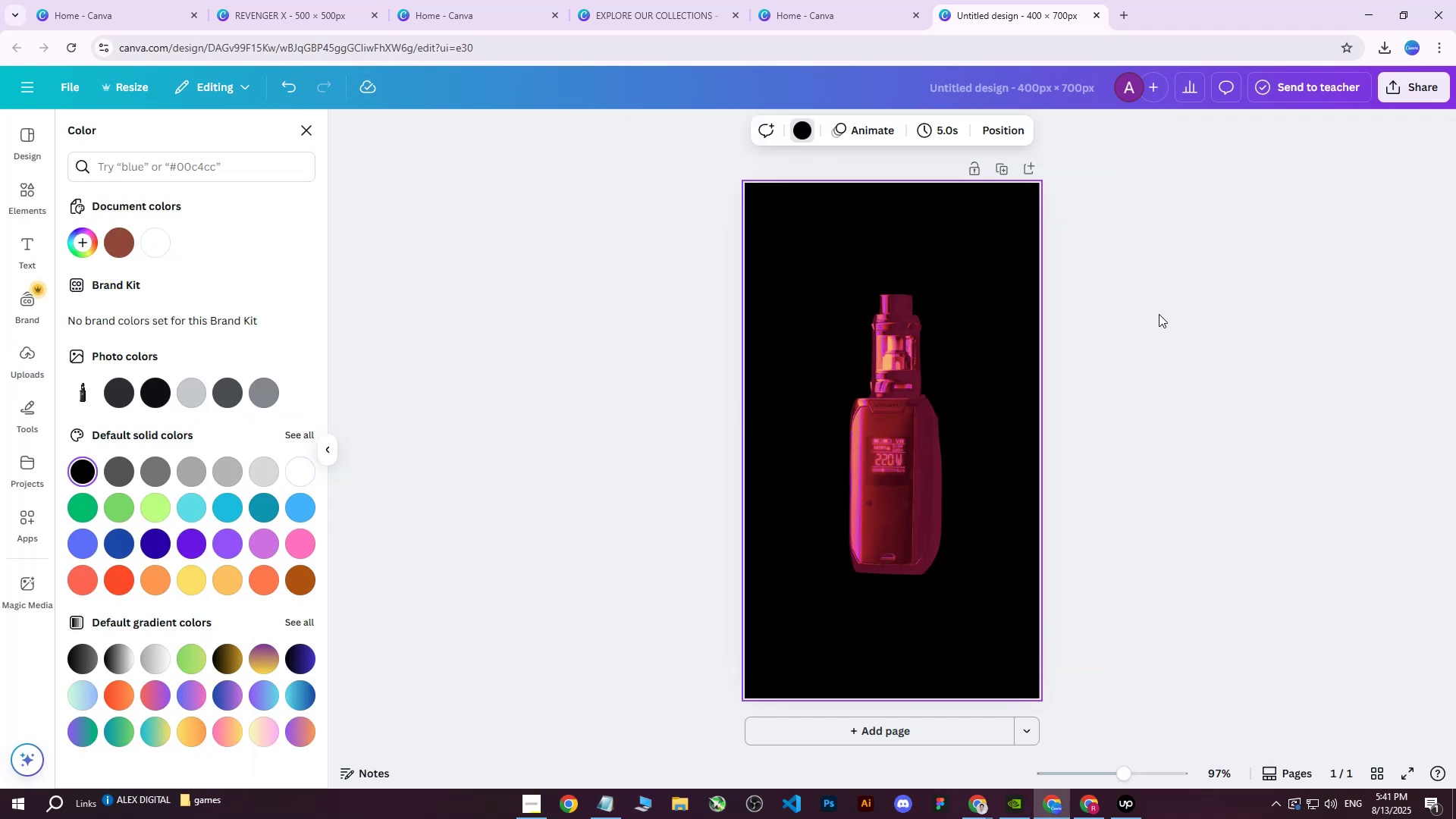 
double_click([1159, 314])
 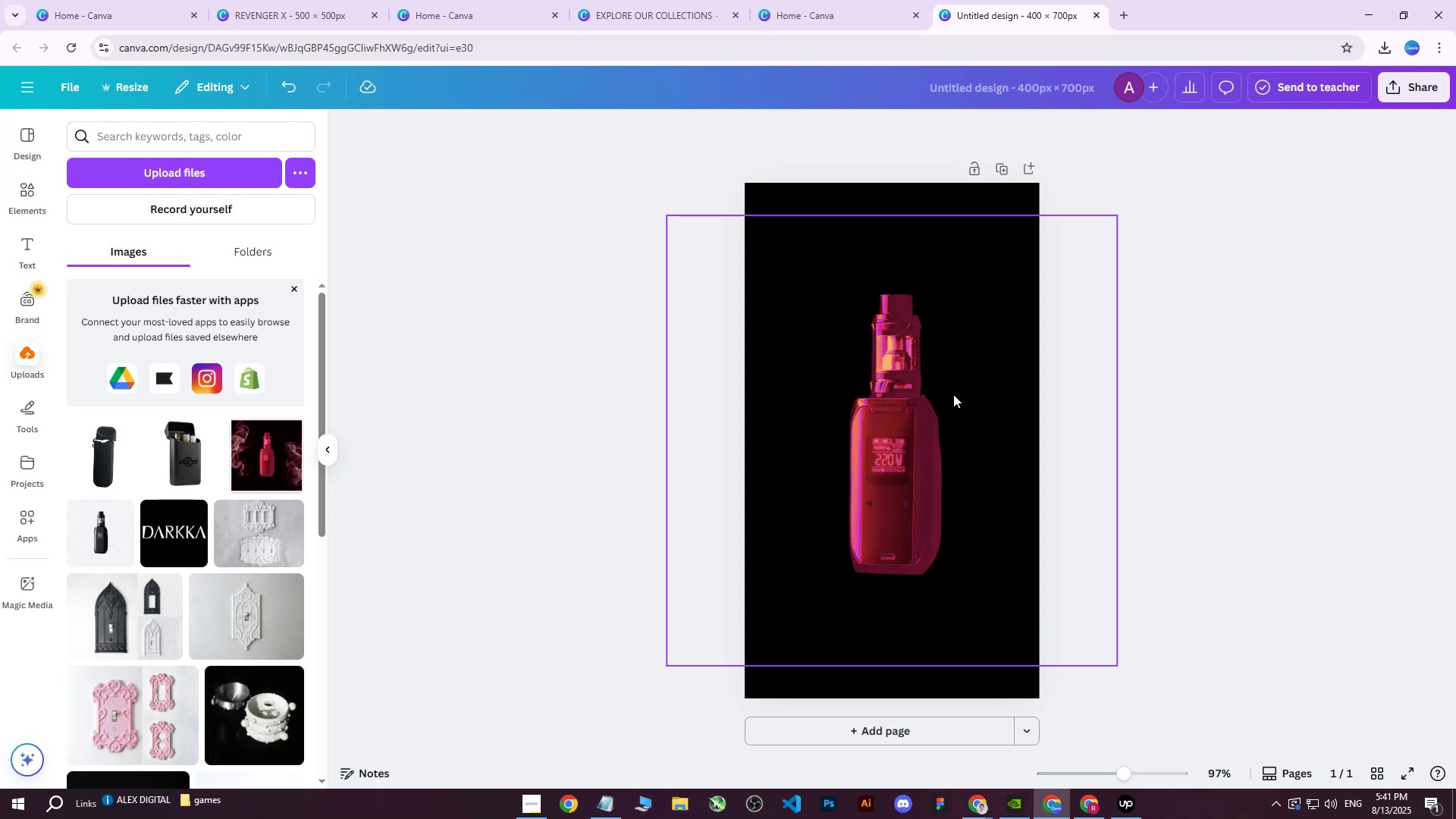 
wait(19.12)
 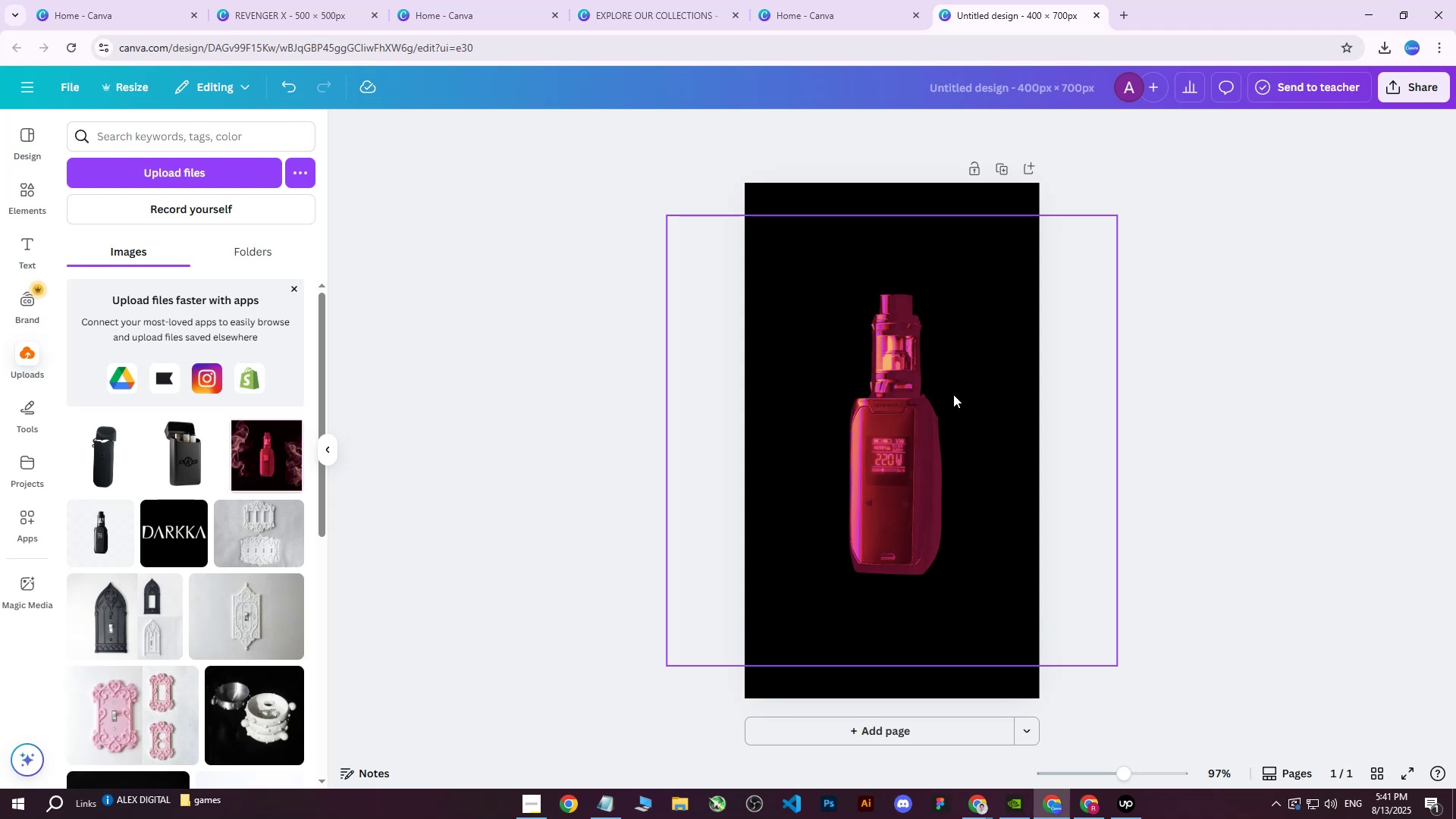 
scroll: coordinate [1123, 423], scroll_direction: down, amount: 1.0
 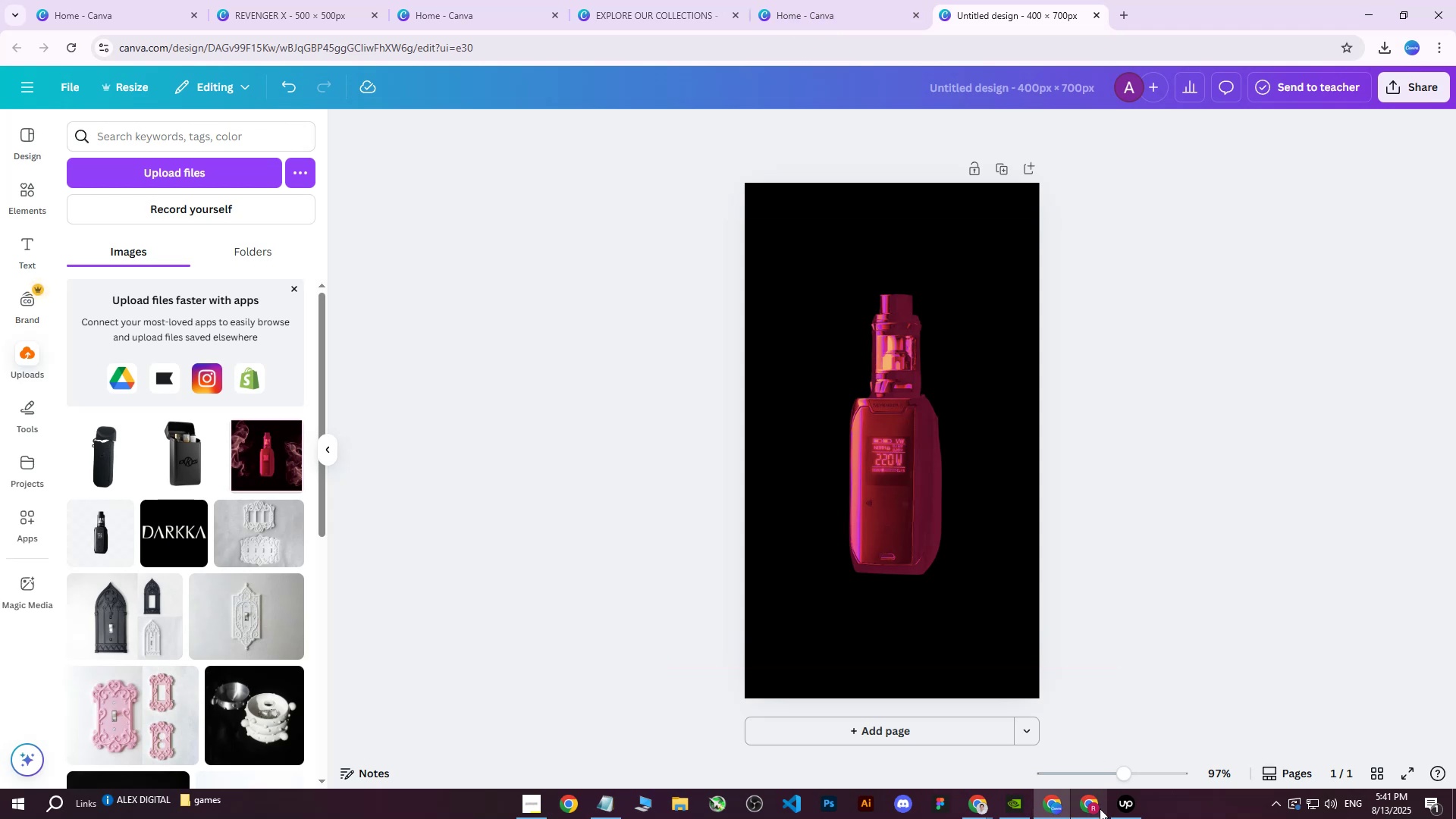 
left_click([1087, 807])
 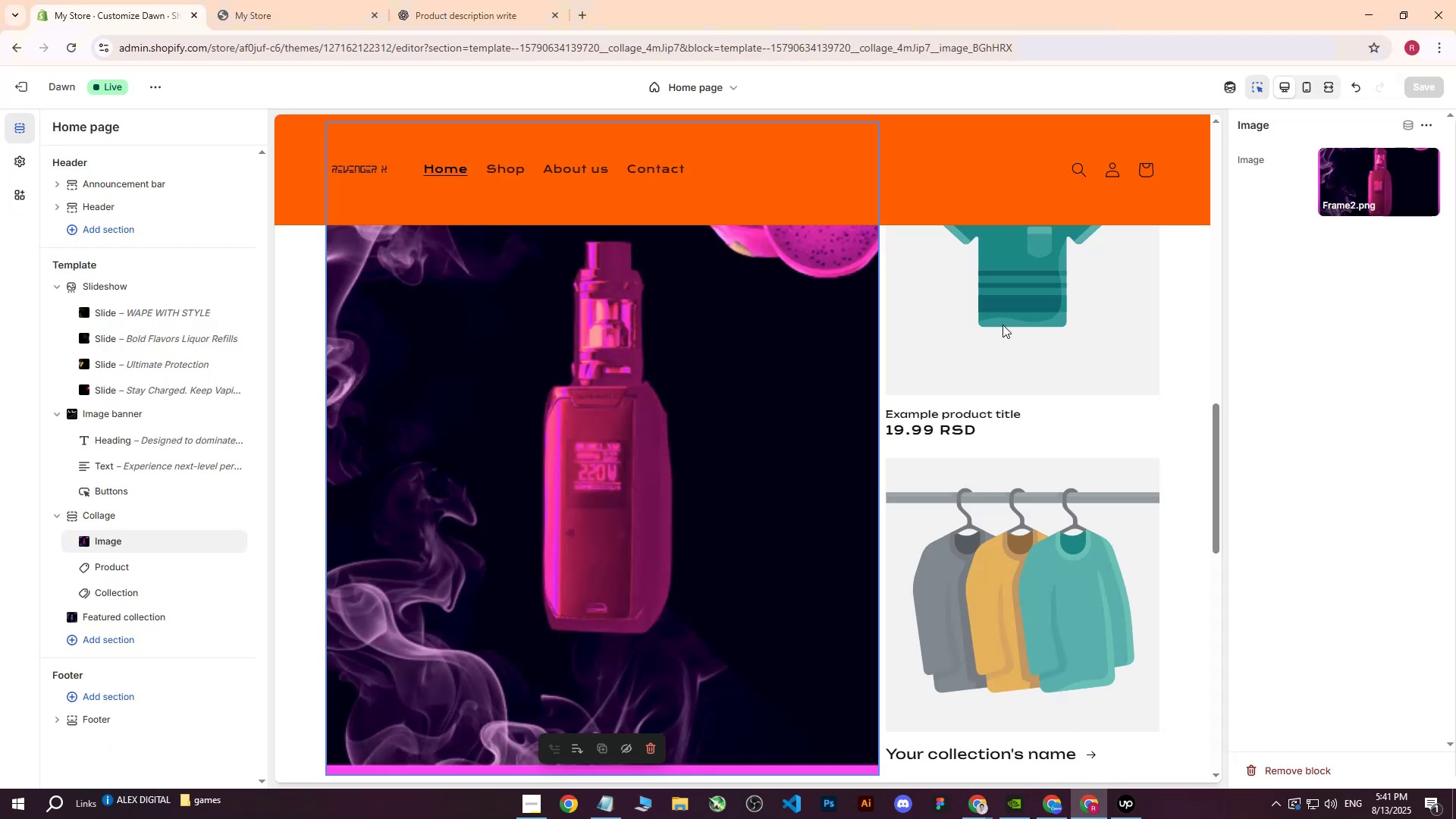 
left_click([1027, 309])
 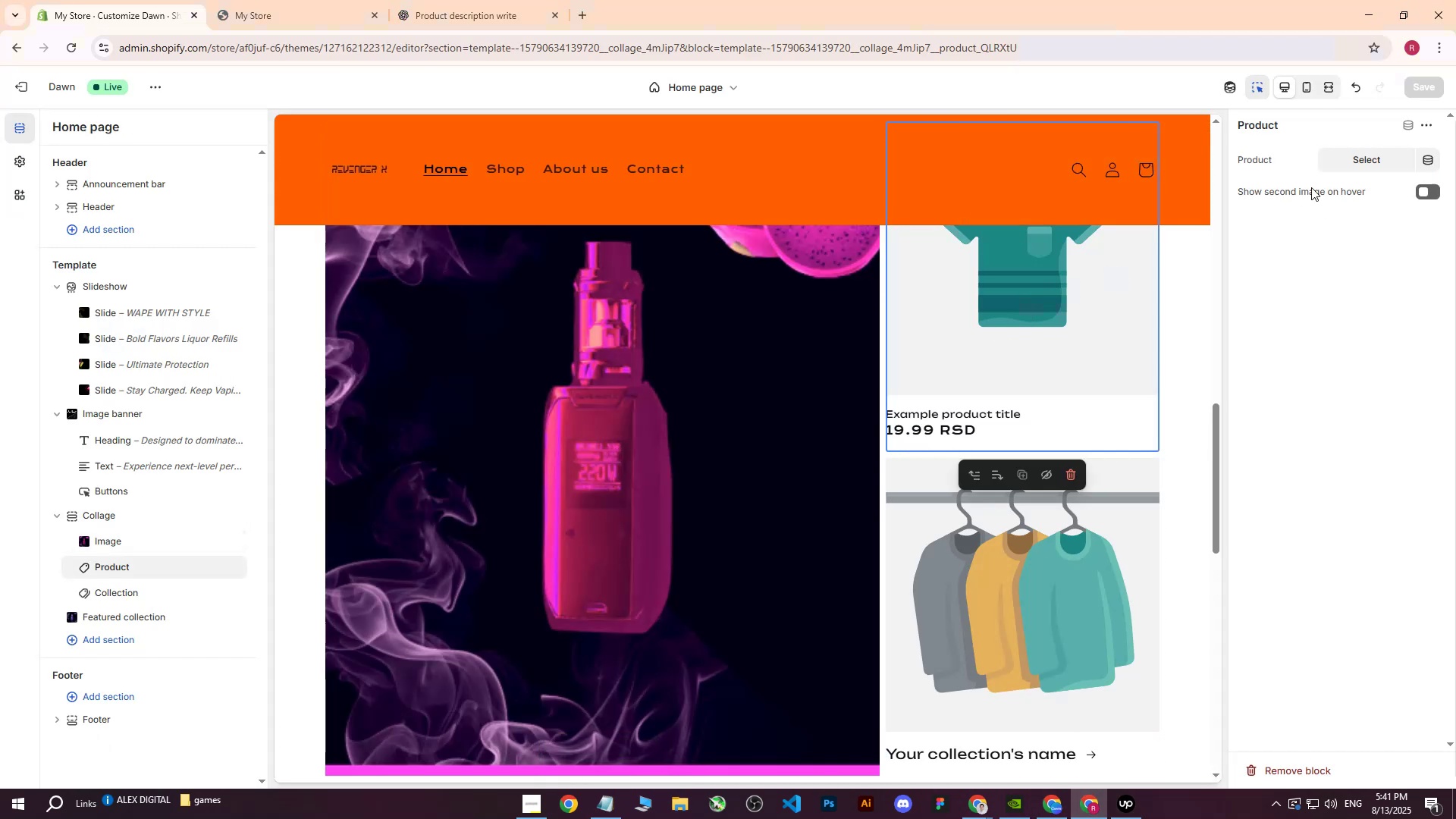 
left_click([1360, 158])
 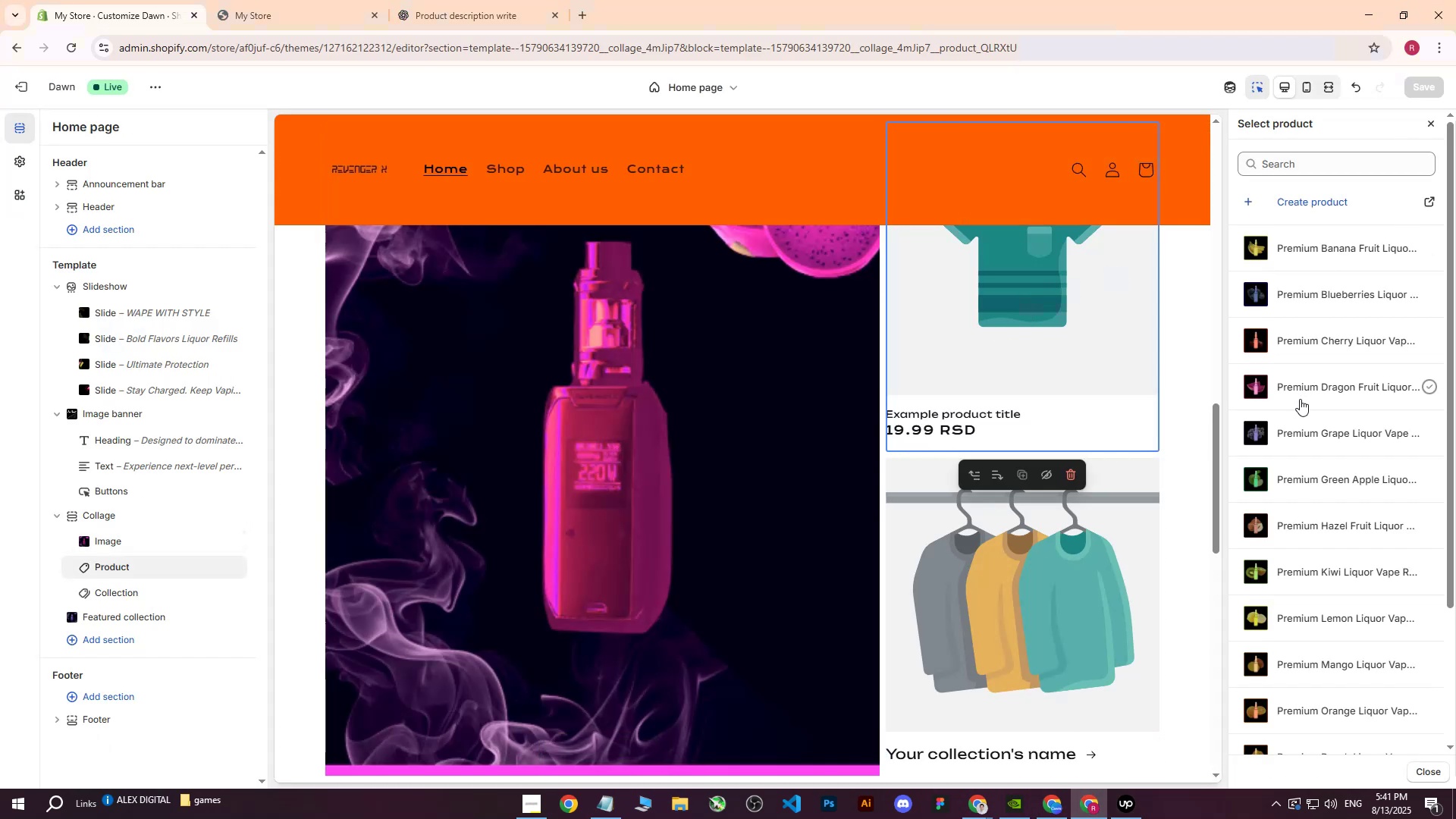 
left_click([1257, 388])
 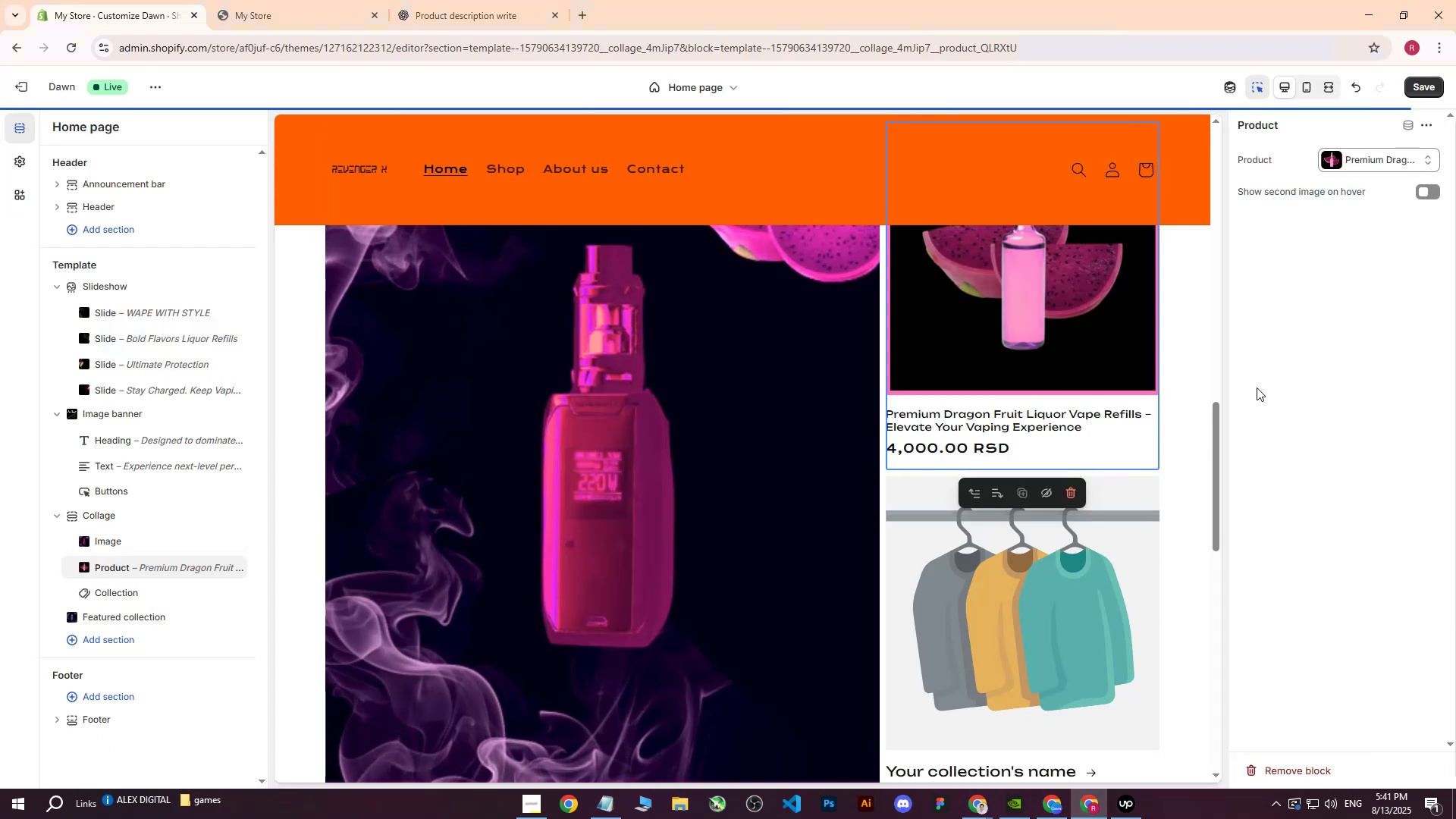 
scroll: coordinate [1137, 375], scroll_direction: up, amount: 3.0
 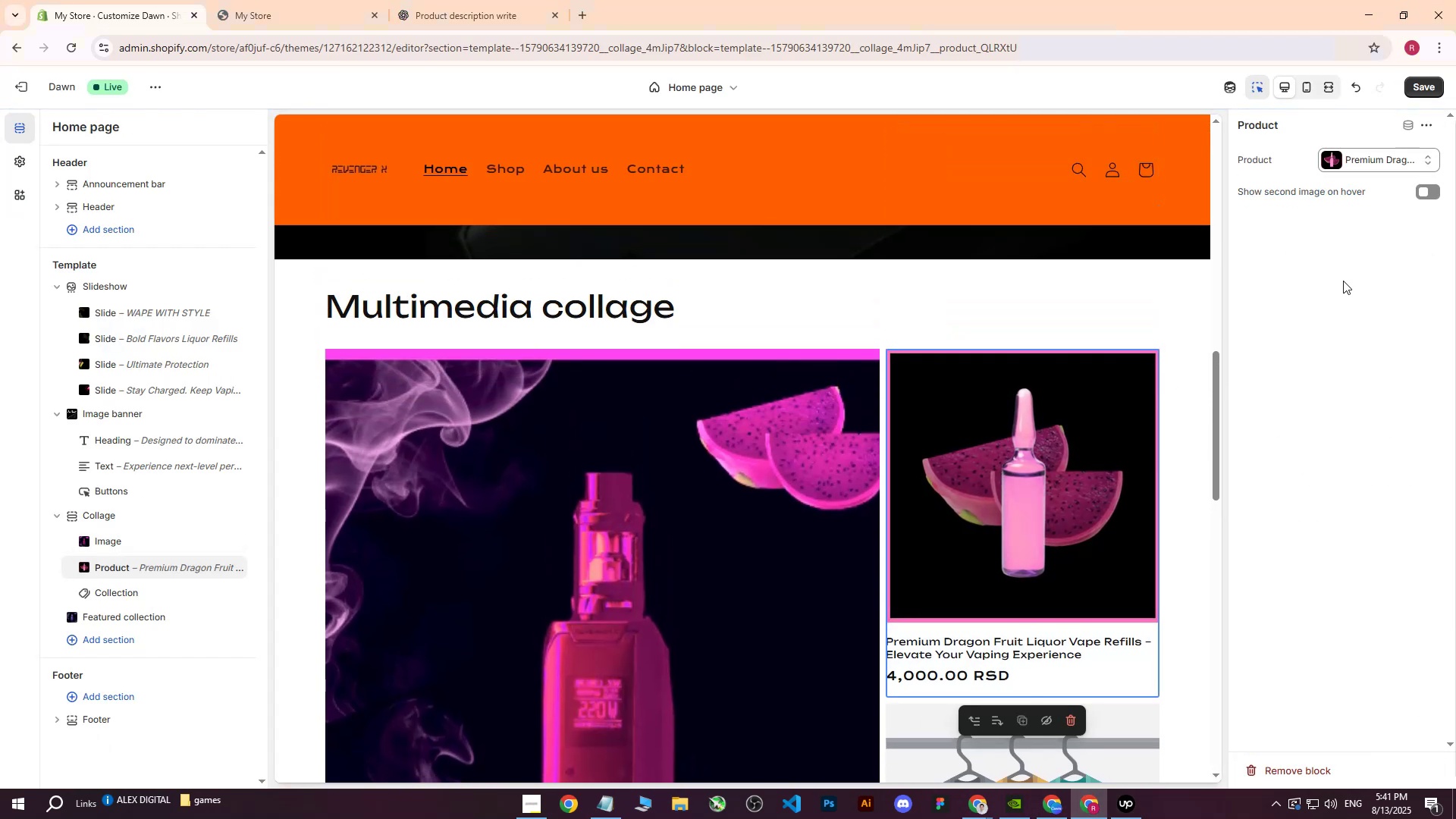 
scroll: coordinate [1338, 288], scroll_direction: down, amount: 1.0
 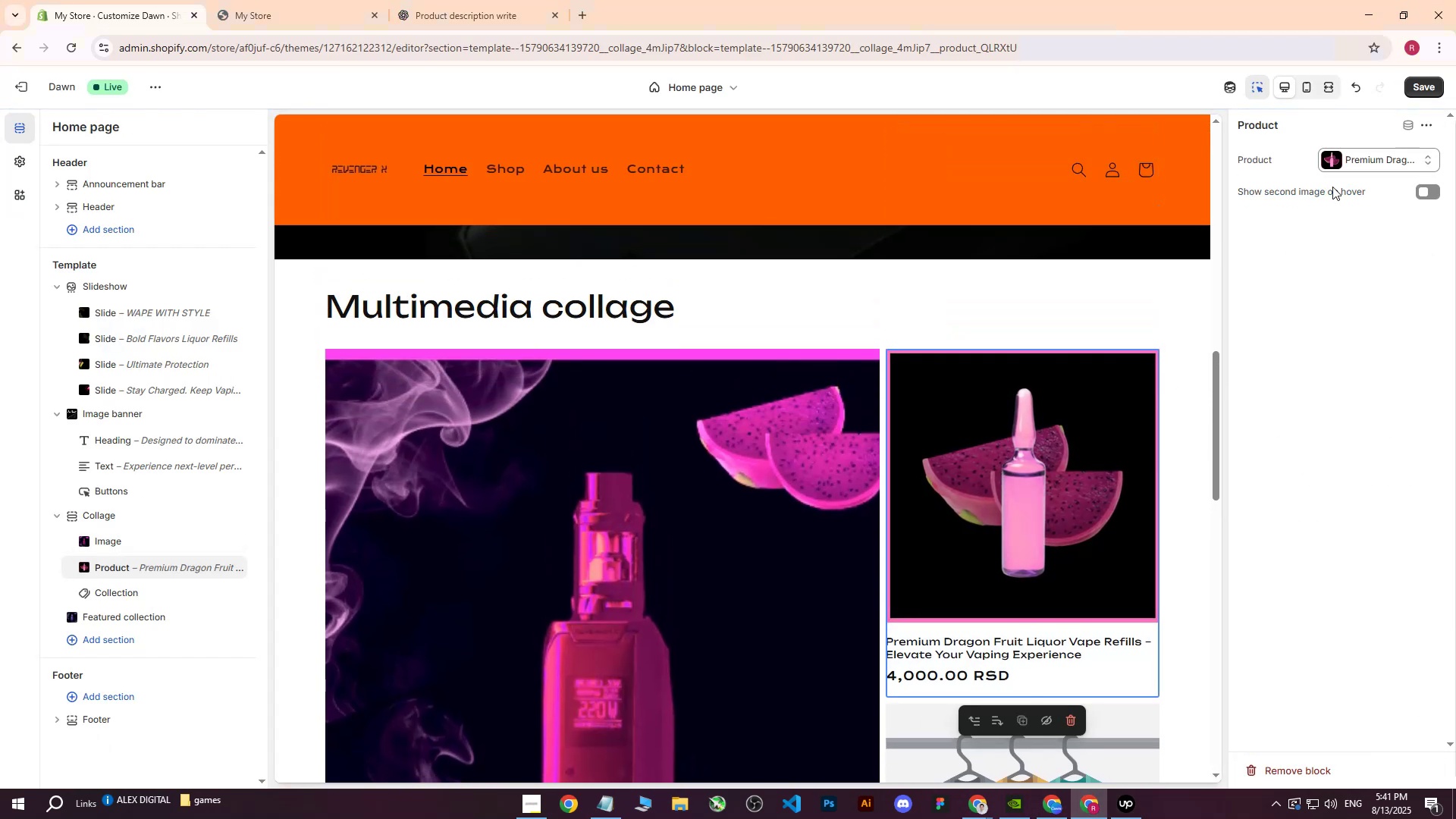 
left_click([1329, 160])
 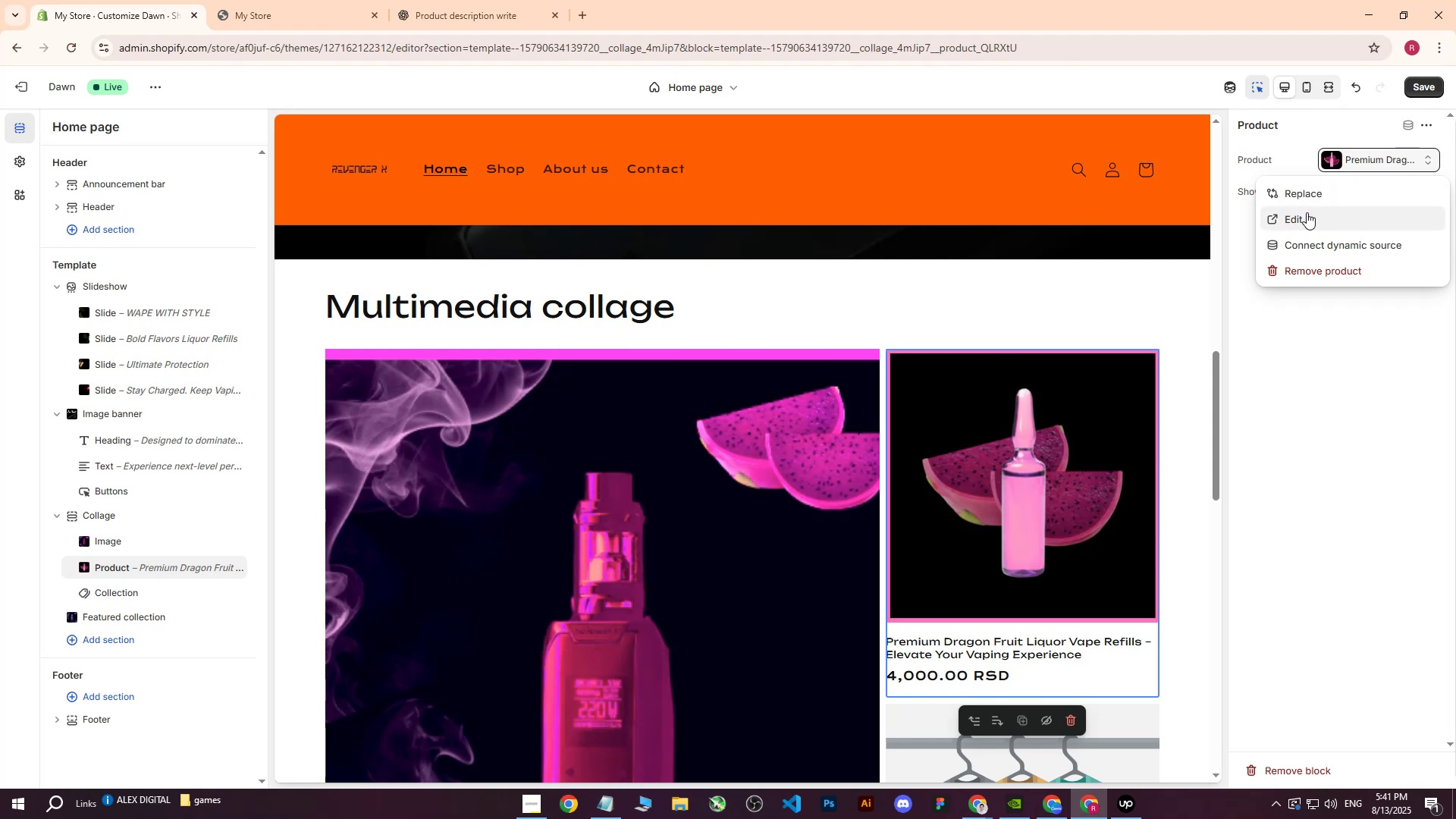 
left_click([1303, 193])
 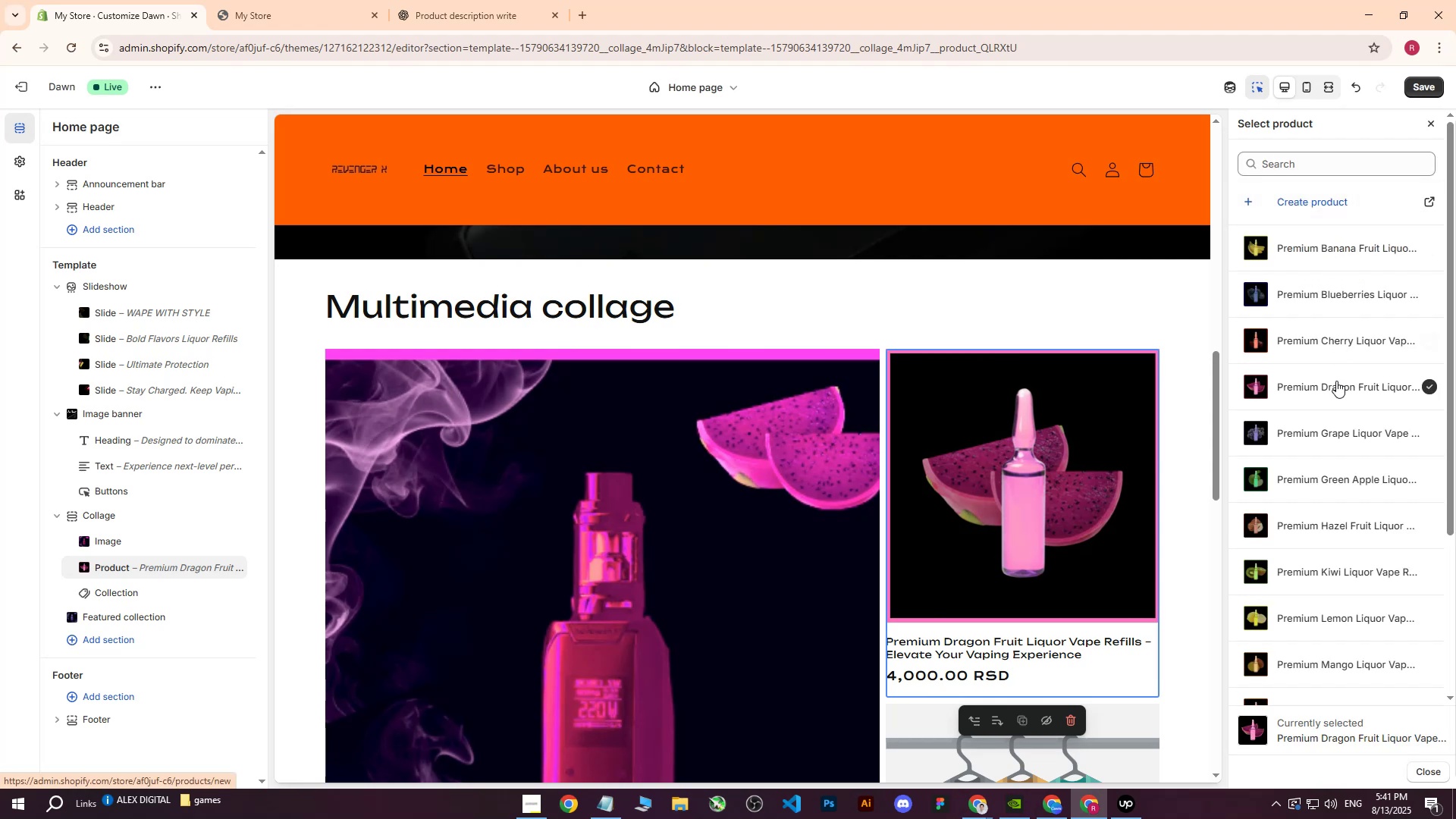 
scroll: coordinate [1352, 423], scroll_direction: down, amount: 71.0
 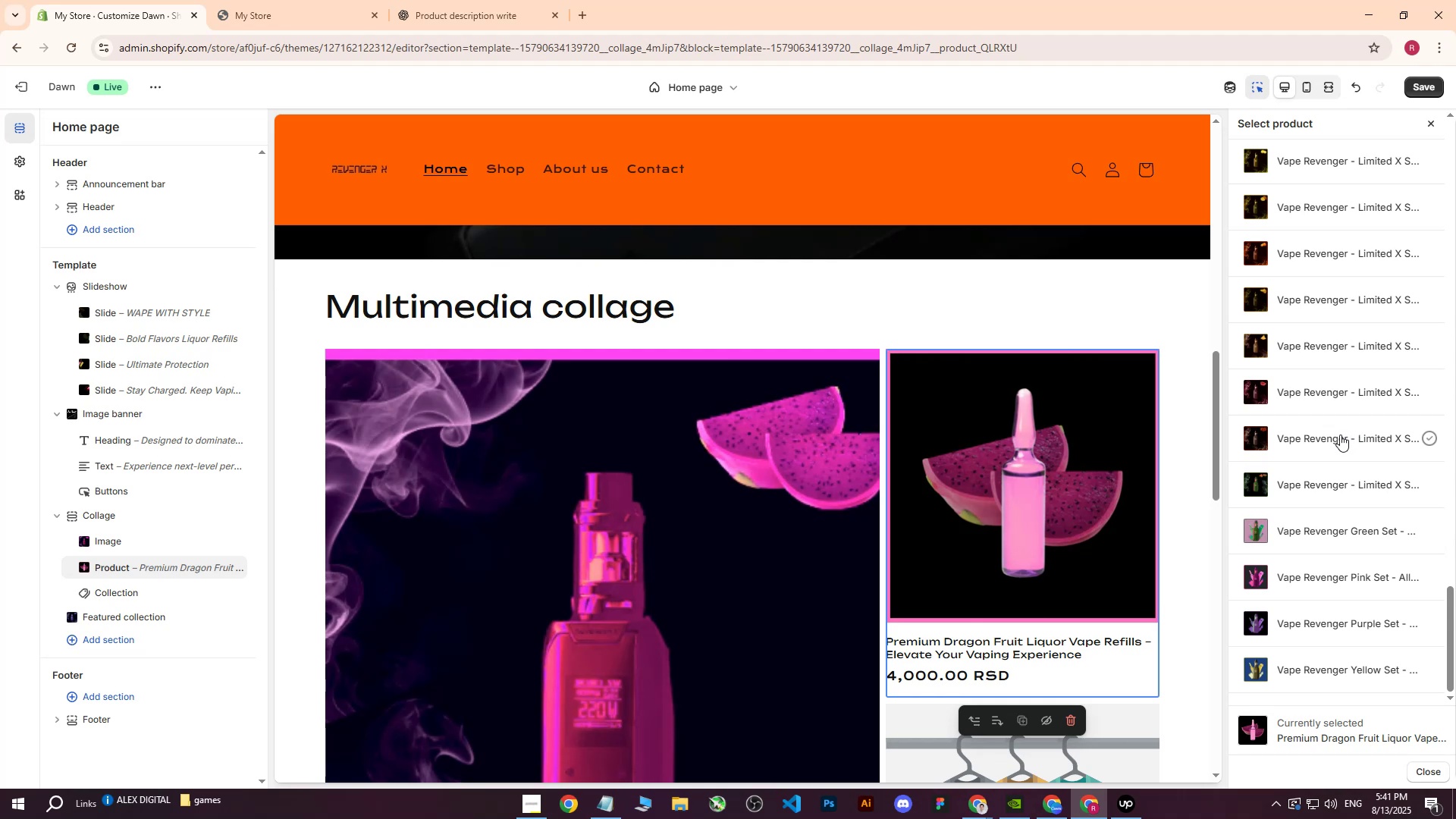 
left_click([1320, 579])
 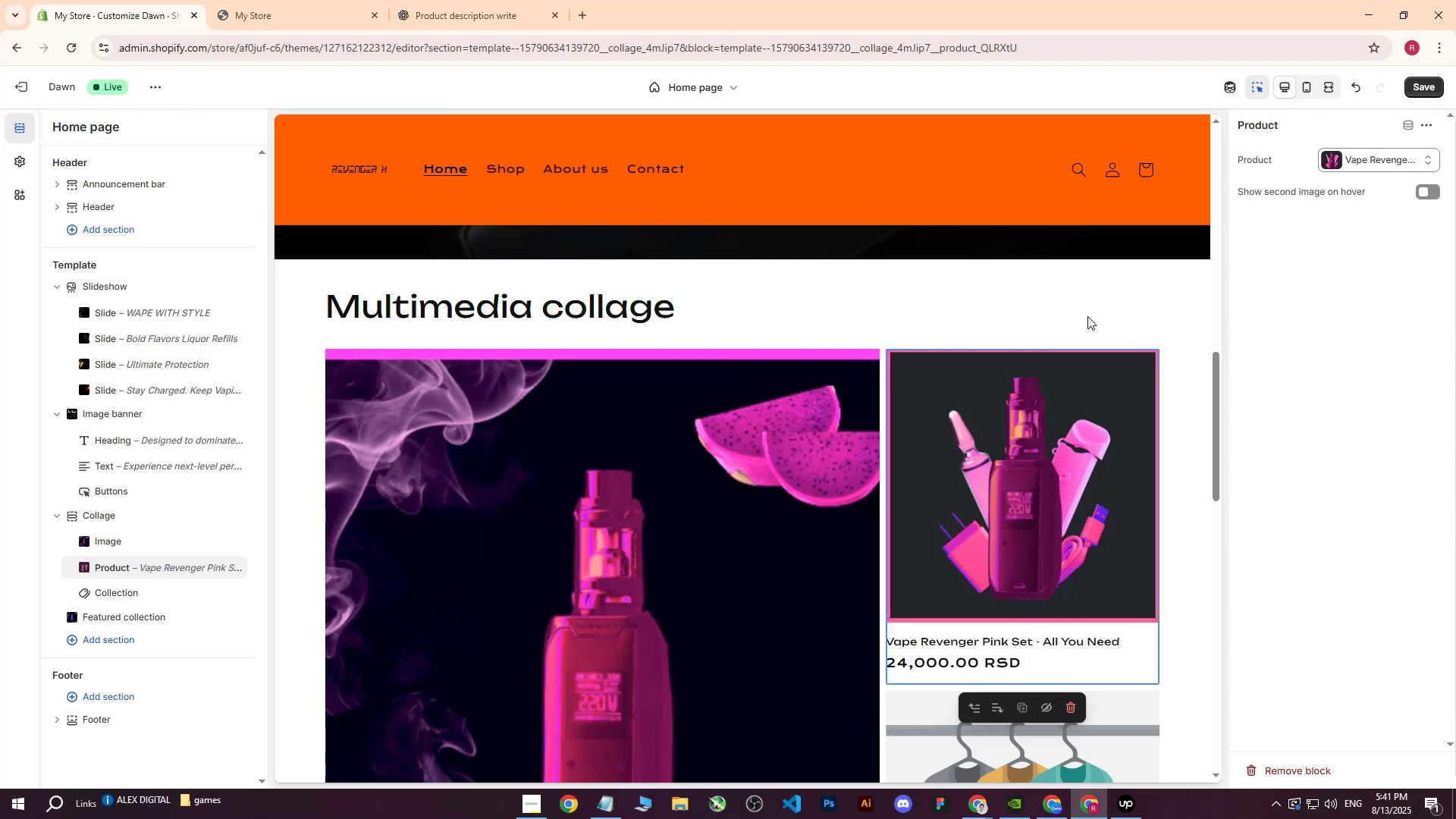 
scroll: coordinate [1153, 566], scroll_direction: down, amount: 4.0
 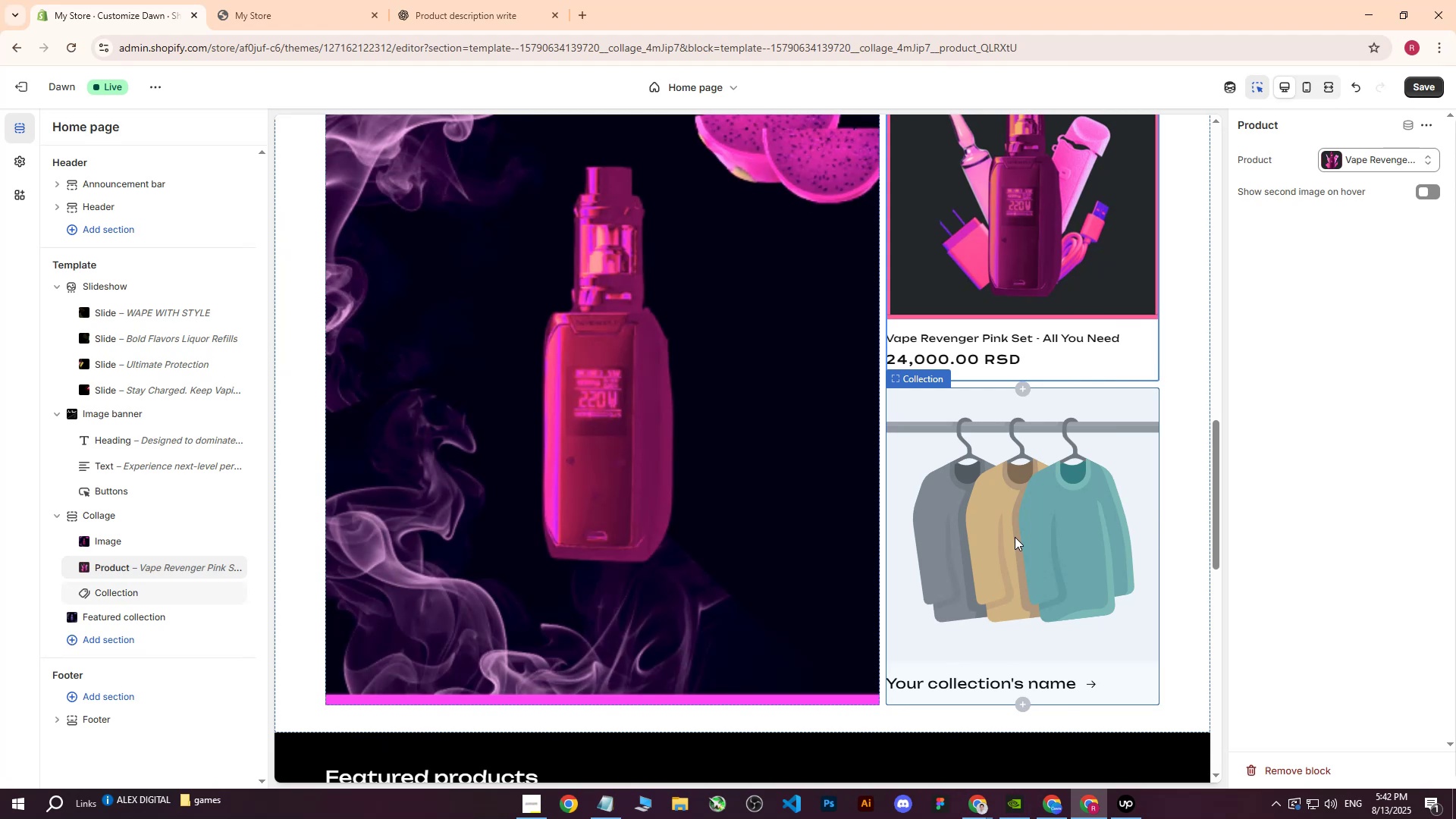 
scroll: coordinate [563, 404], scroll_direction: up, amount: 2.0
 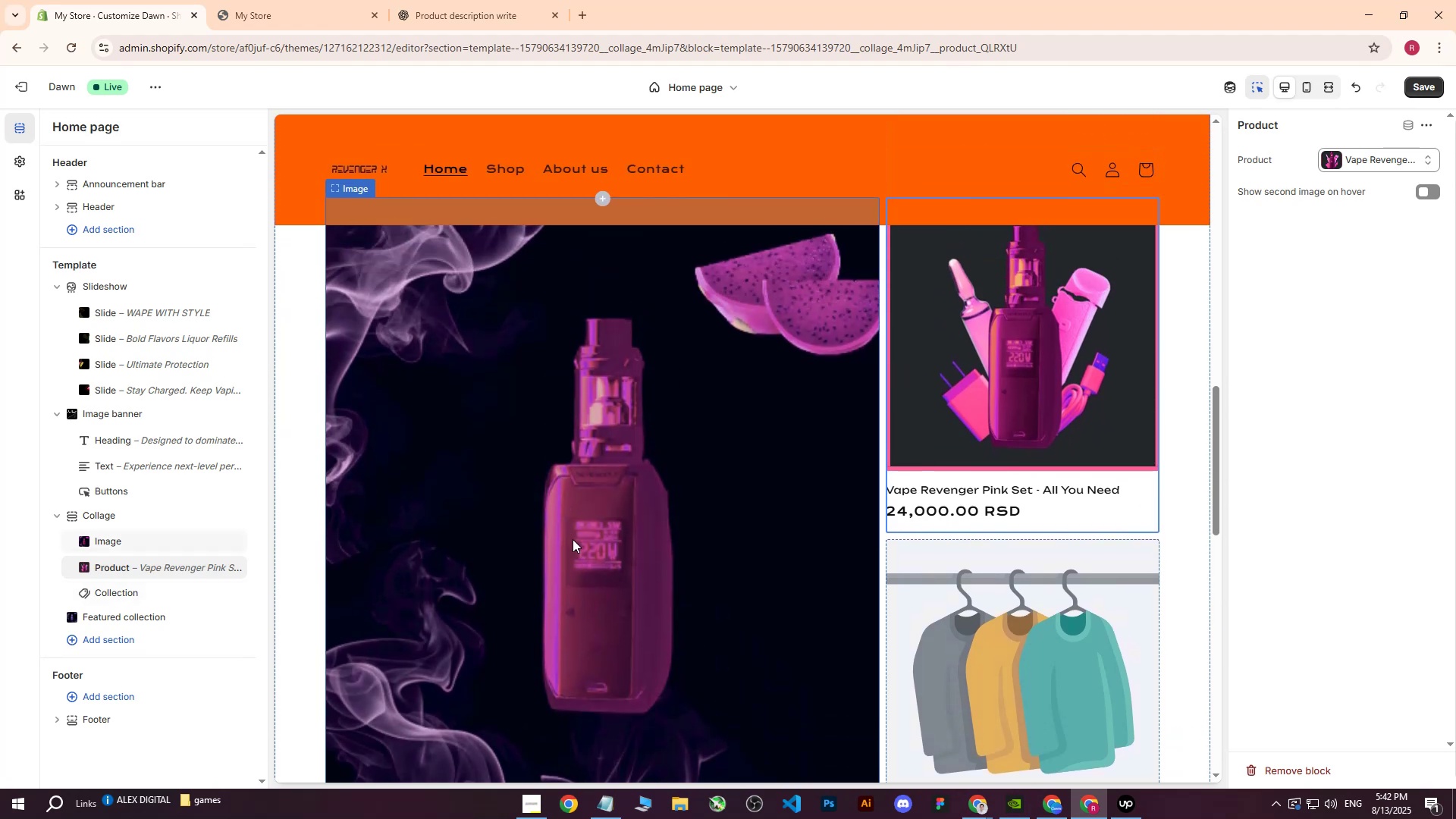 
scroll: coordinate [576, 539], scroll_direction: down, amount: 1.0
 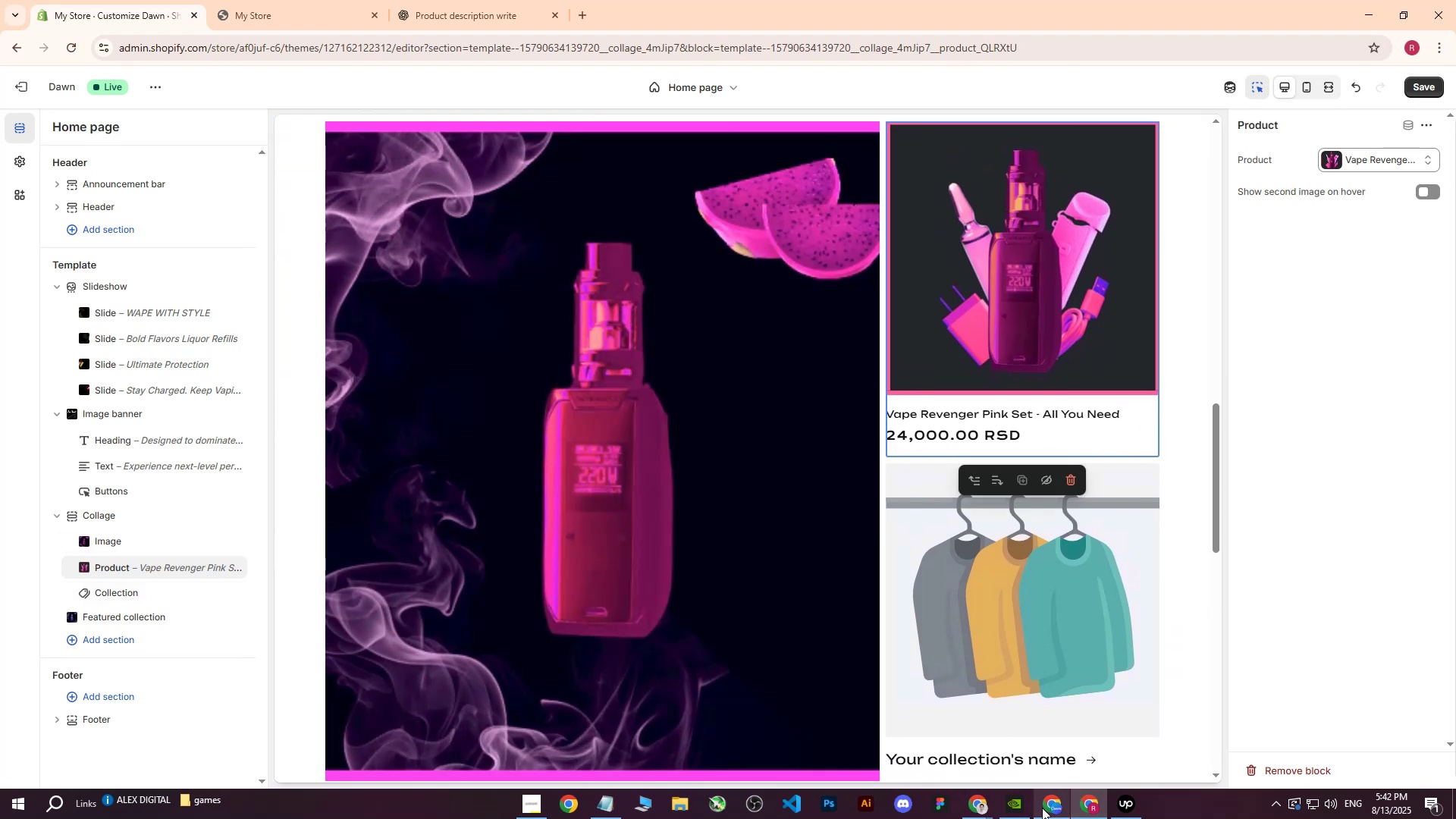 
left_click([1042, 808])
 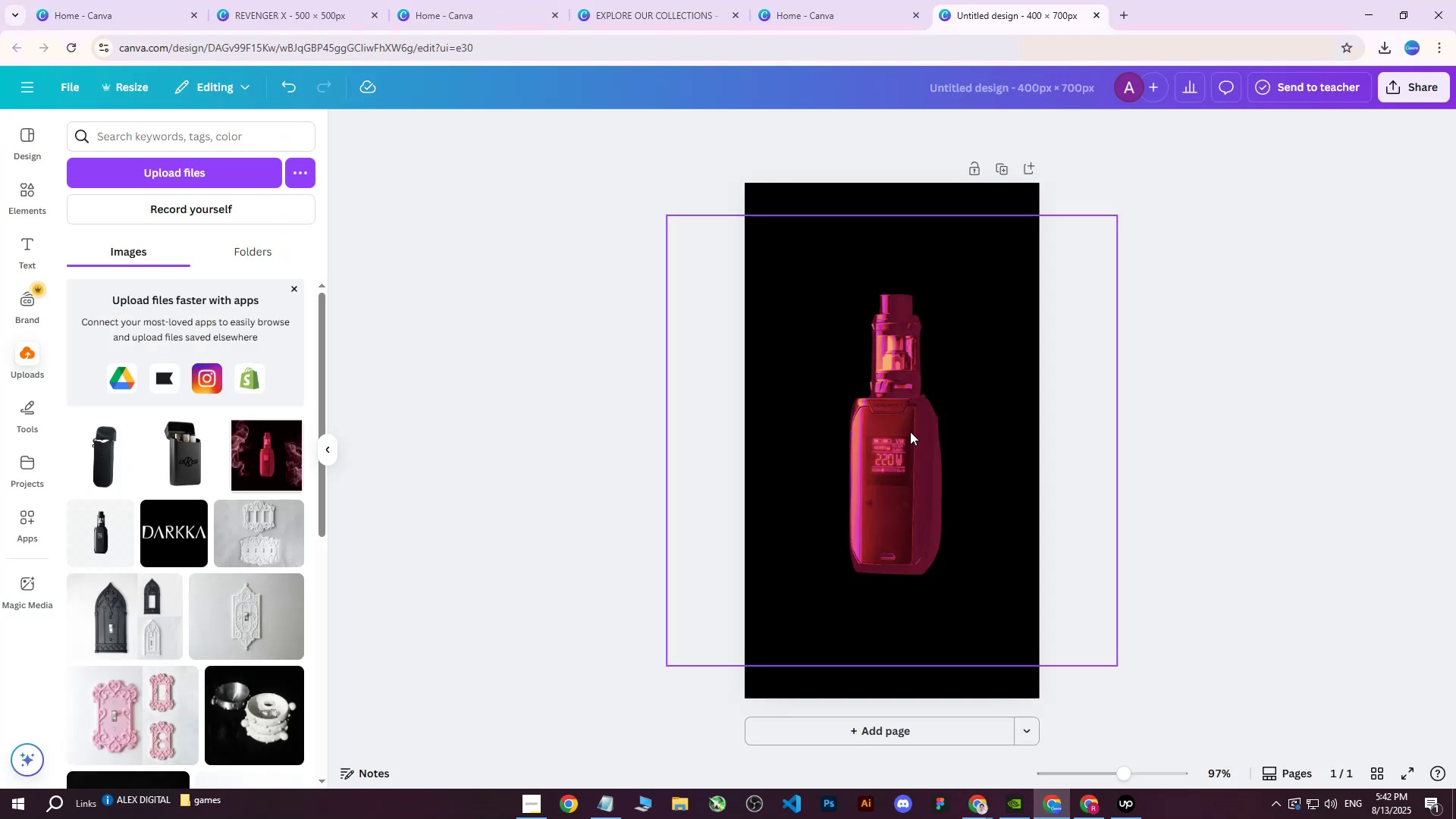 
left_click([900, 430])
 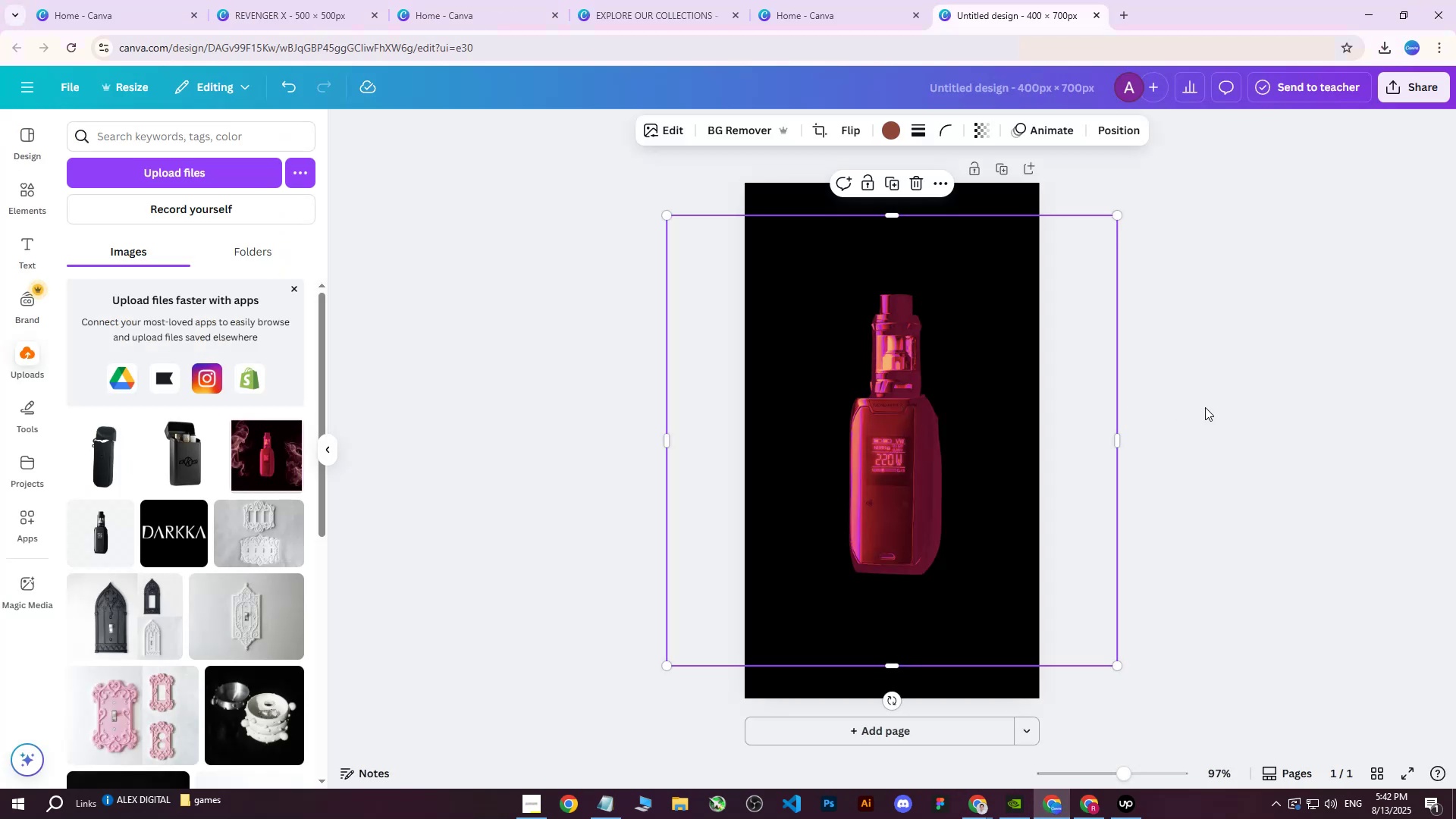 
left_click([889, 138])
 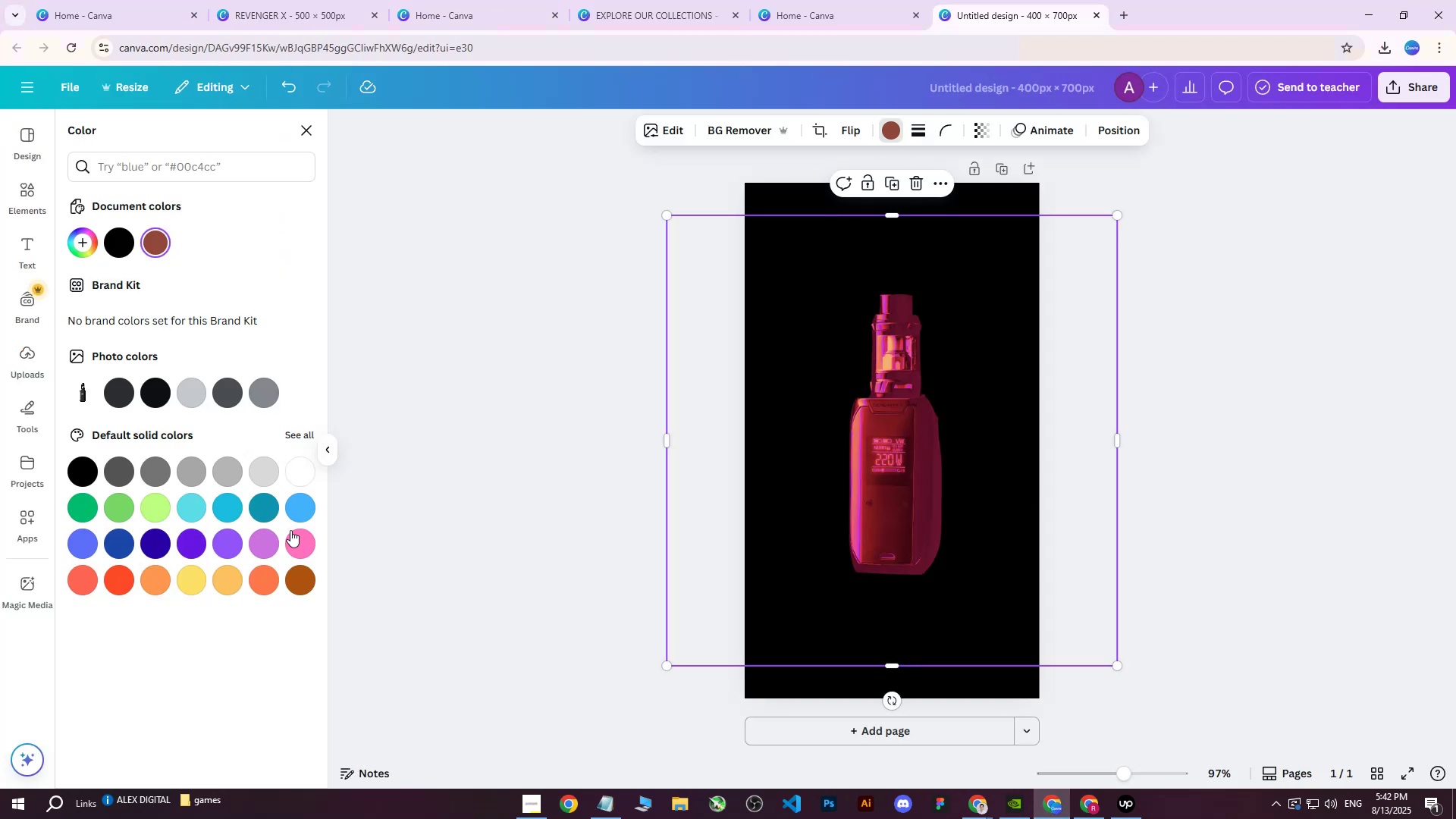 
left_click([297, 541])
 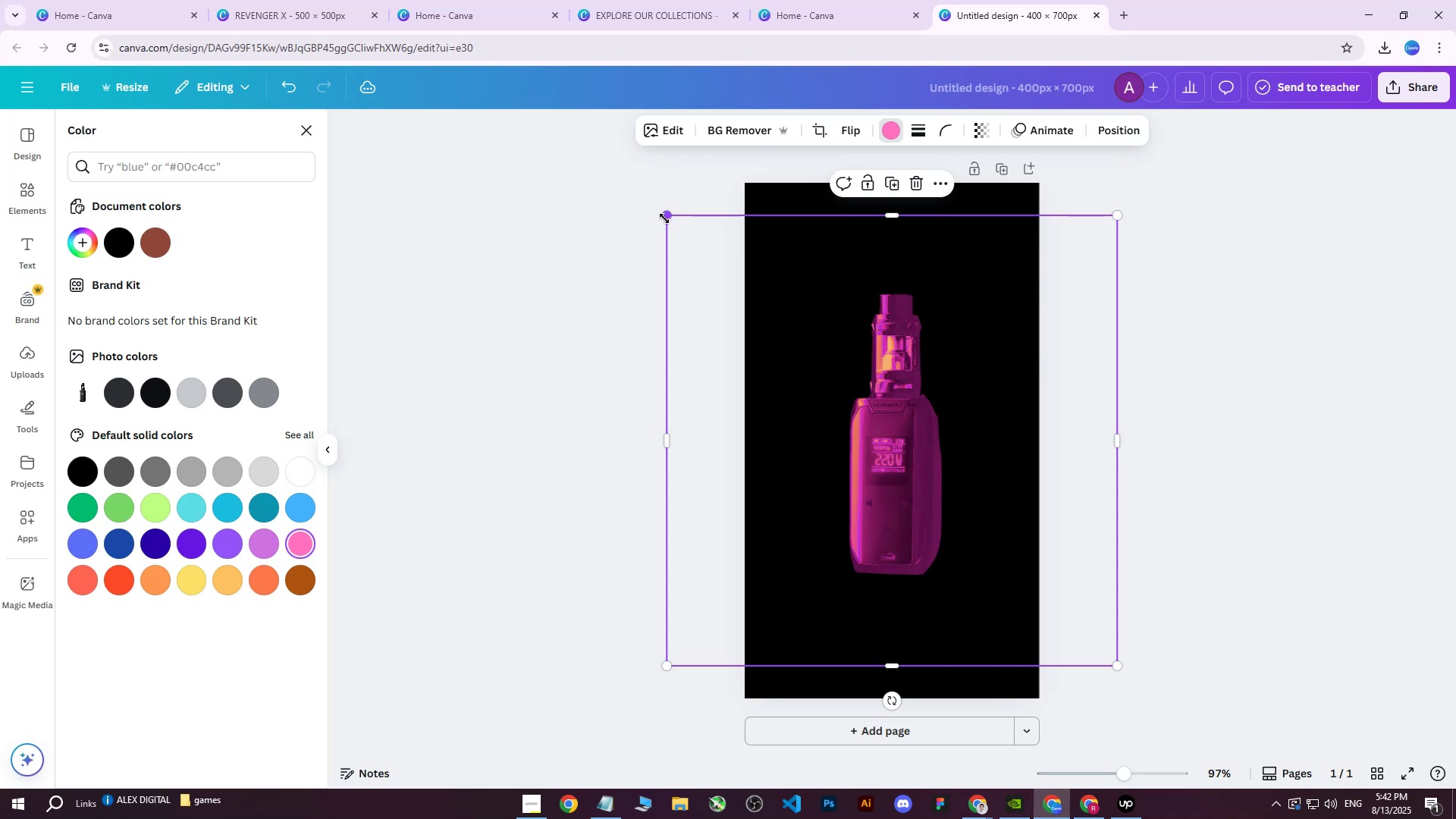 
double_click([1263, 316])
 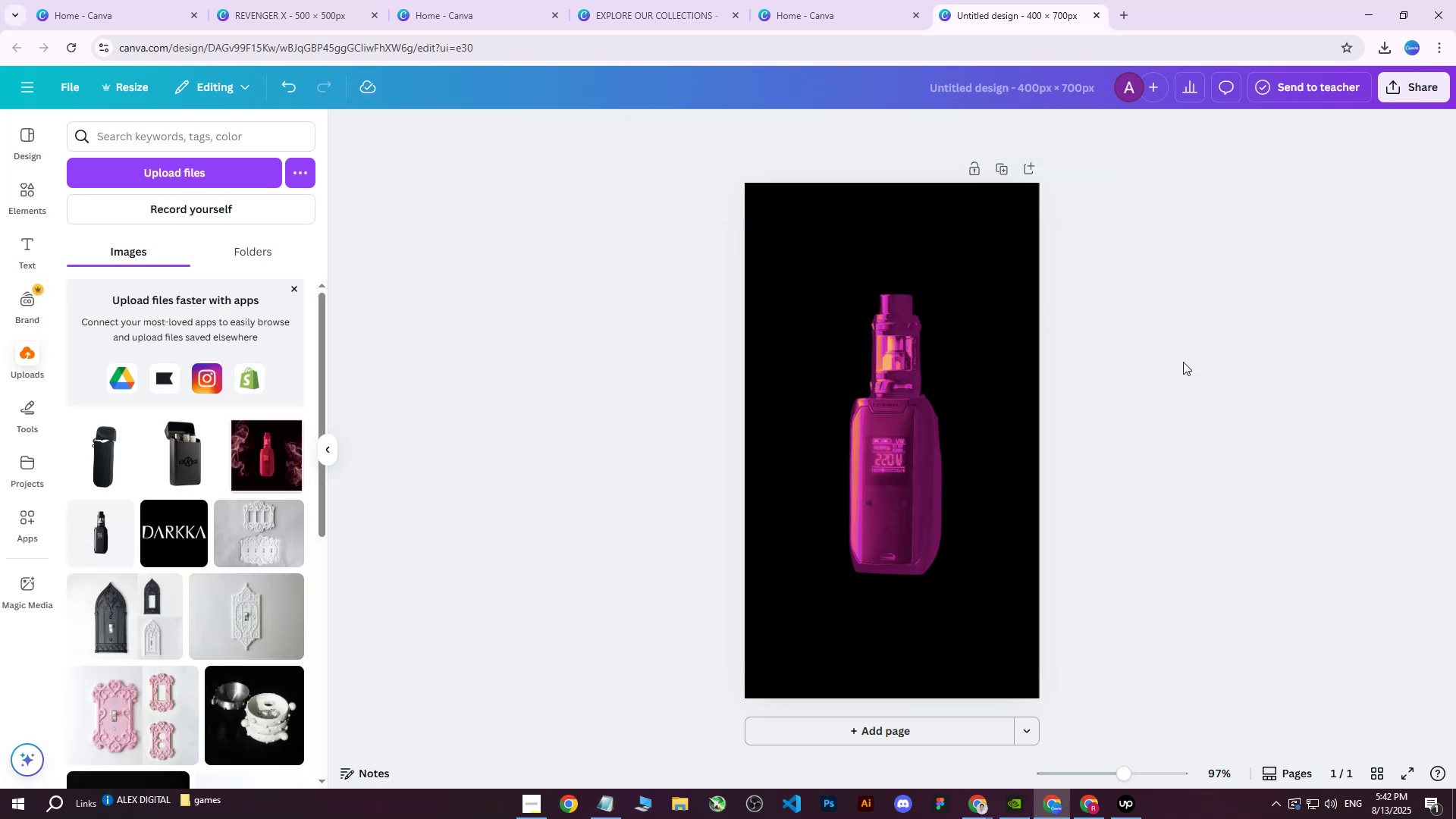 
left_click([1092, 802])
 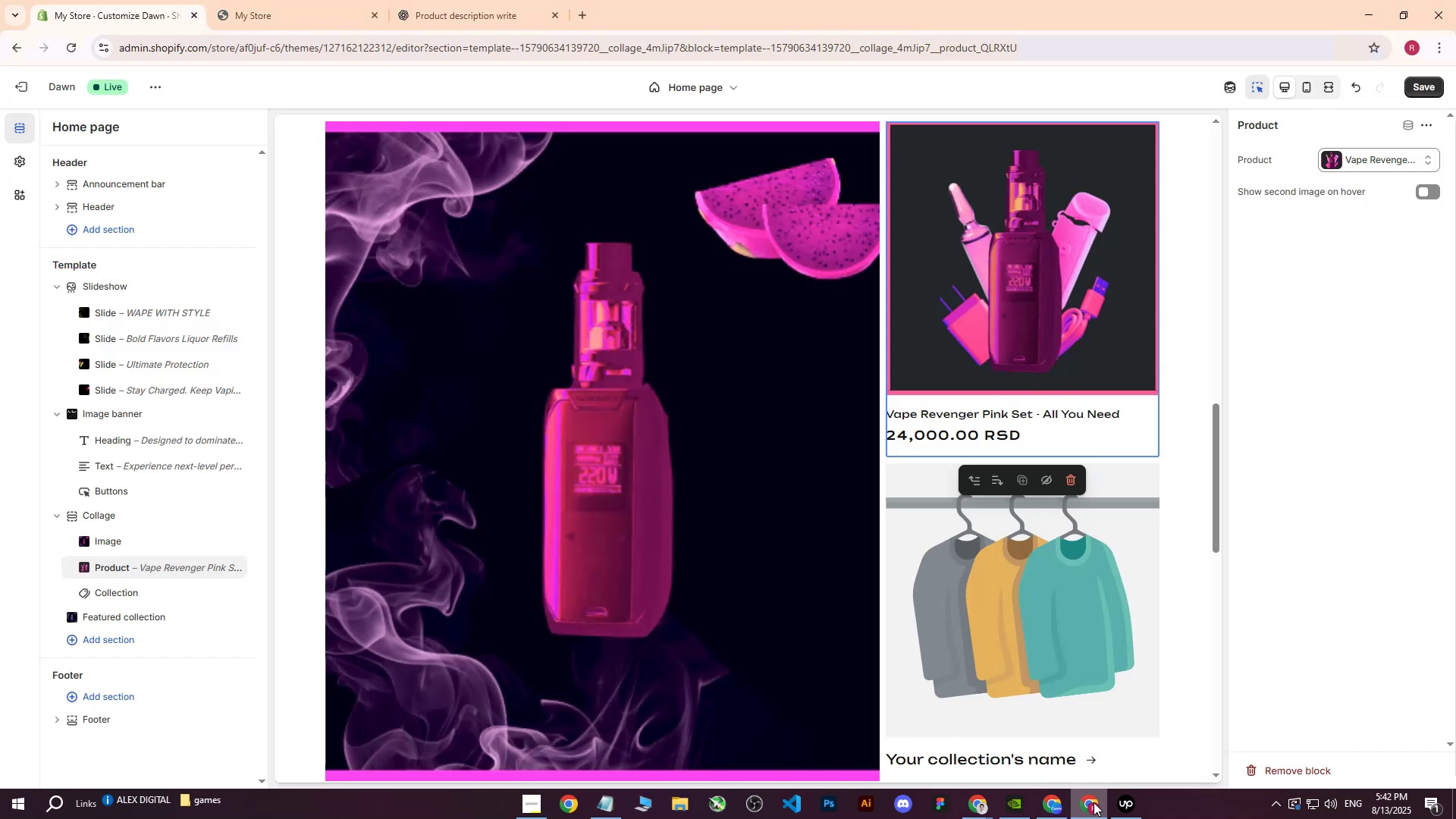 
left_click([1094, 802])
 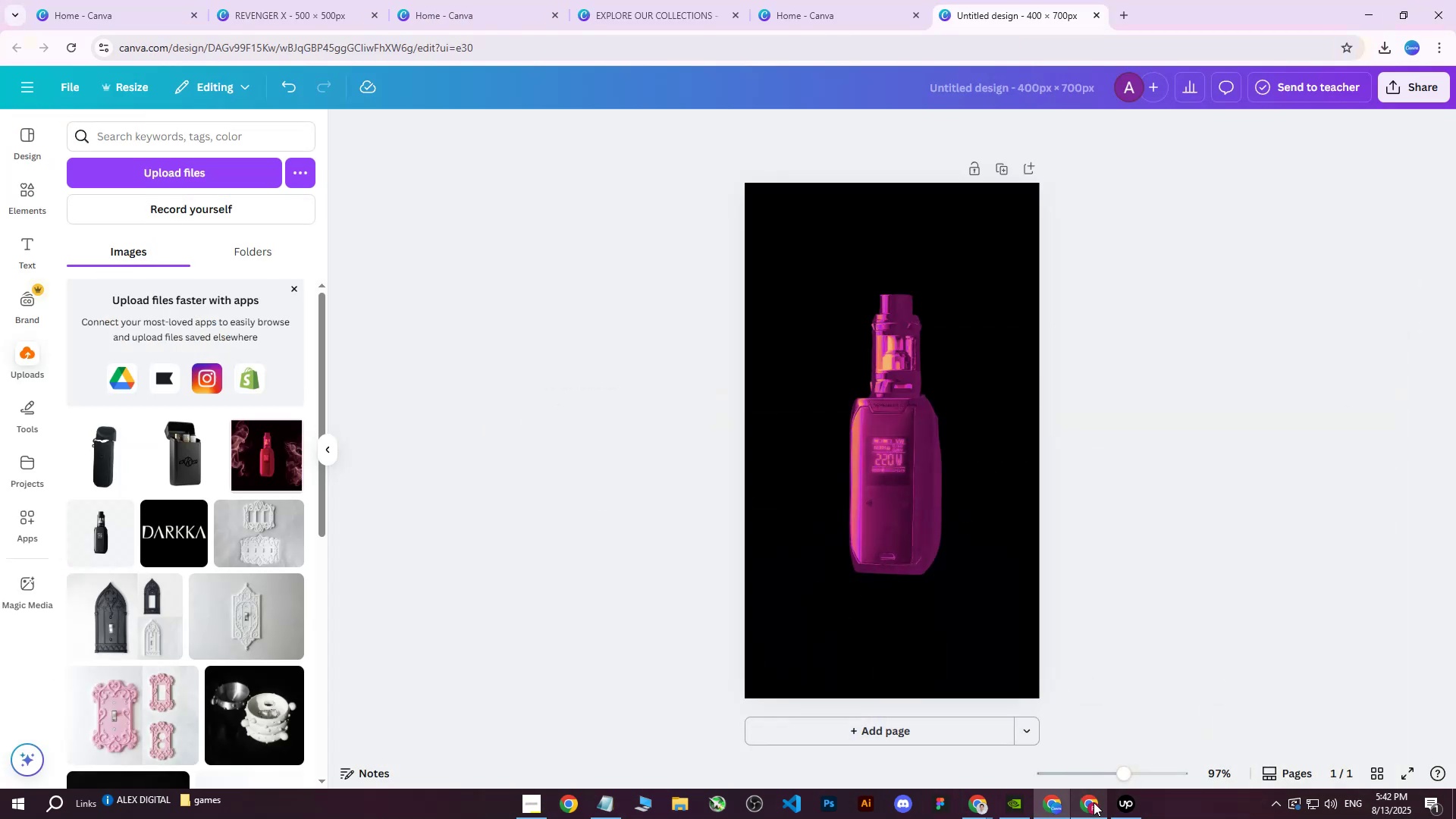 
left_click([1094, 802])
 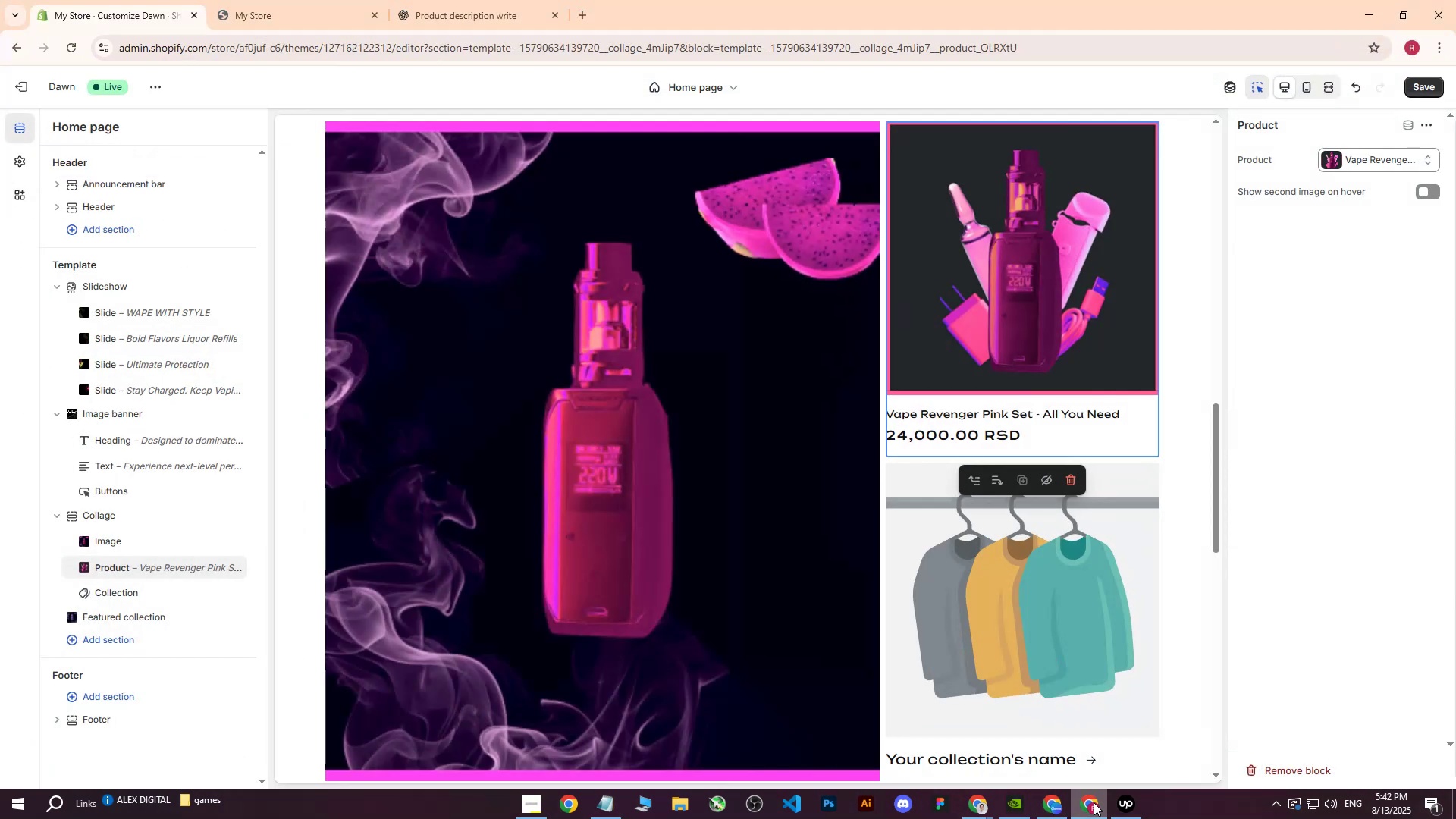 
left_click([1094, 802])
 